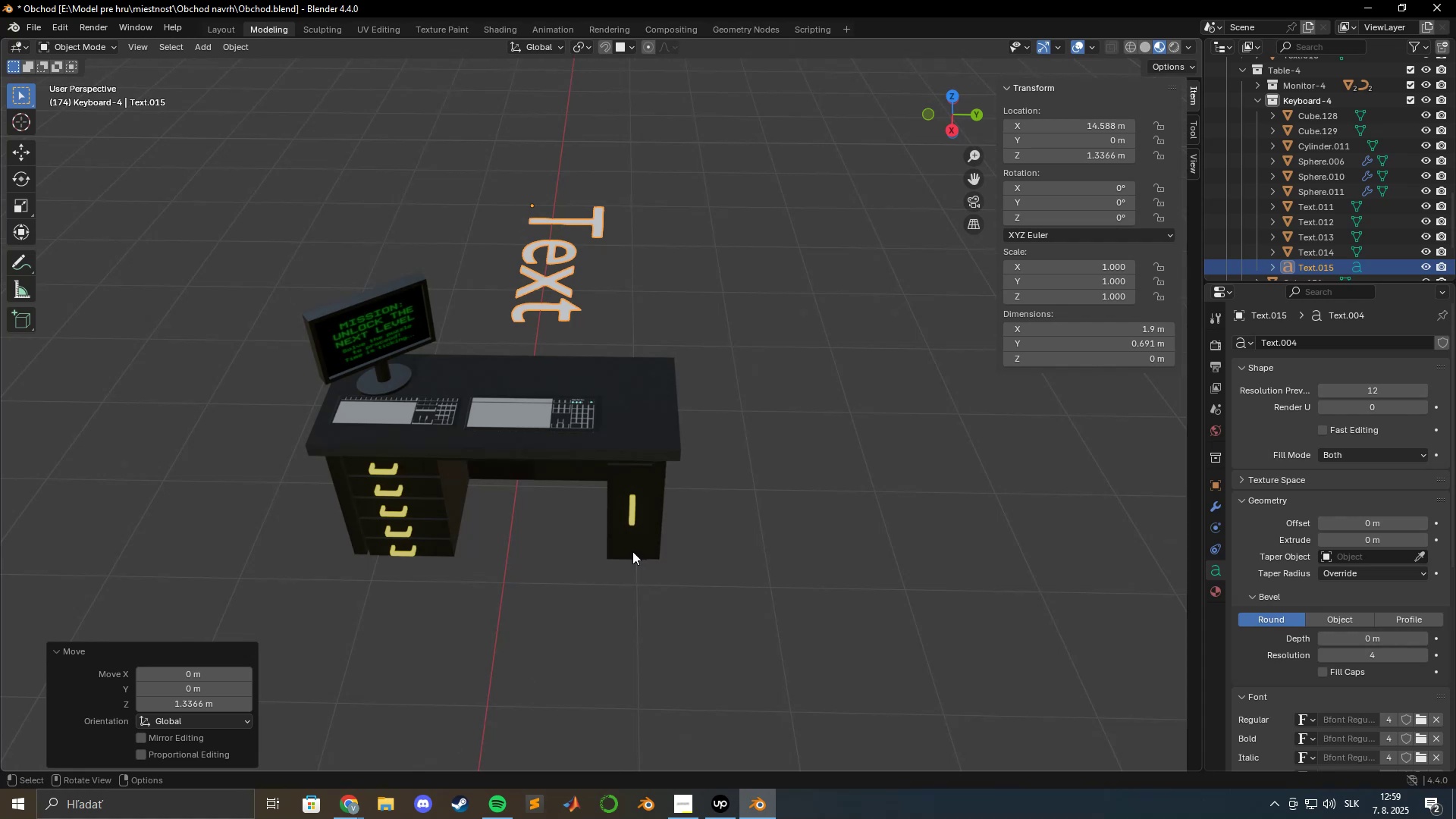 
type(rz90)
 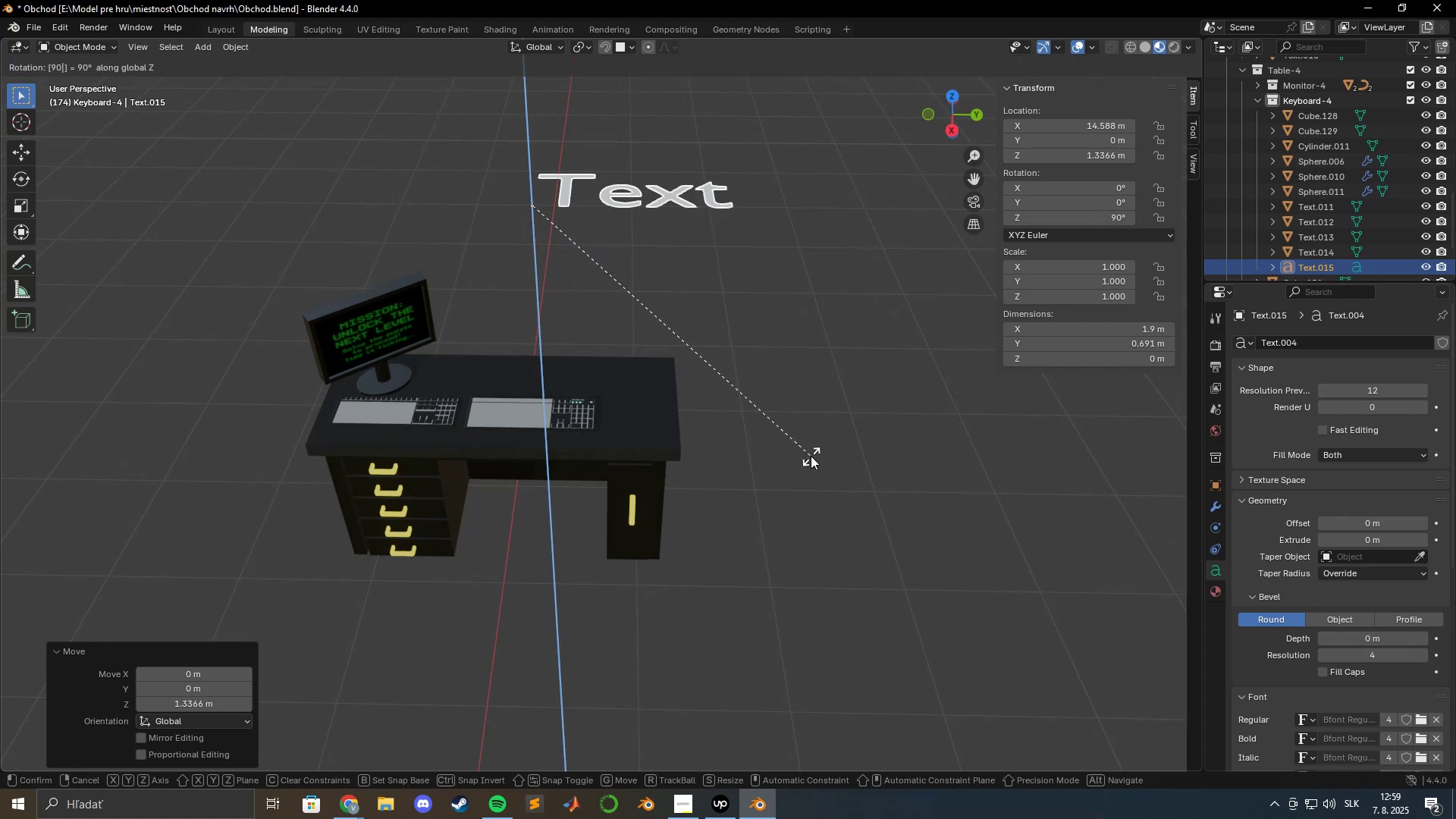 
key(Enter)
 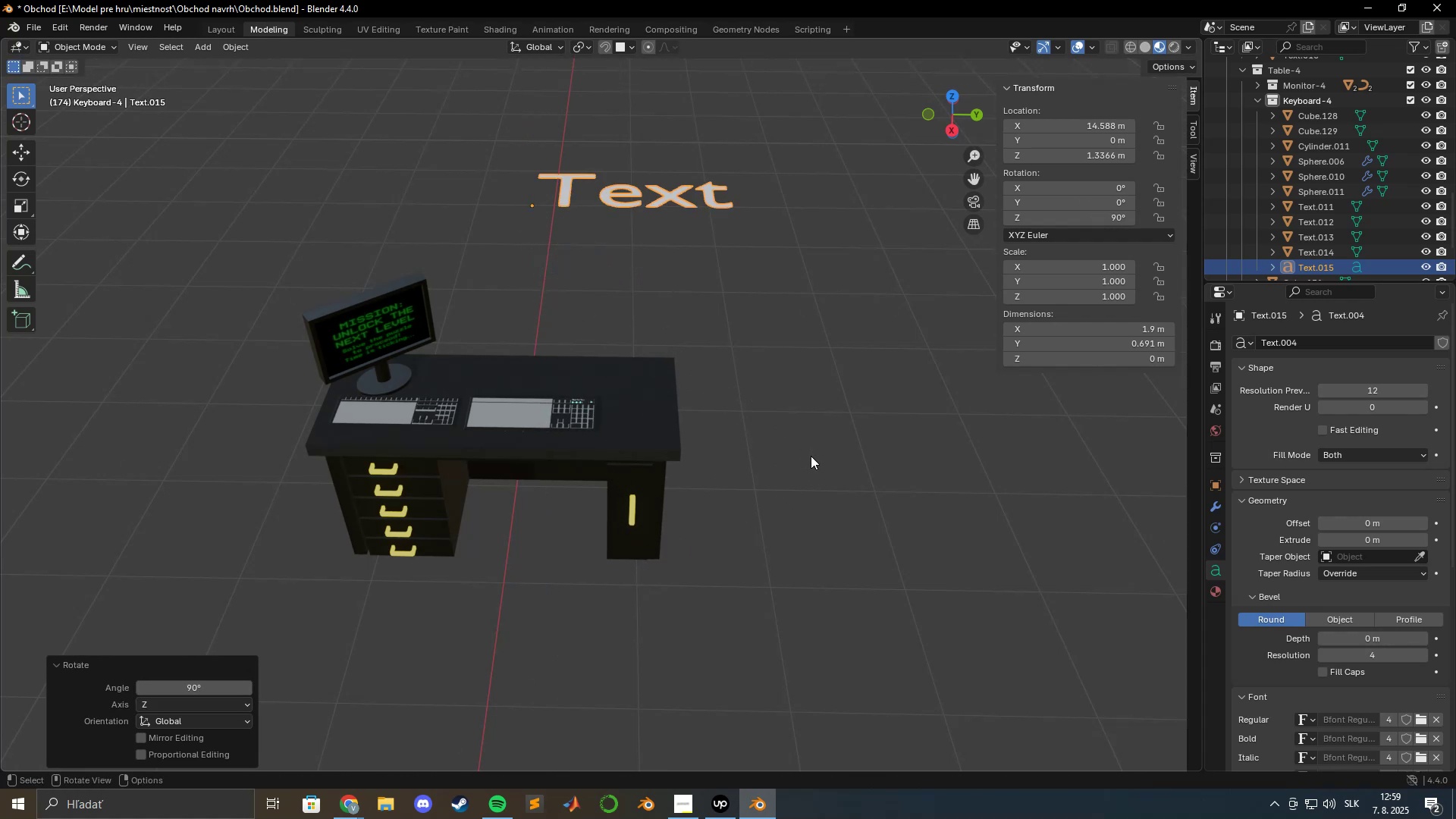 
type(gx)
 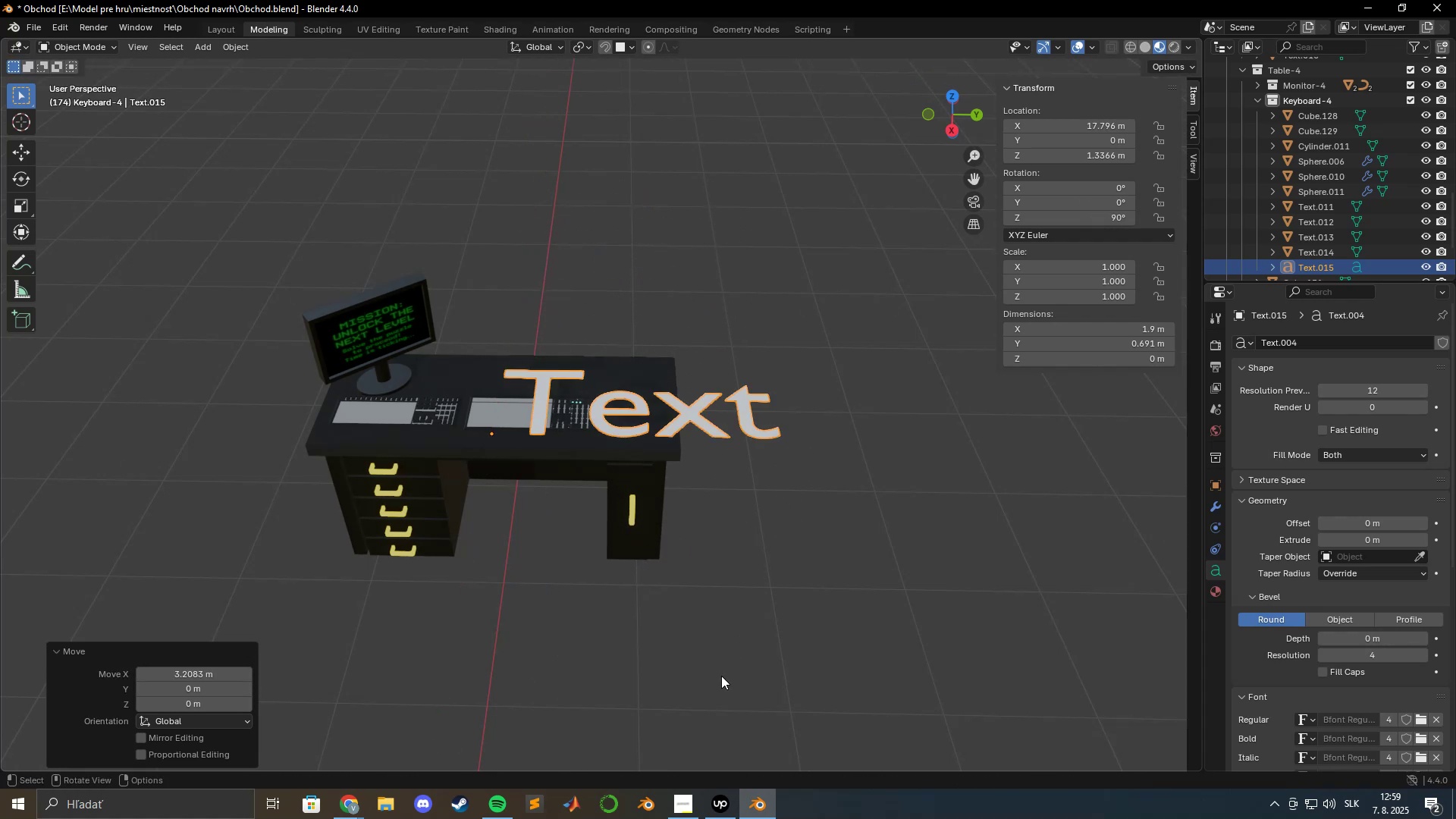 
scroll: coordinate [638, 530], scroll_direction: none, amount: 0.0
 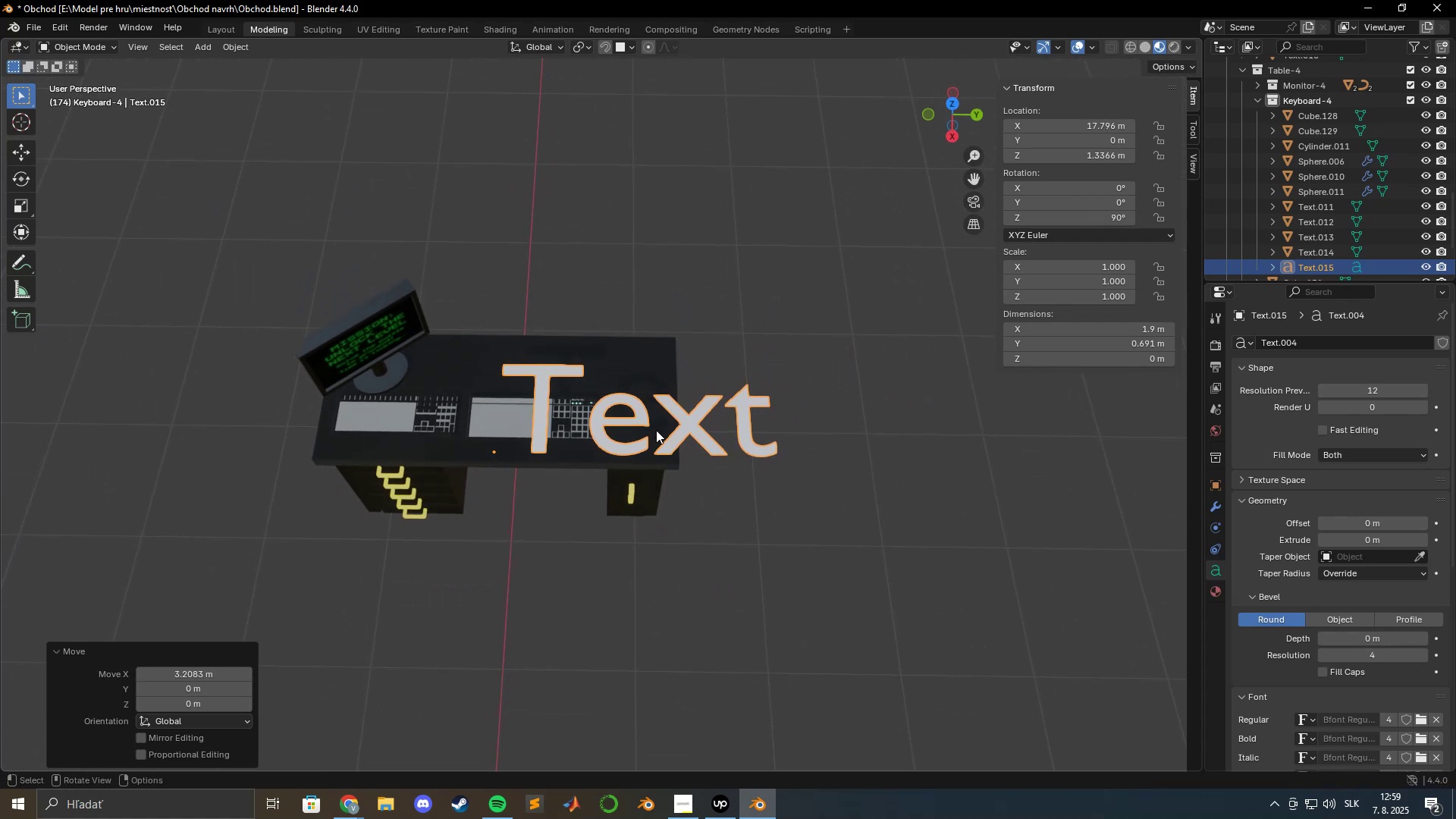 
right_click([680, 433])
 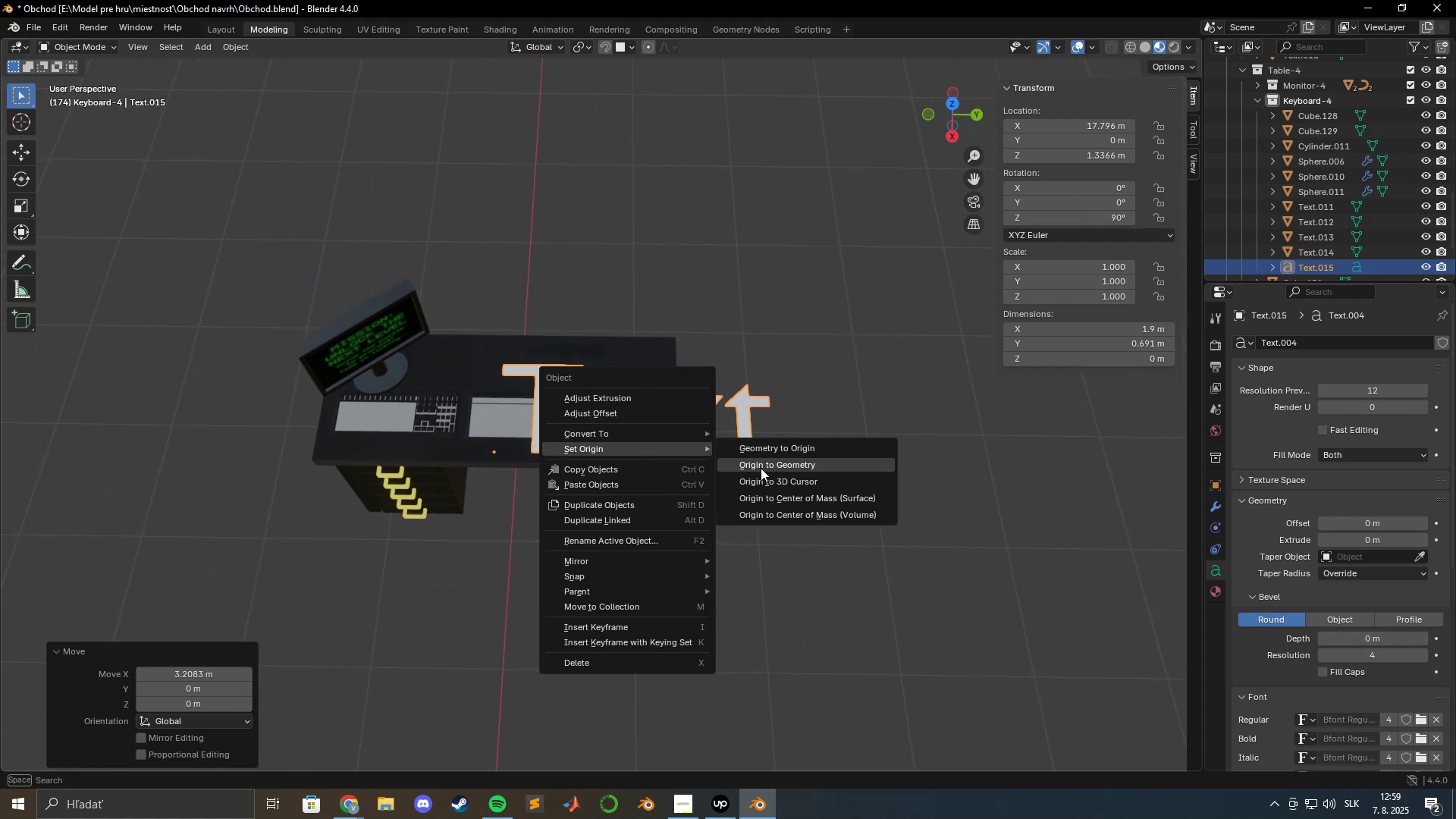 
left_click([761, 468])
 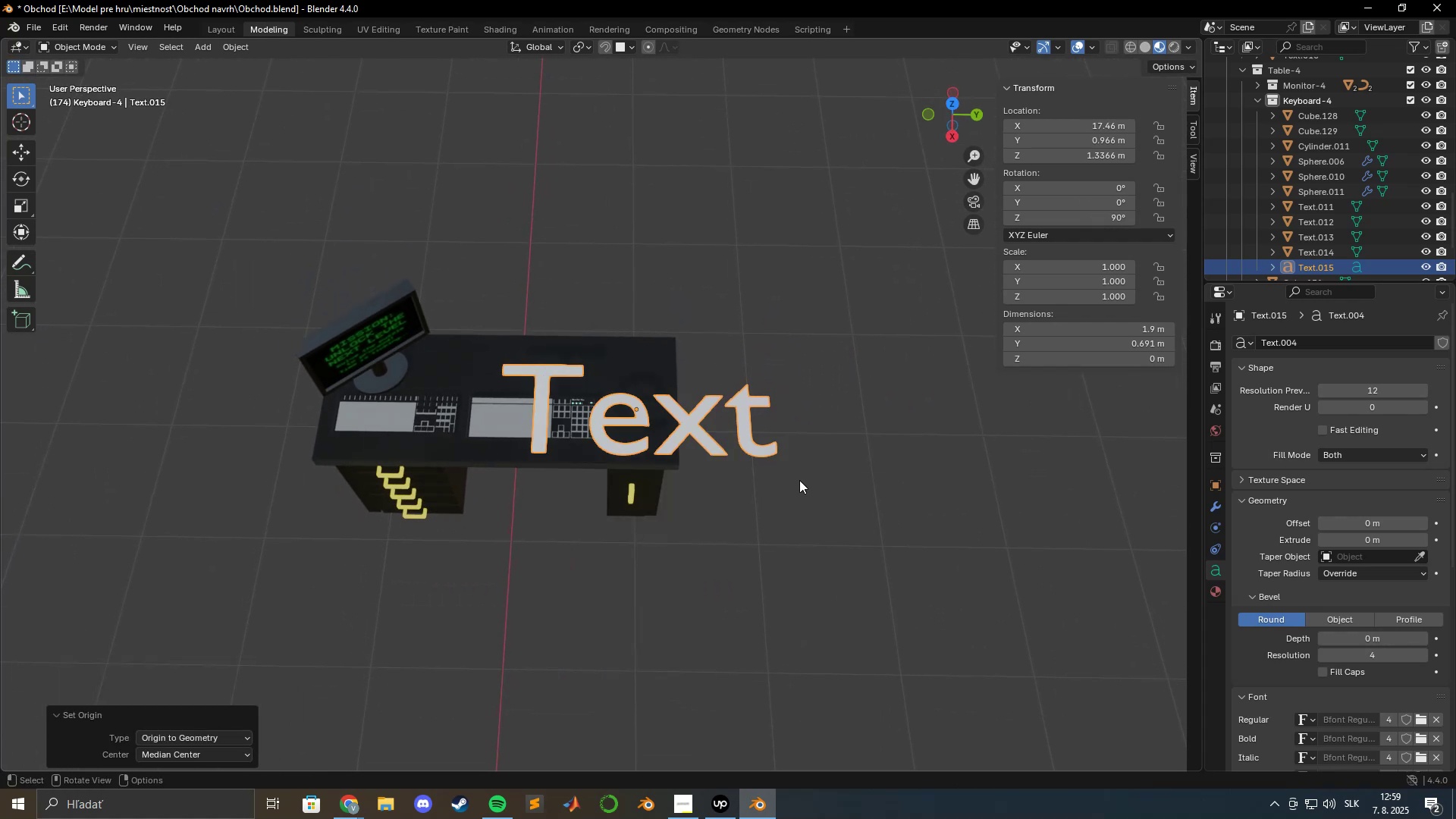 
key(Tab)
 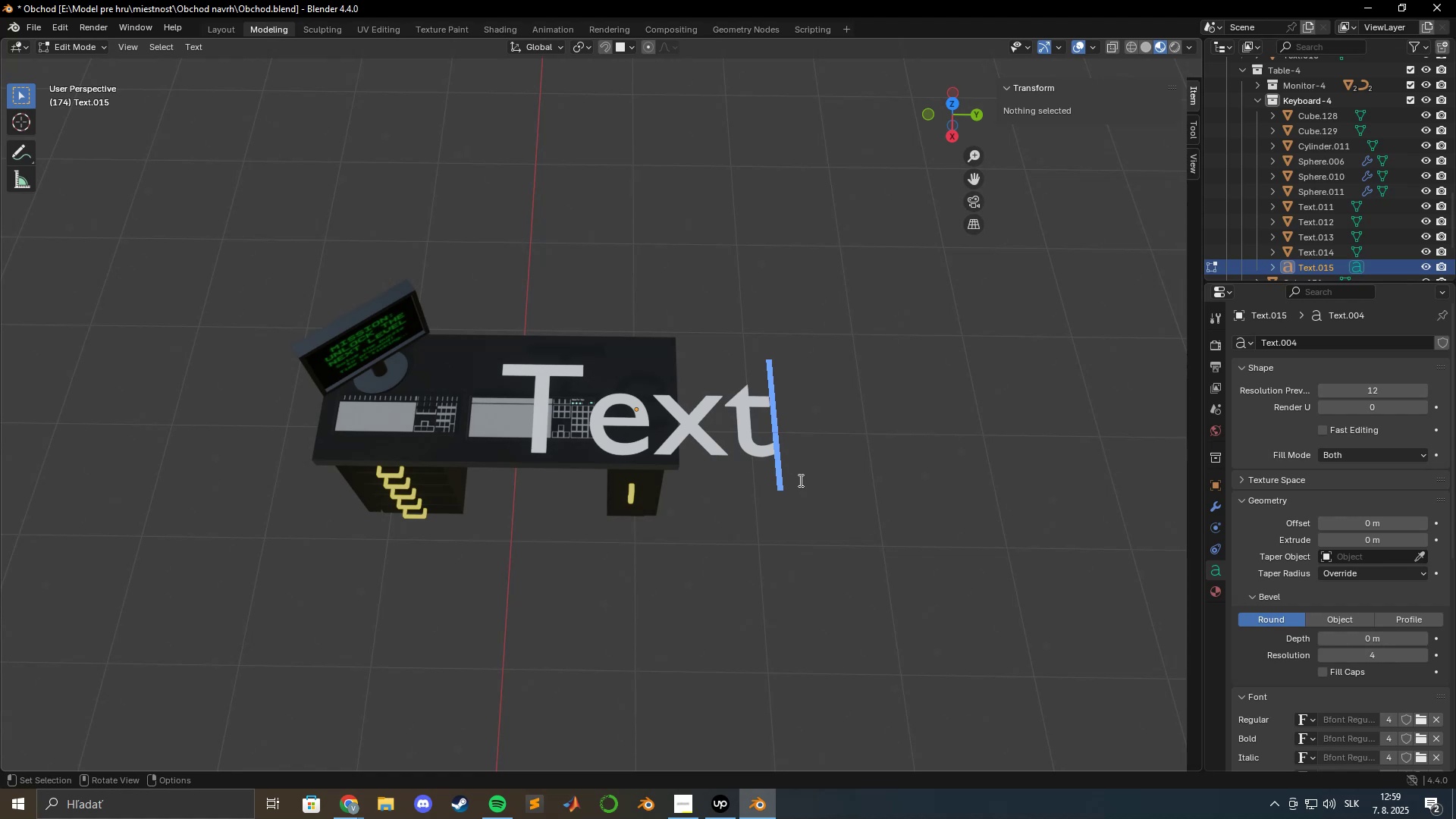 
key(Backspace)
 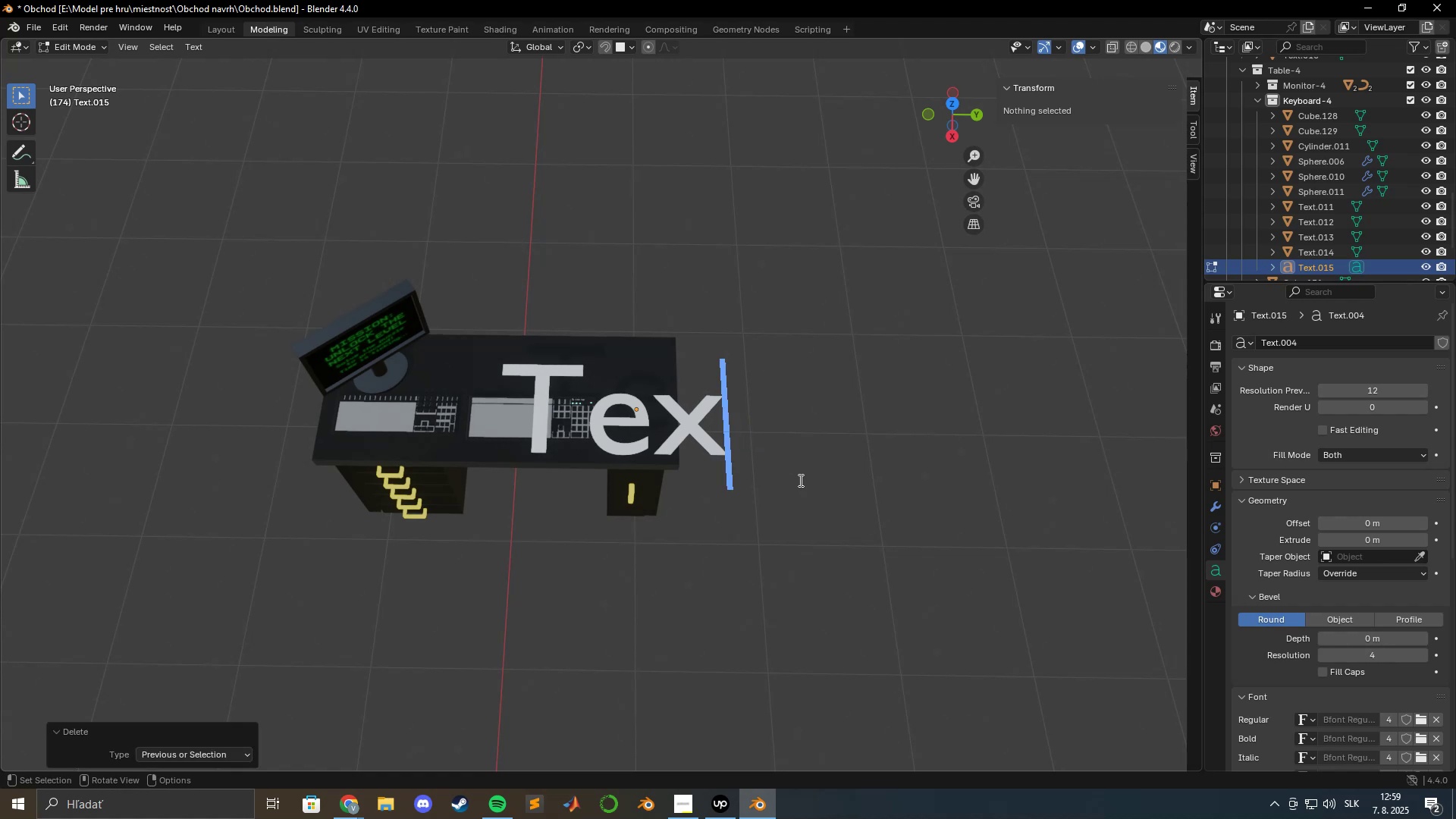 
key(Backspace)
 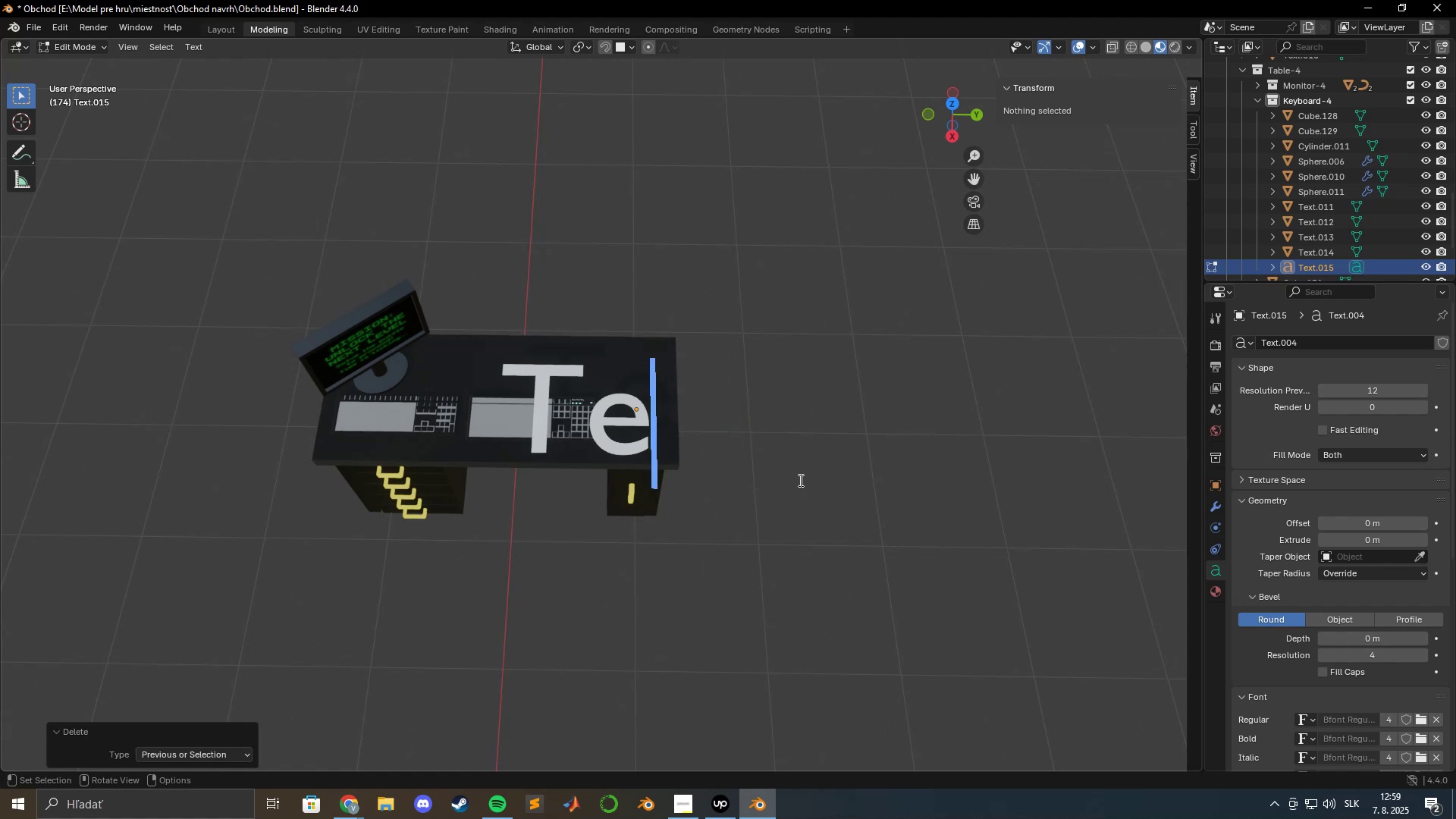 
key(Backspace)
 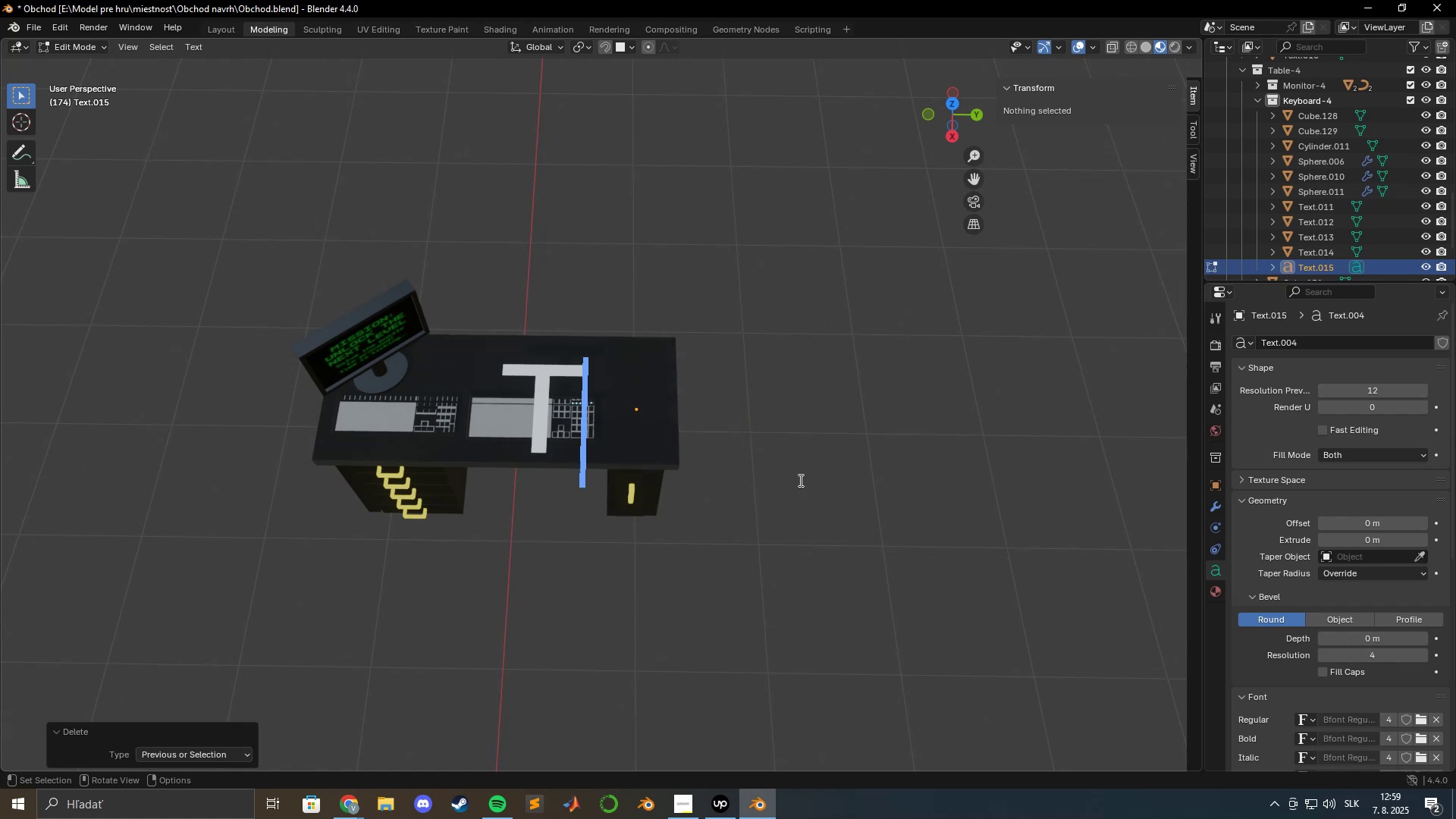 
key(Backspace)
 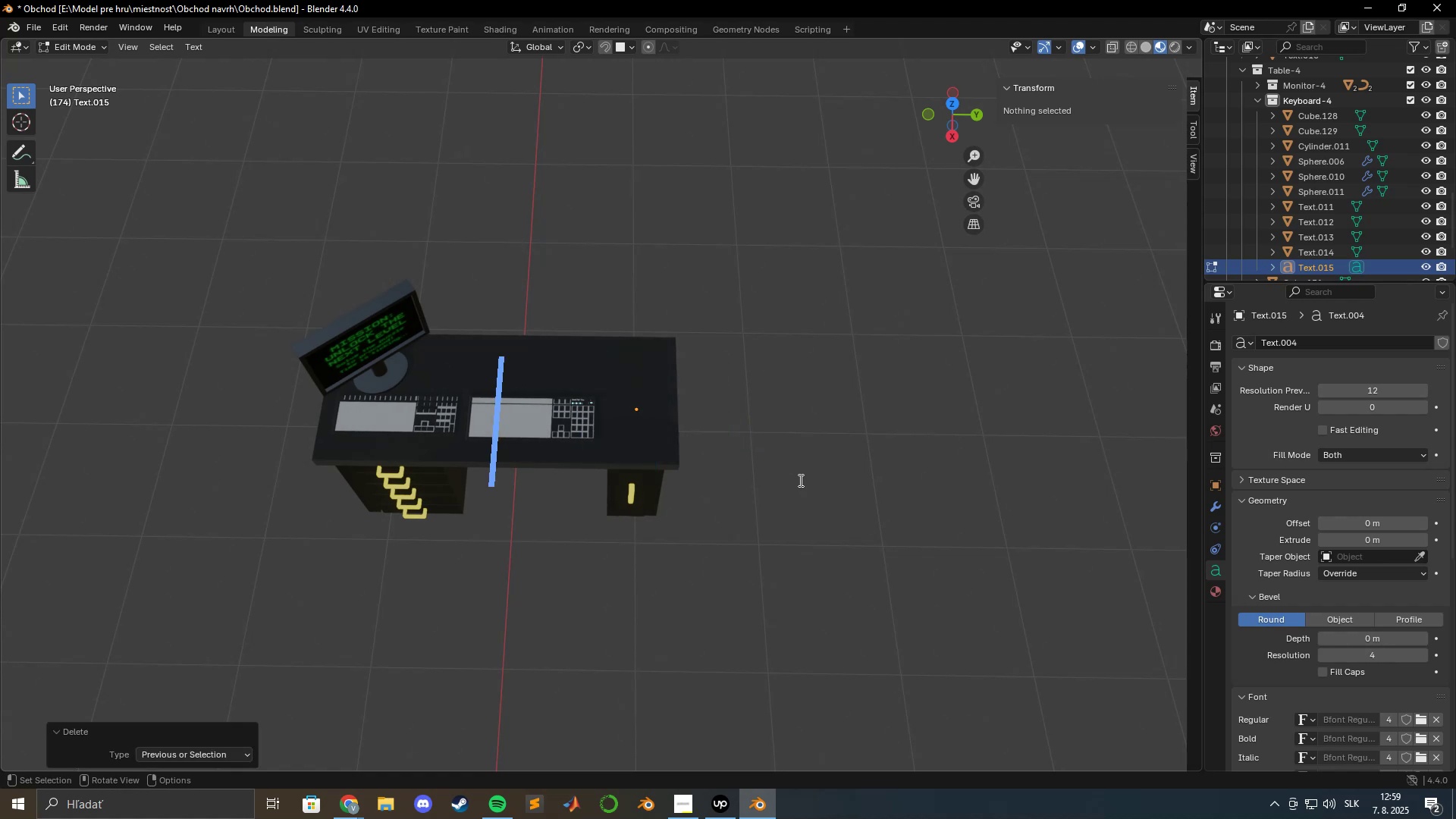 
key(Numpad1)
 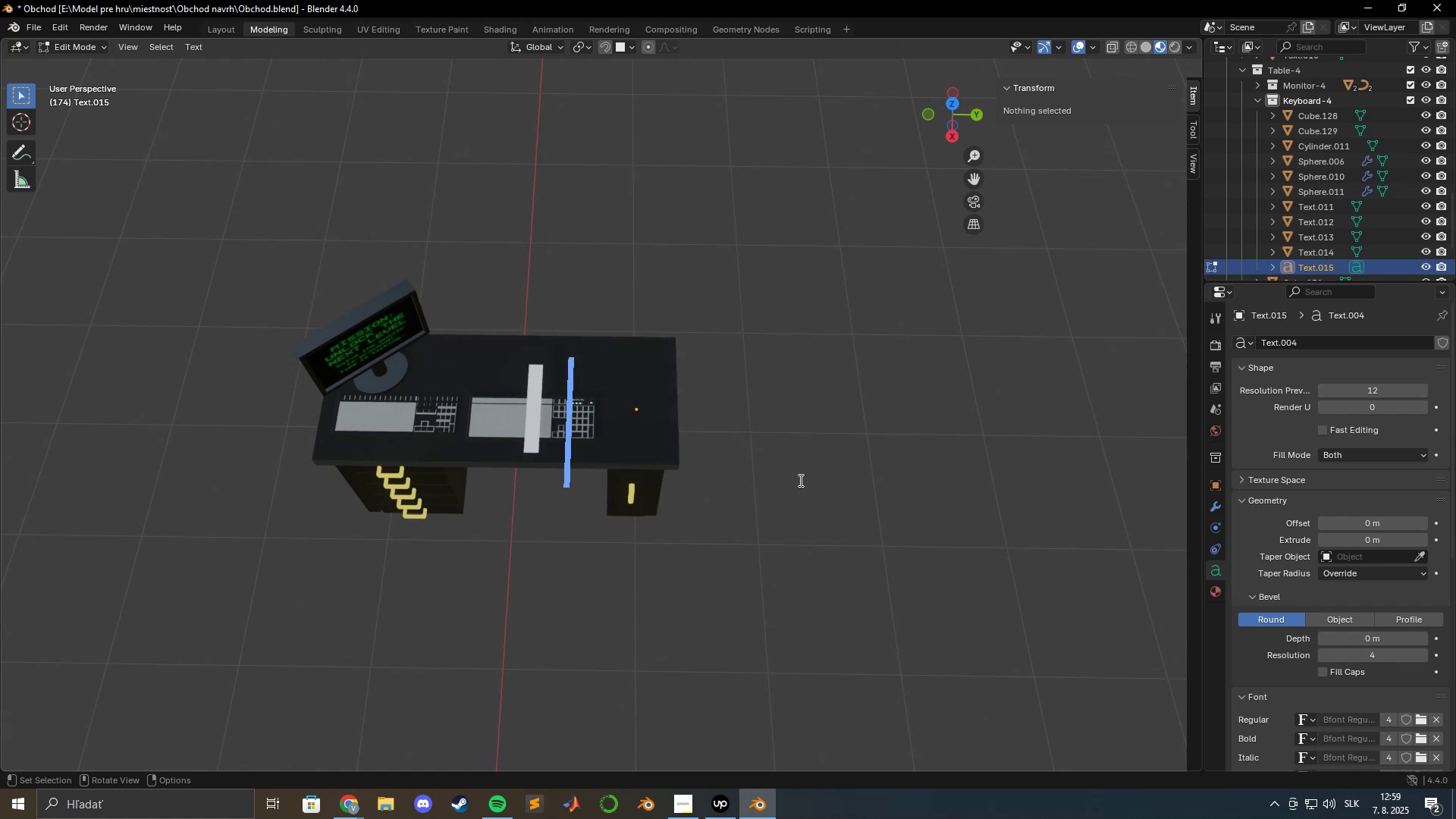 
key(Numpad2)
 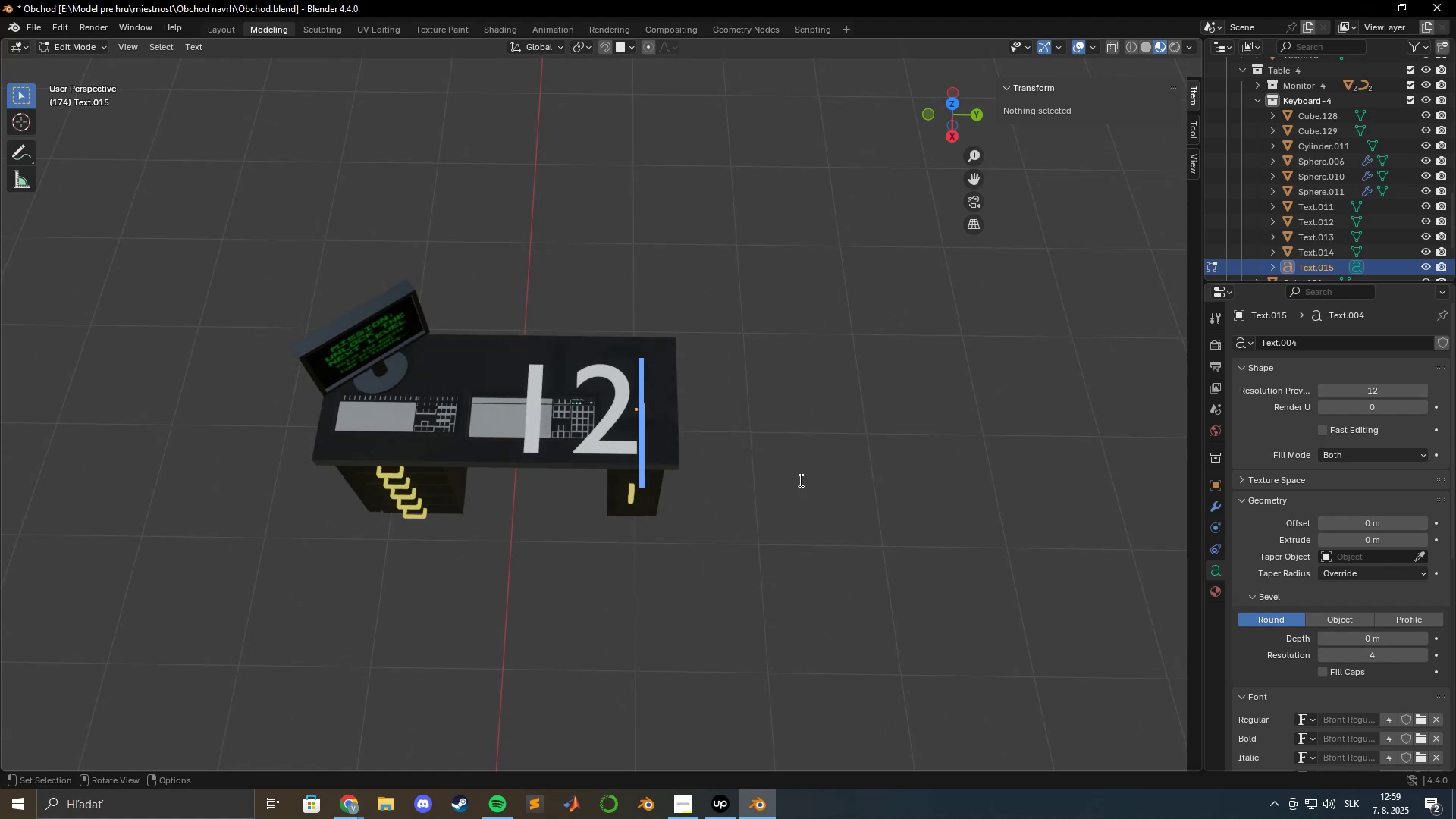 
key(Backspace)
 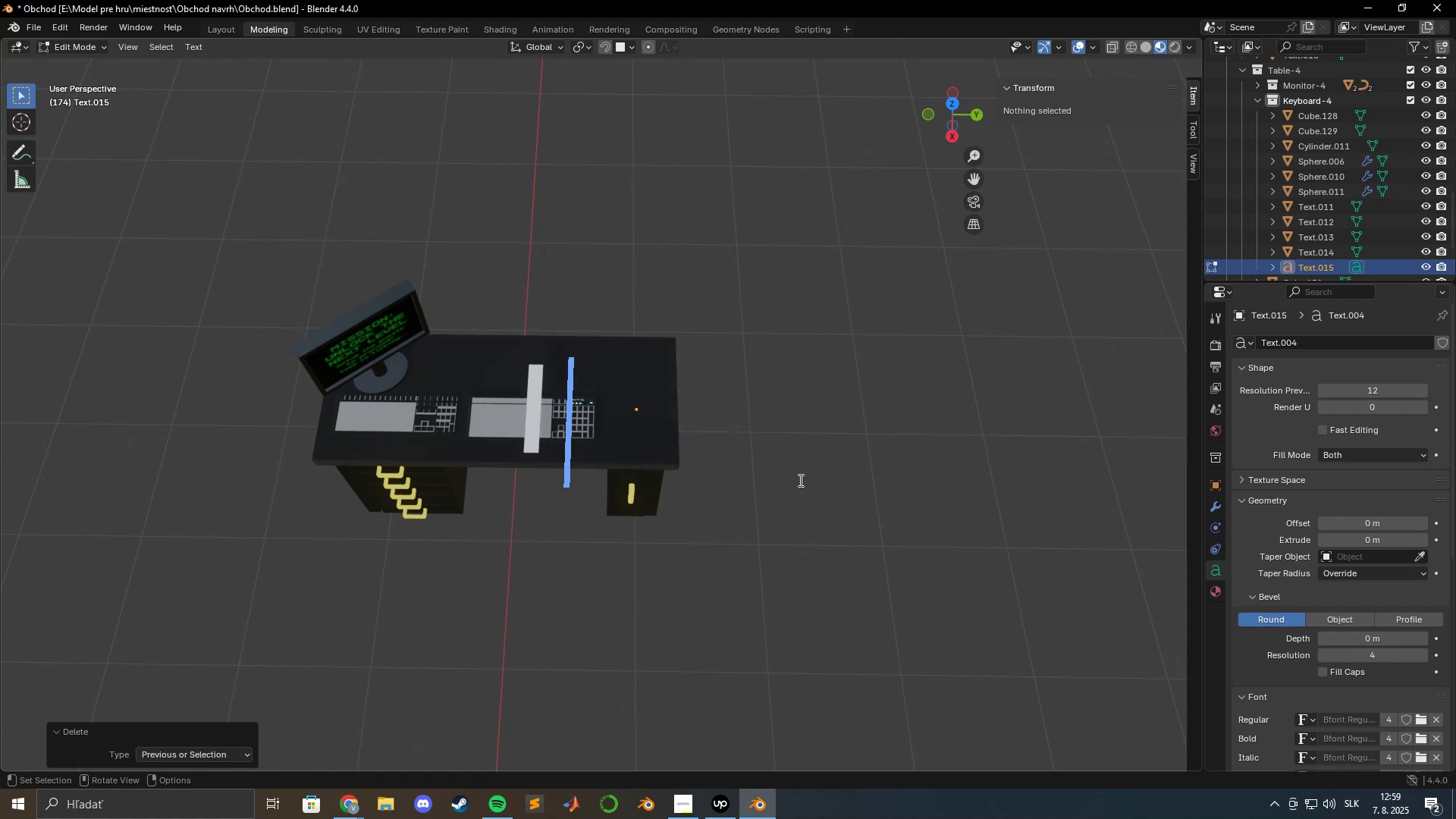 
key(Backspace)
 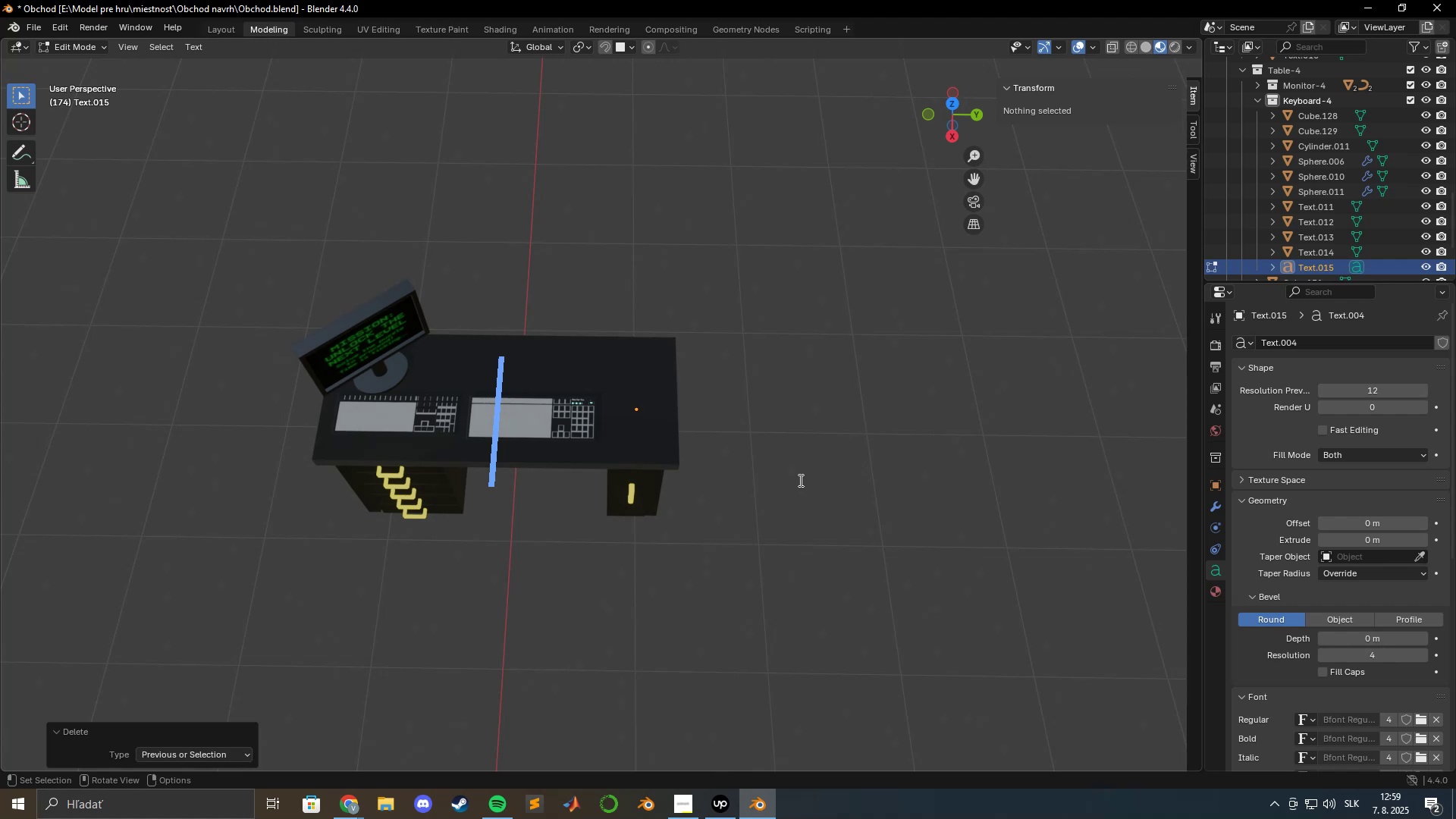 
key(Numpad1)
 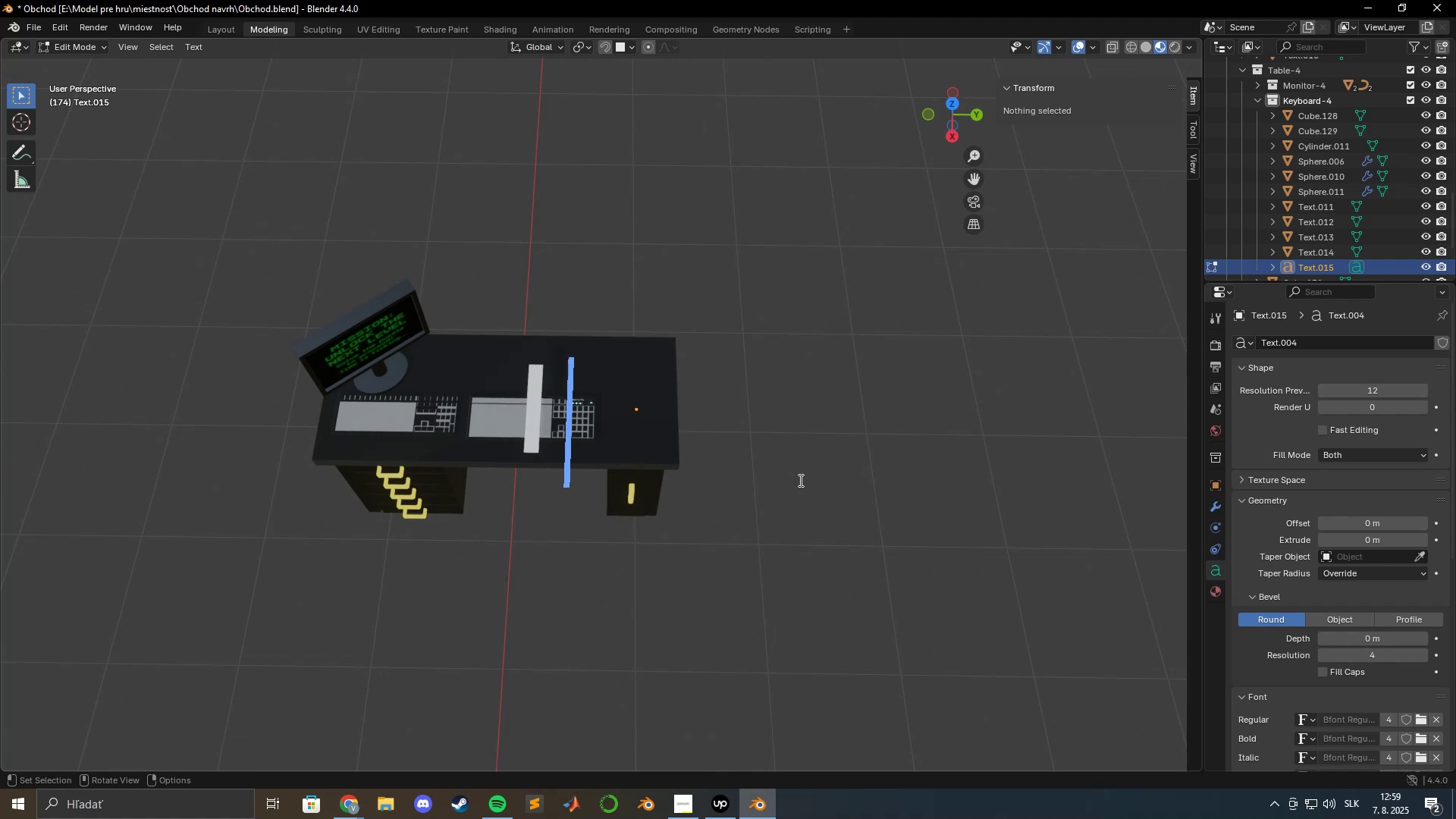 
key(Backspace)
 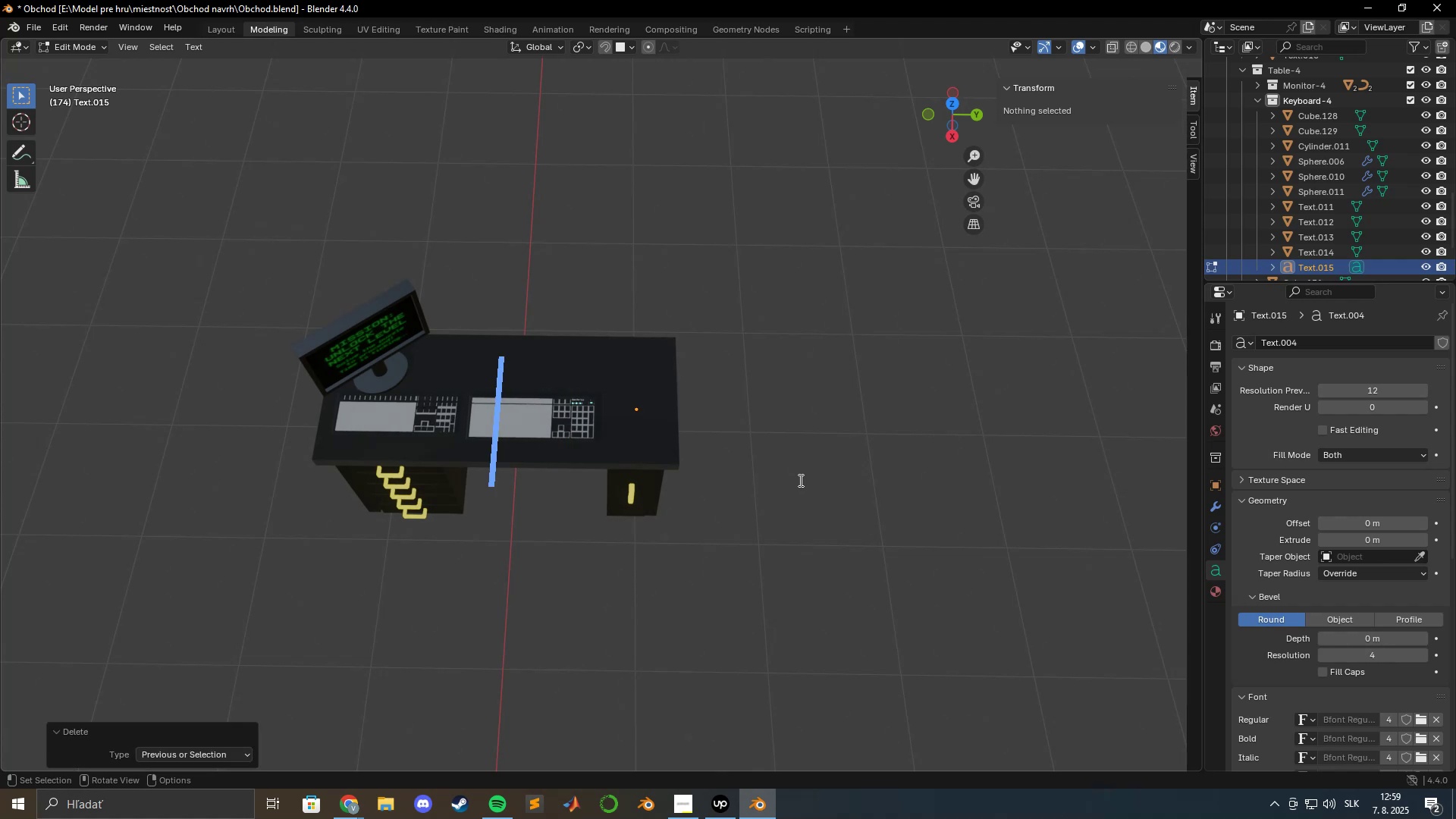 
key(Shift+1)
 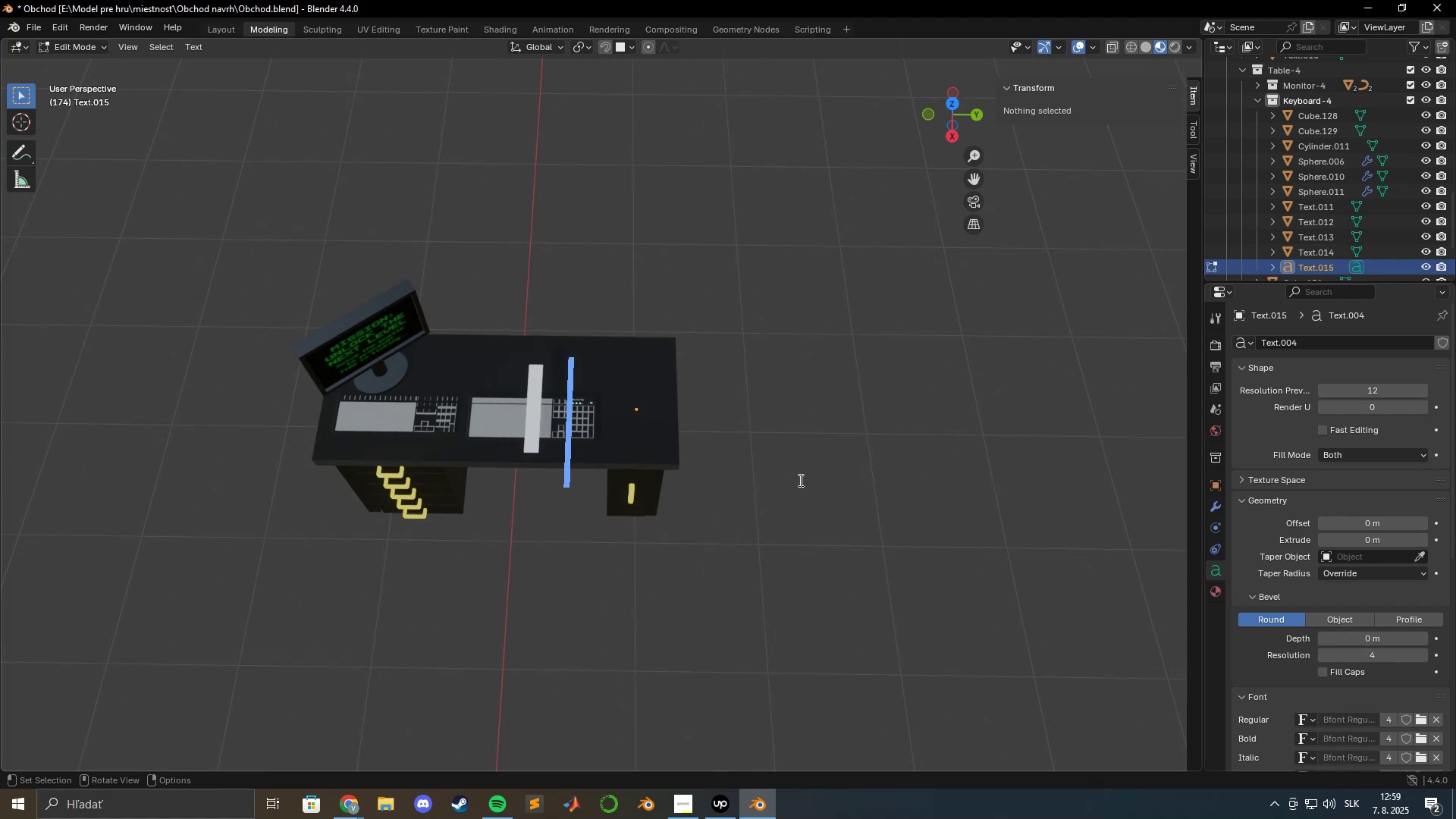 
key(Backspace)
 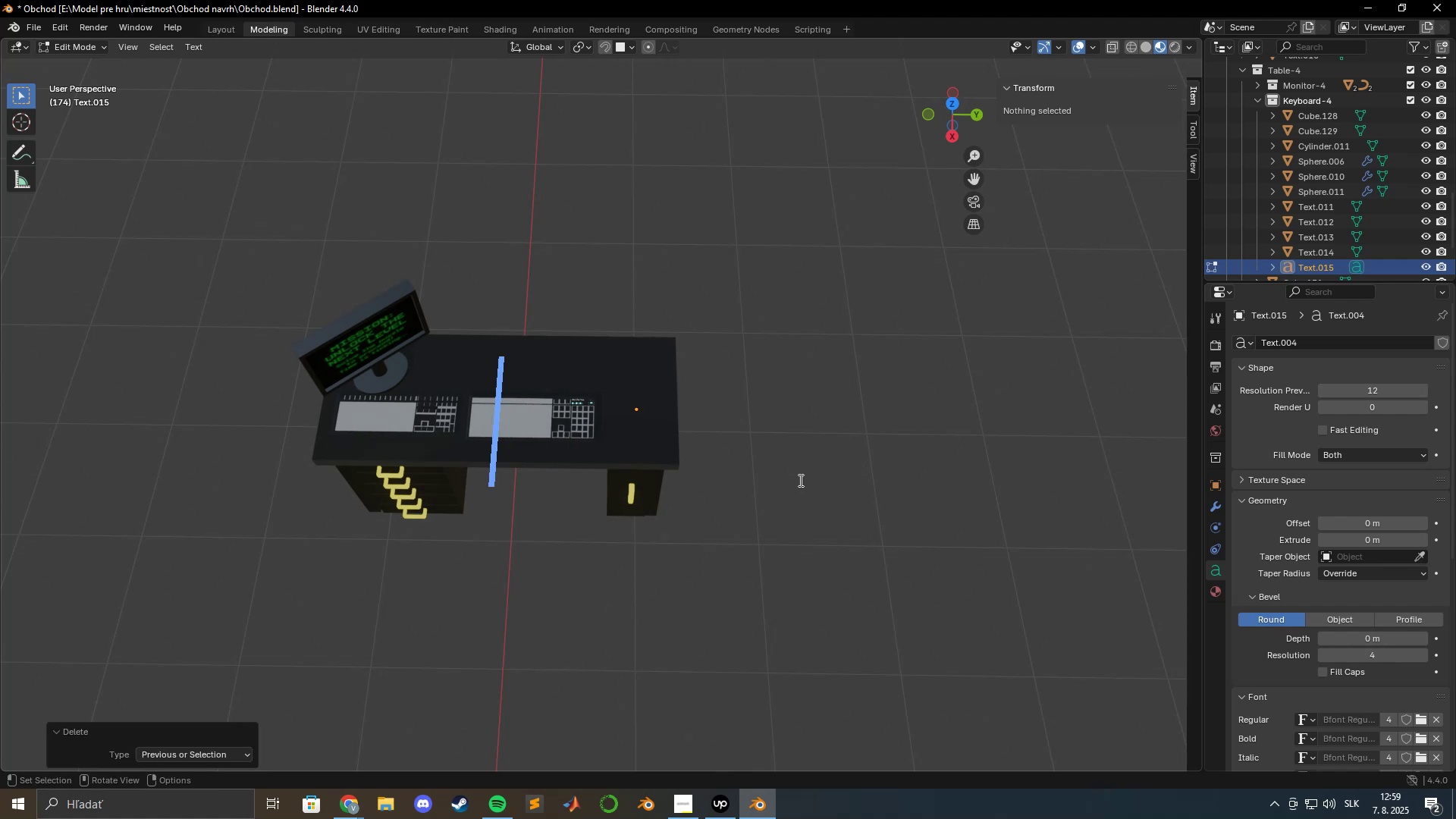 
key(Numpad1)
 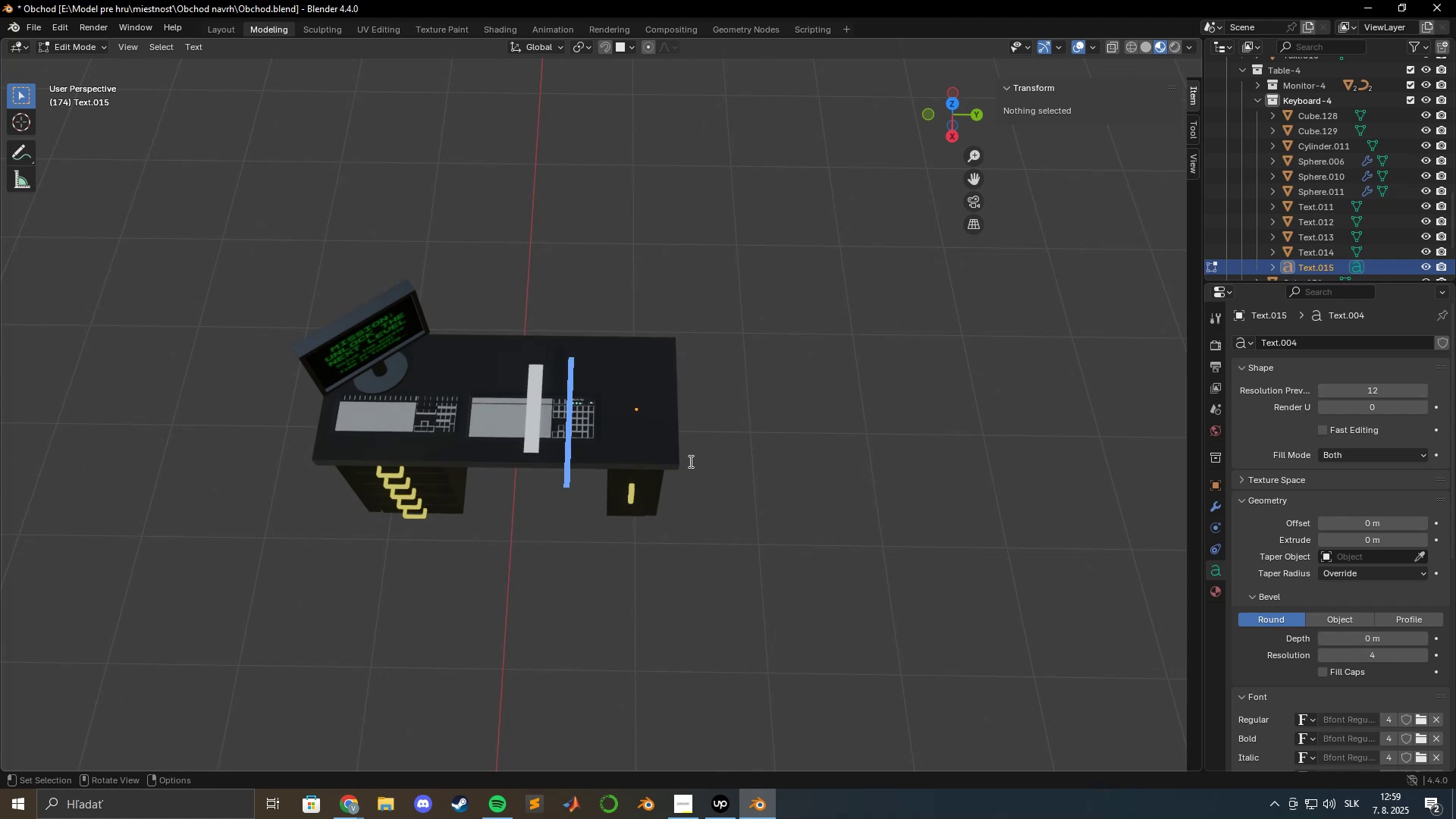 
key(Tab)
 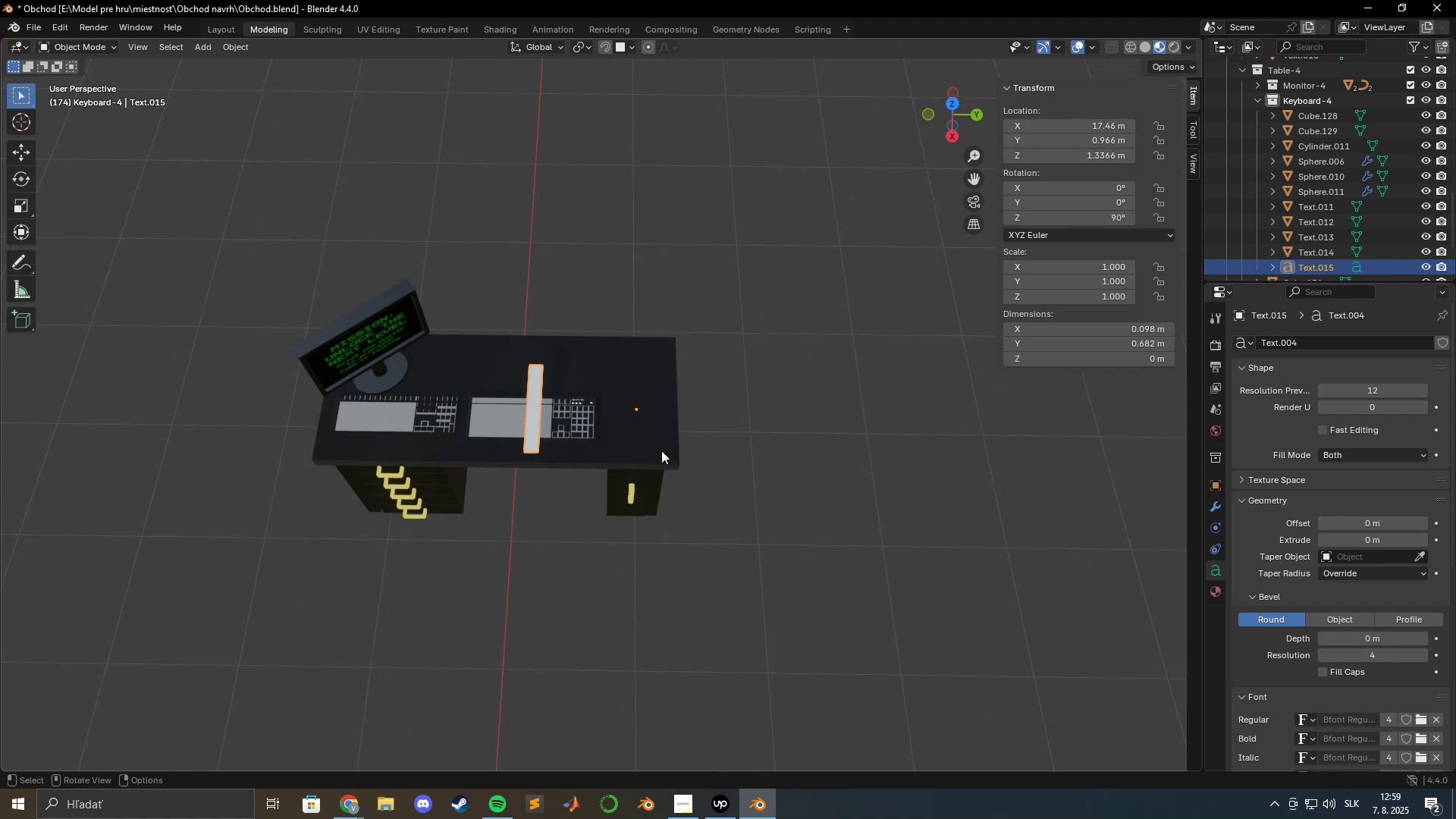 
scroll: coordinate [636, 457], scroll_direction: up, amount: 3.0
 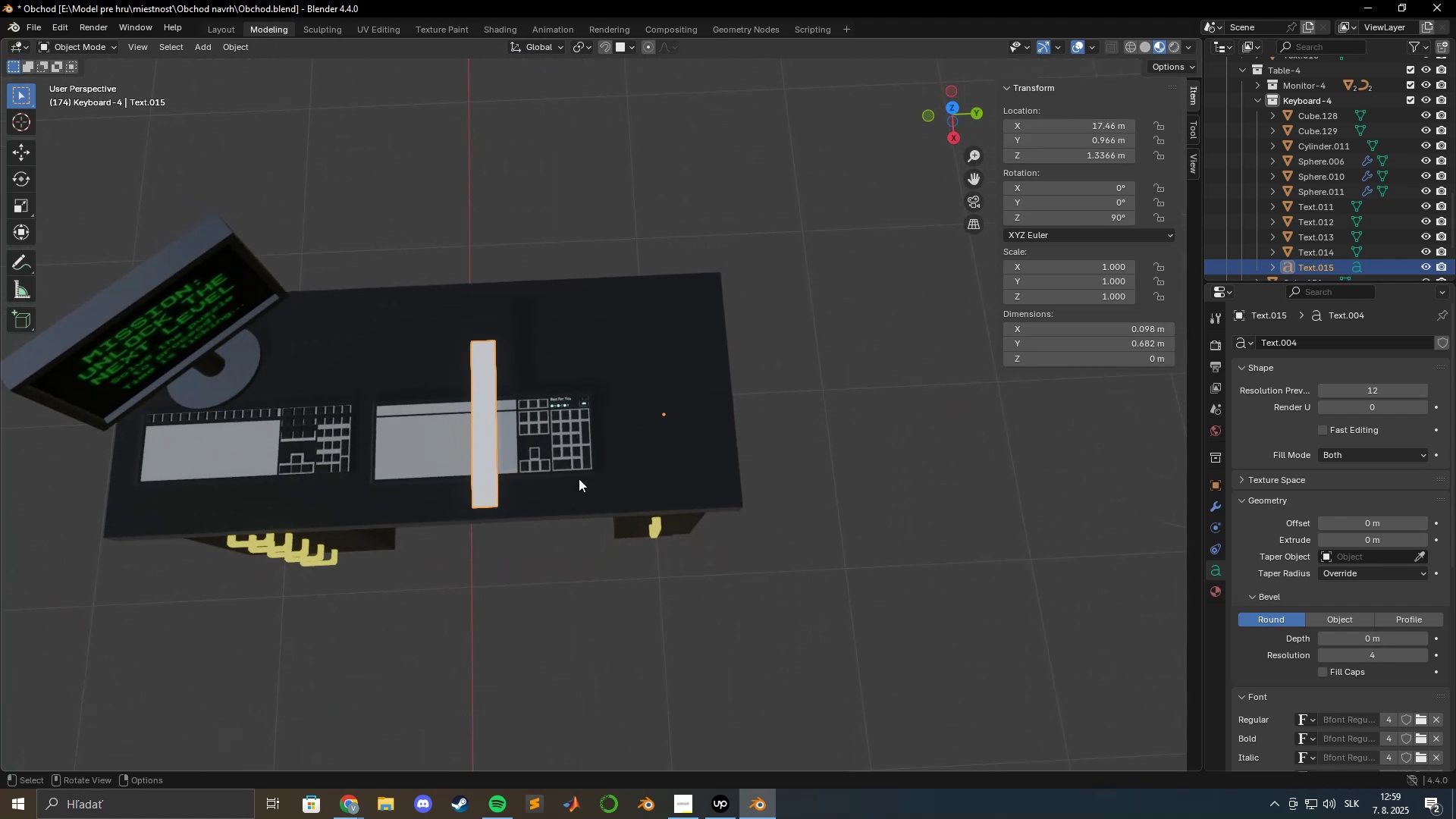 
right_click([486, 435])
 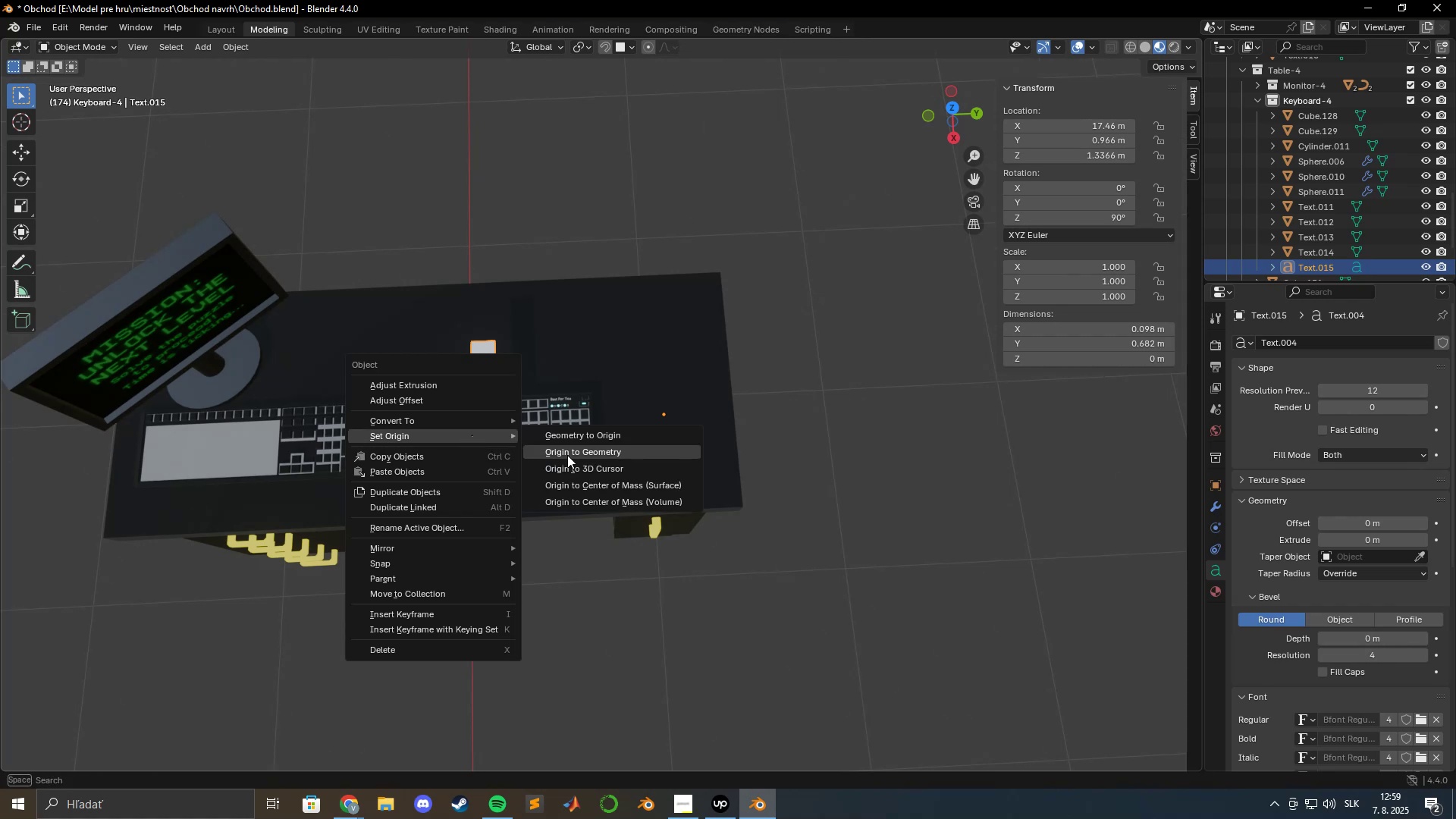 
left_click([570, 454])
 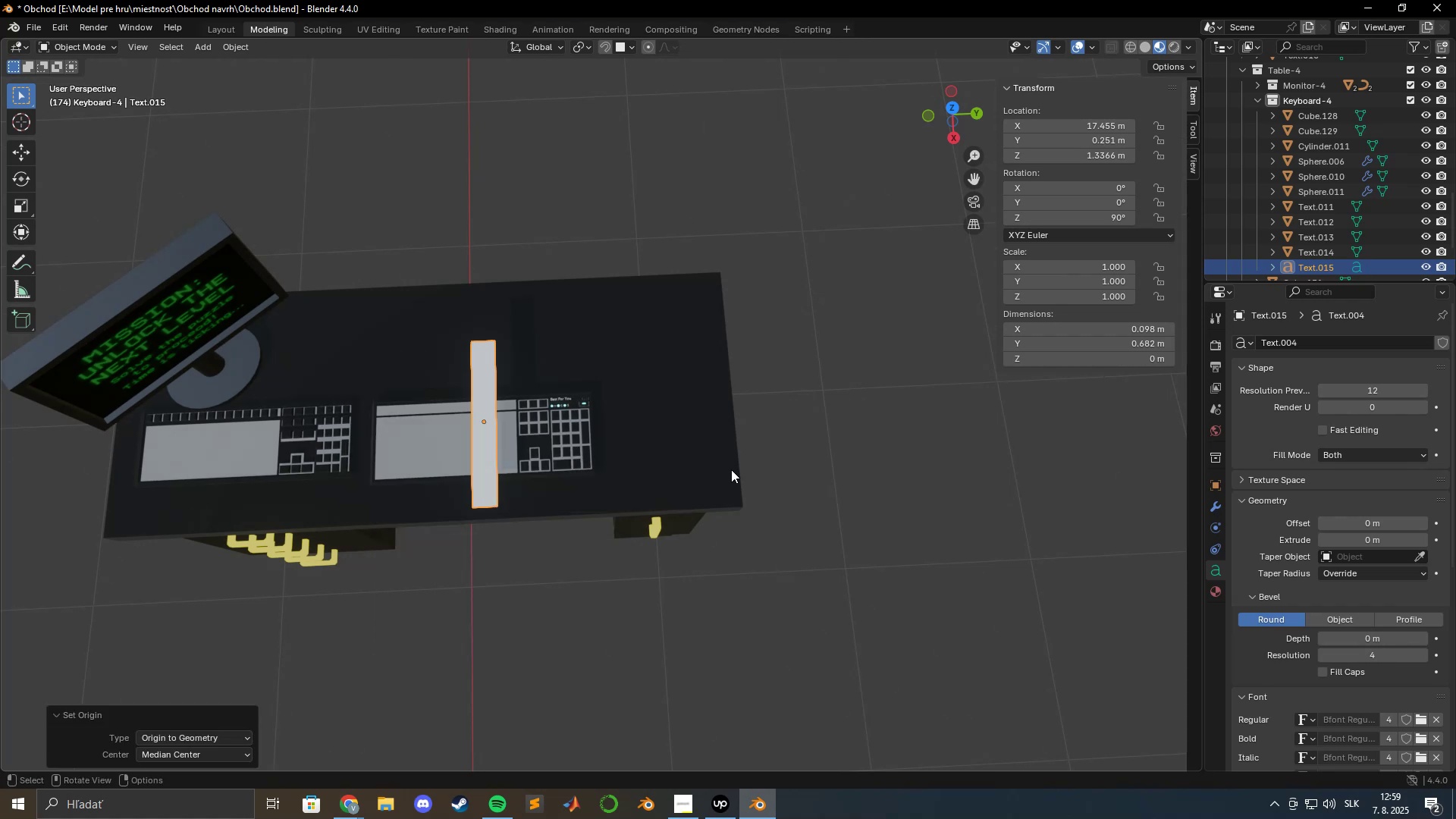 
key(S)
 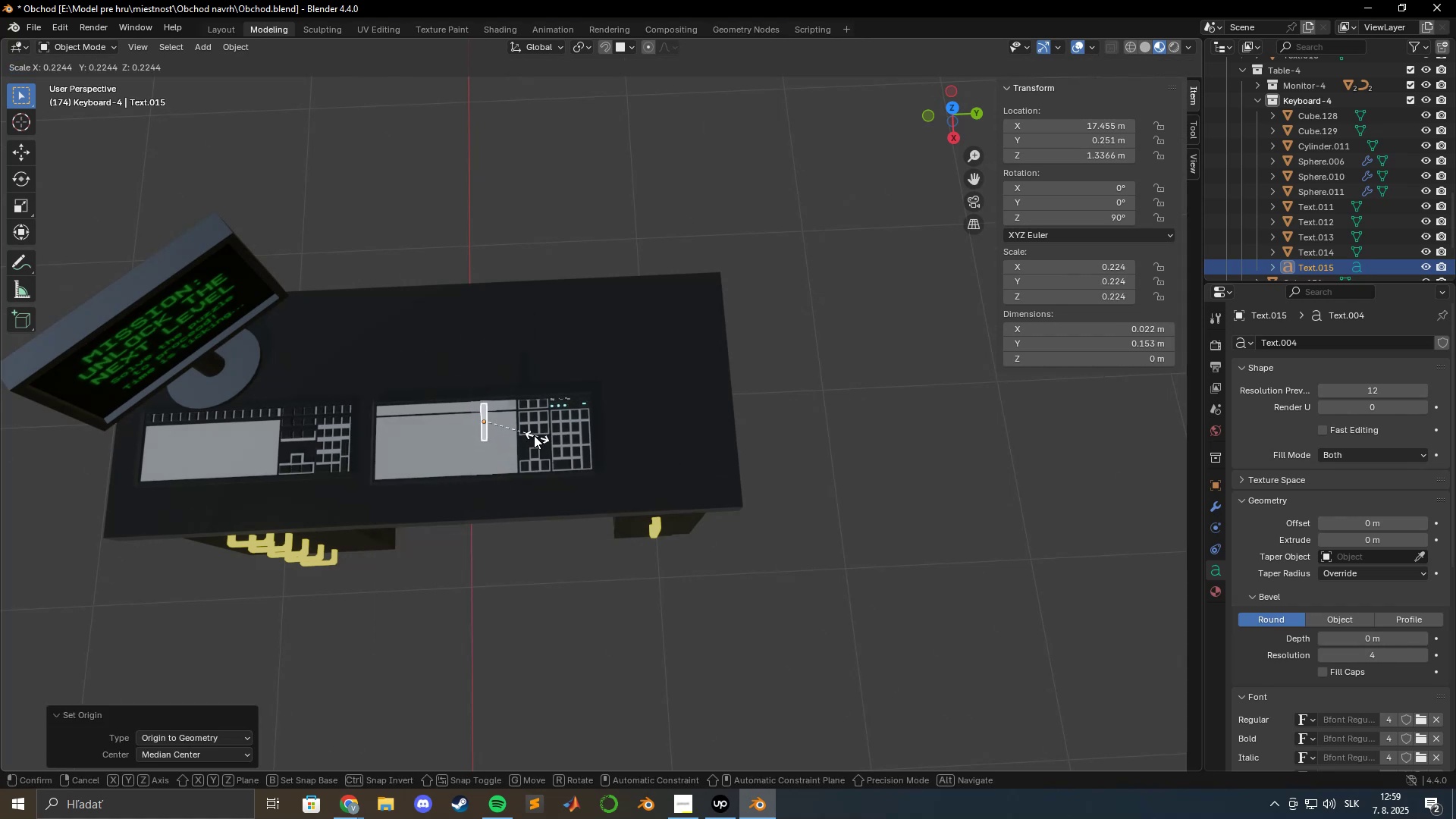 
left_click([504, 430])
 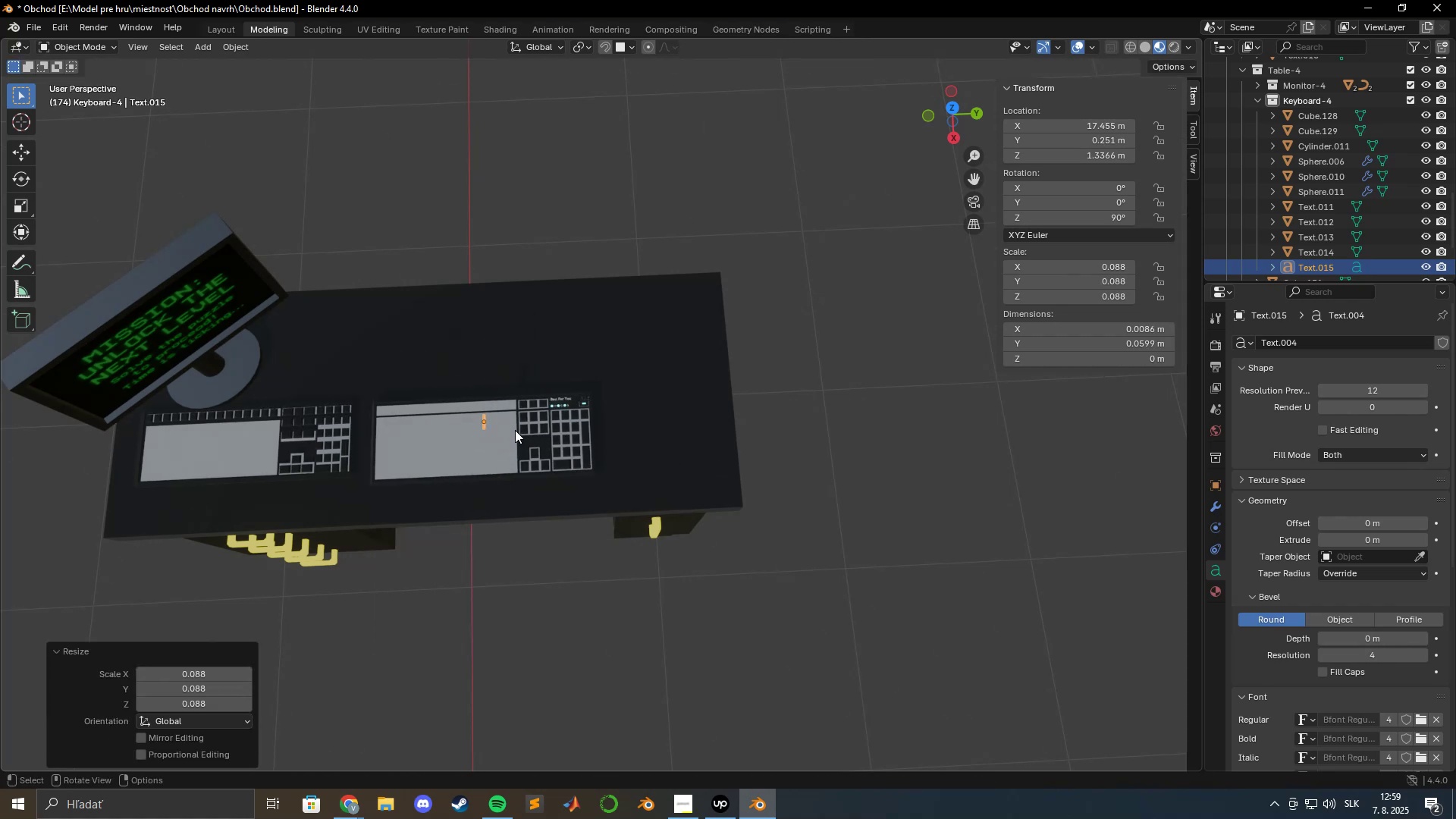 
scroll: coordinate [517, 429], scroll_direction: up, amount: 5.0
 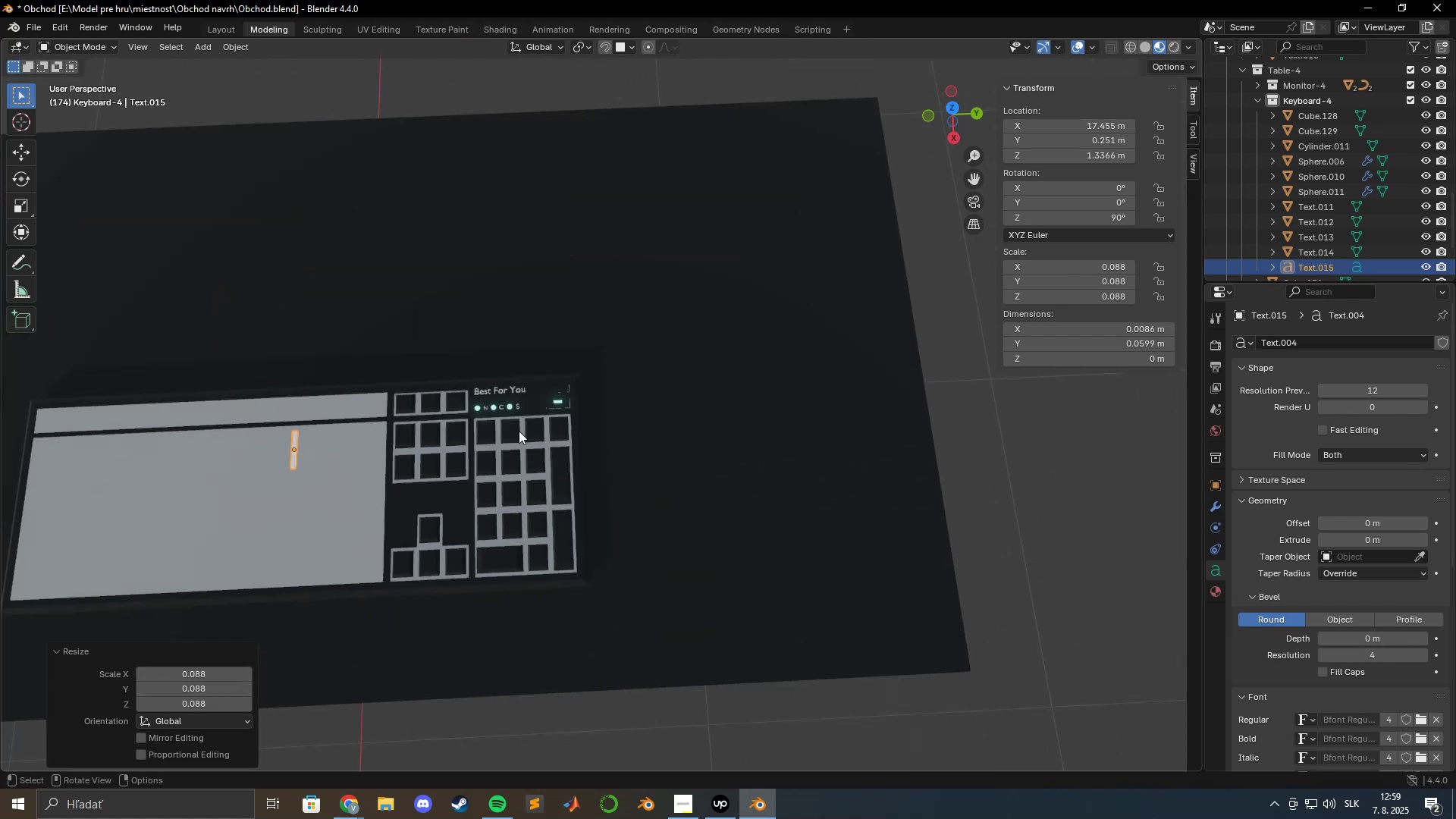 
hold_key(key=ShiftLeft, duration=0.45)
 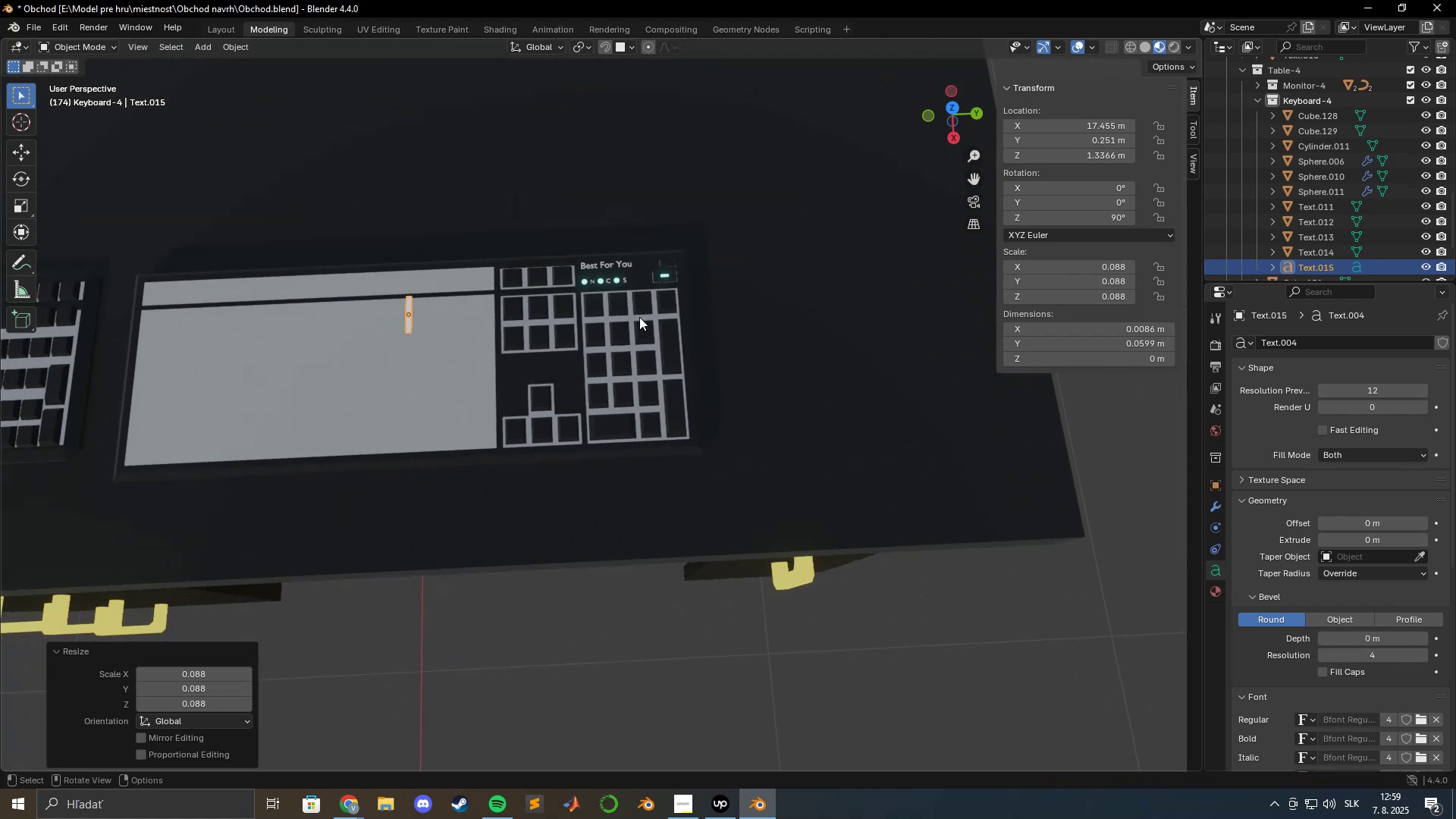 
scroll: coordinate [656, 369], scroll_direction: up, amount: 3.0
 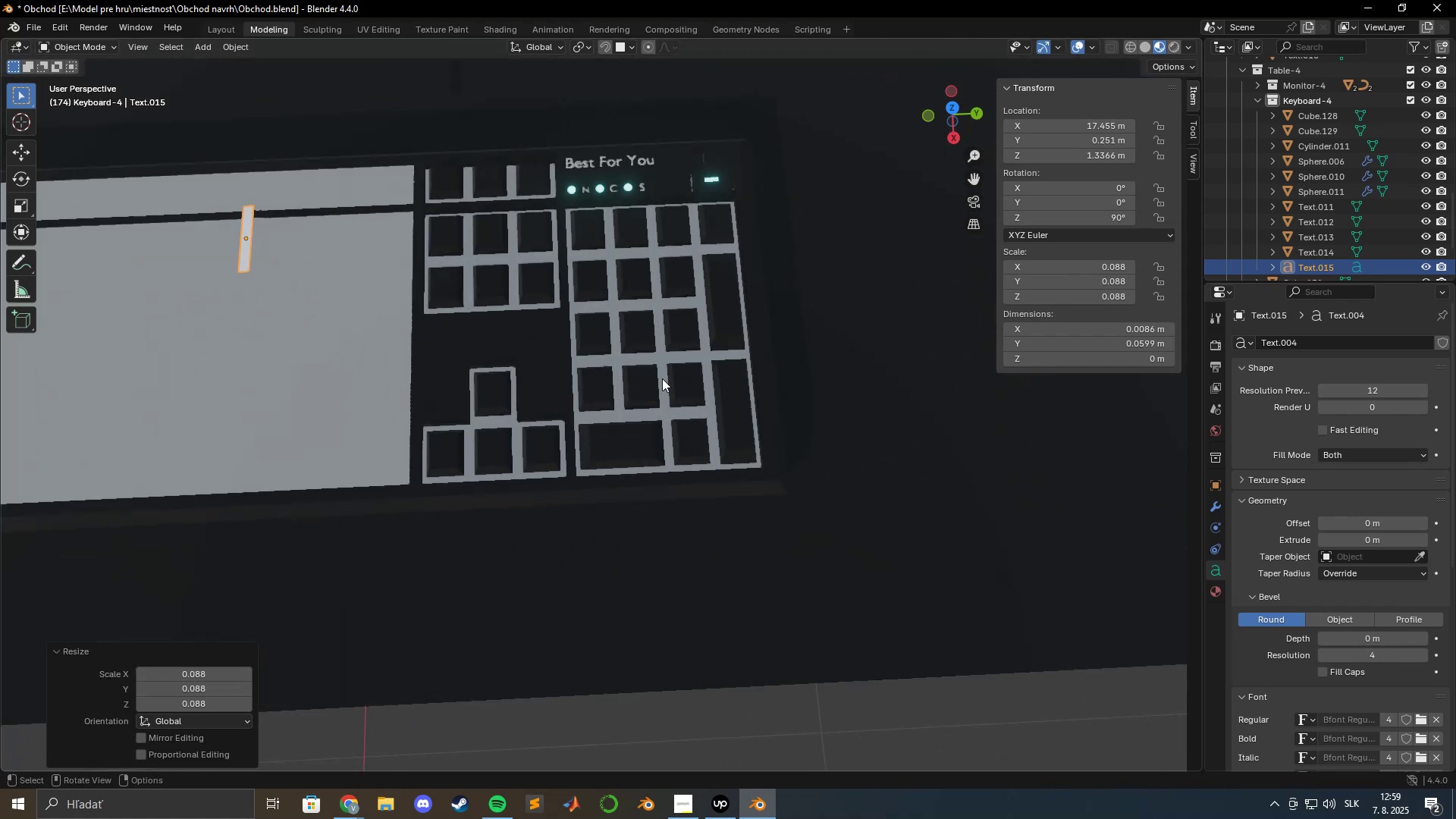 
hold_key(key=ShiftLeft, duration=0.44)
 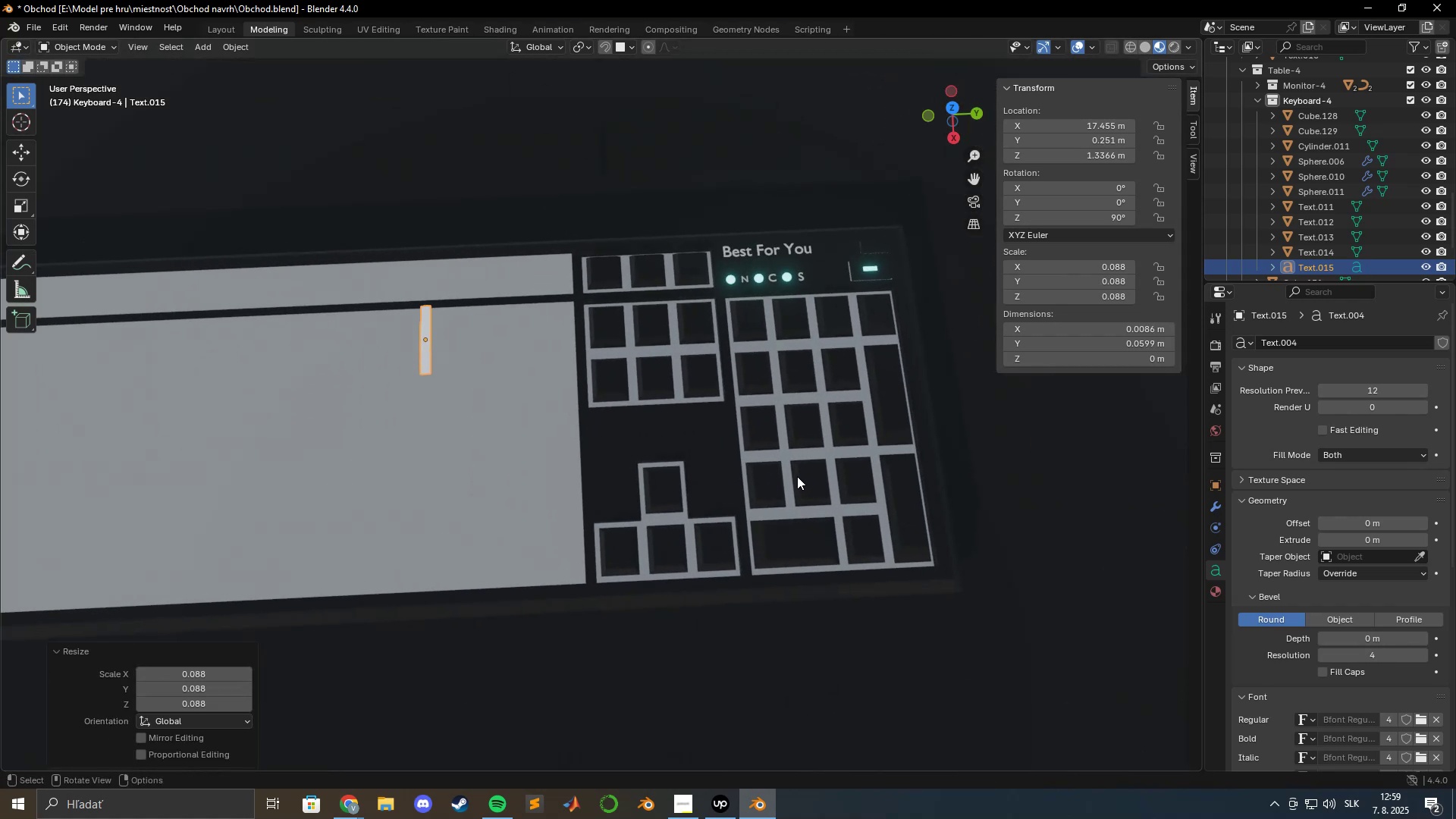 
type(gxygyx)
 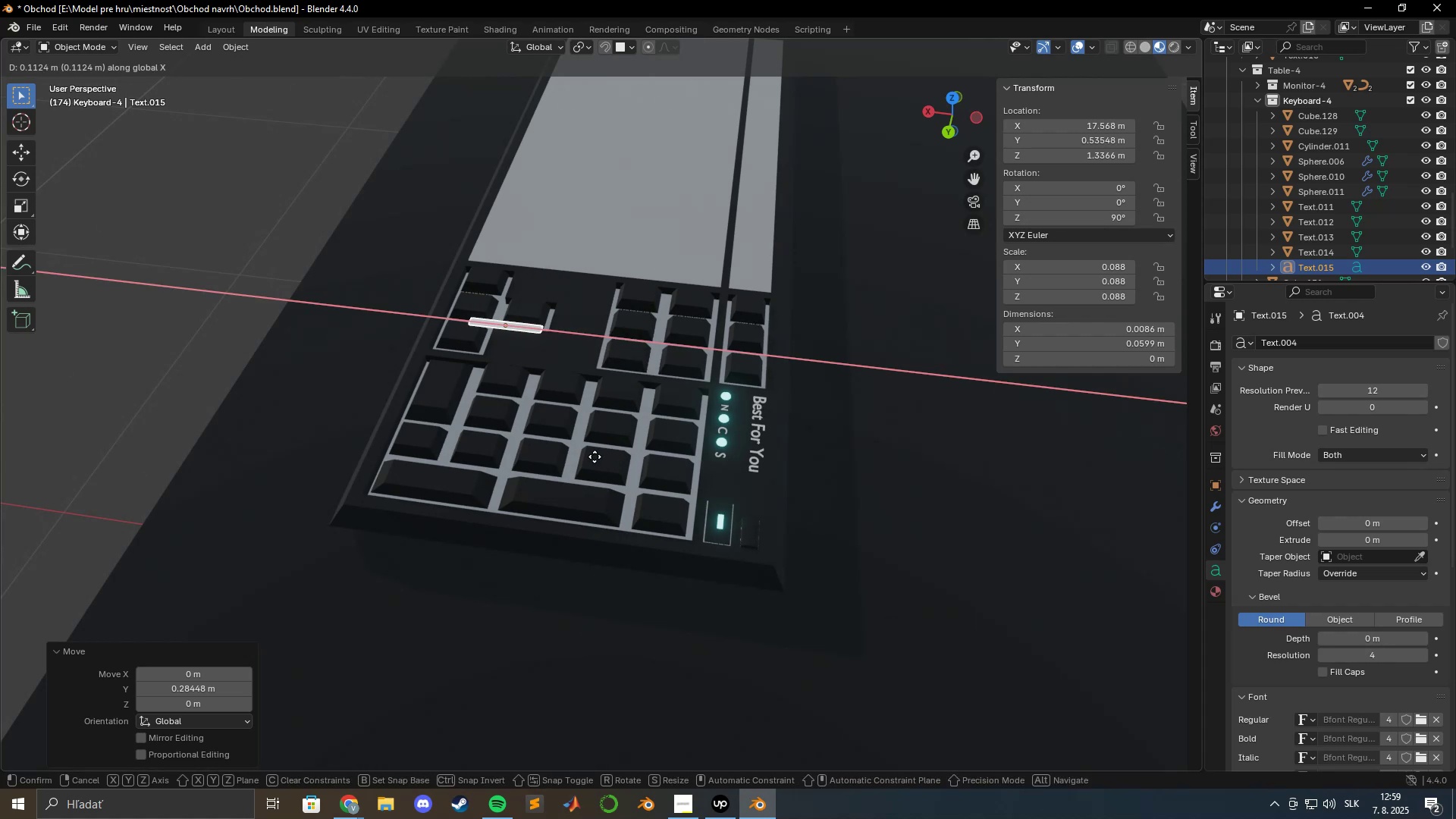 
scroll: coordinate [576, 443], scroll_direction: up, amount: 4.0
 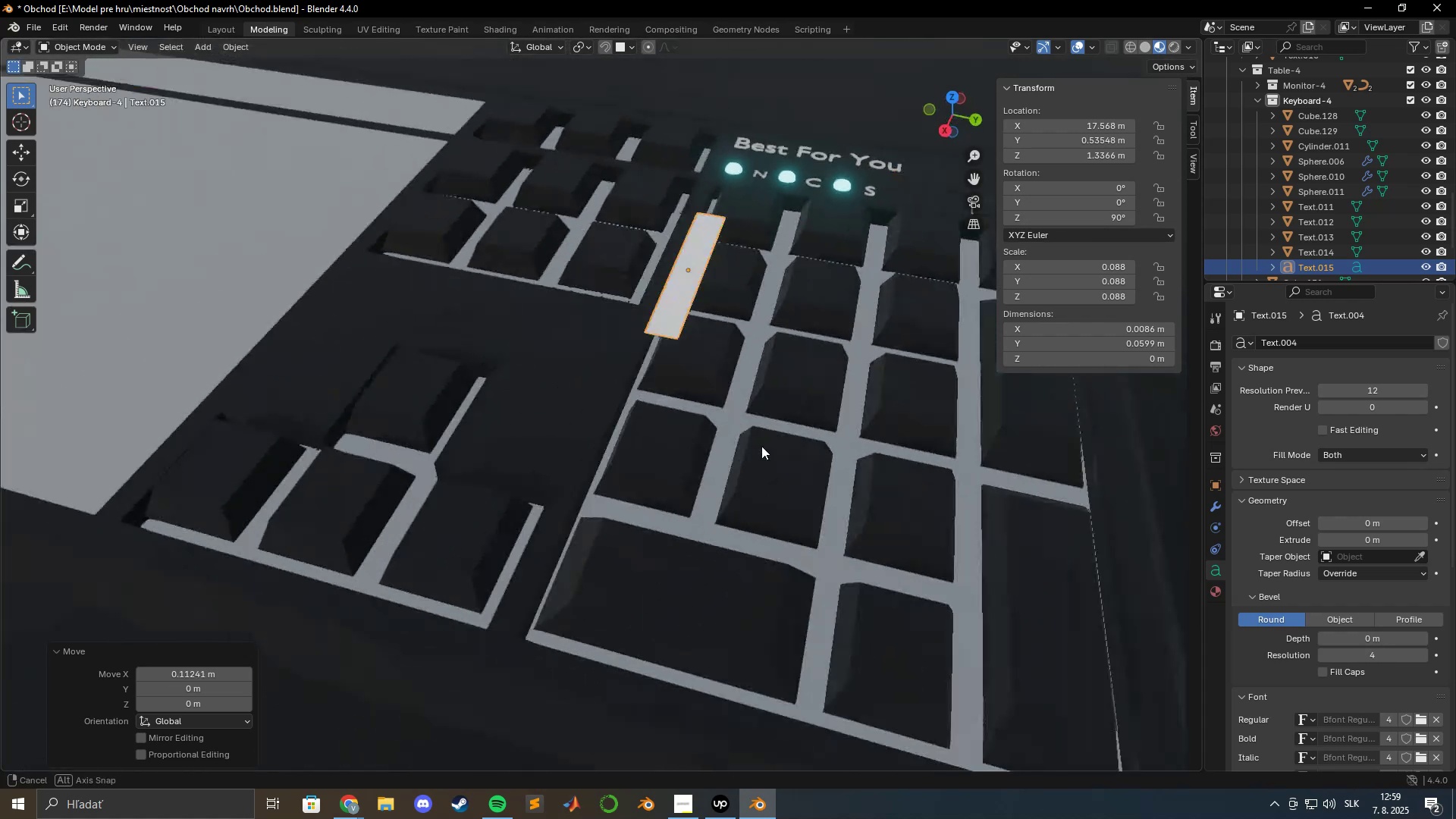 
hold_key(key=ShiftLeft, duration=0.41)
 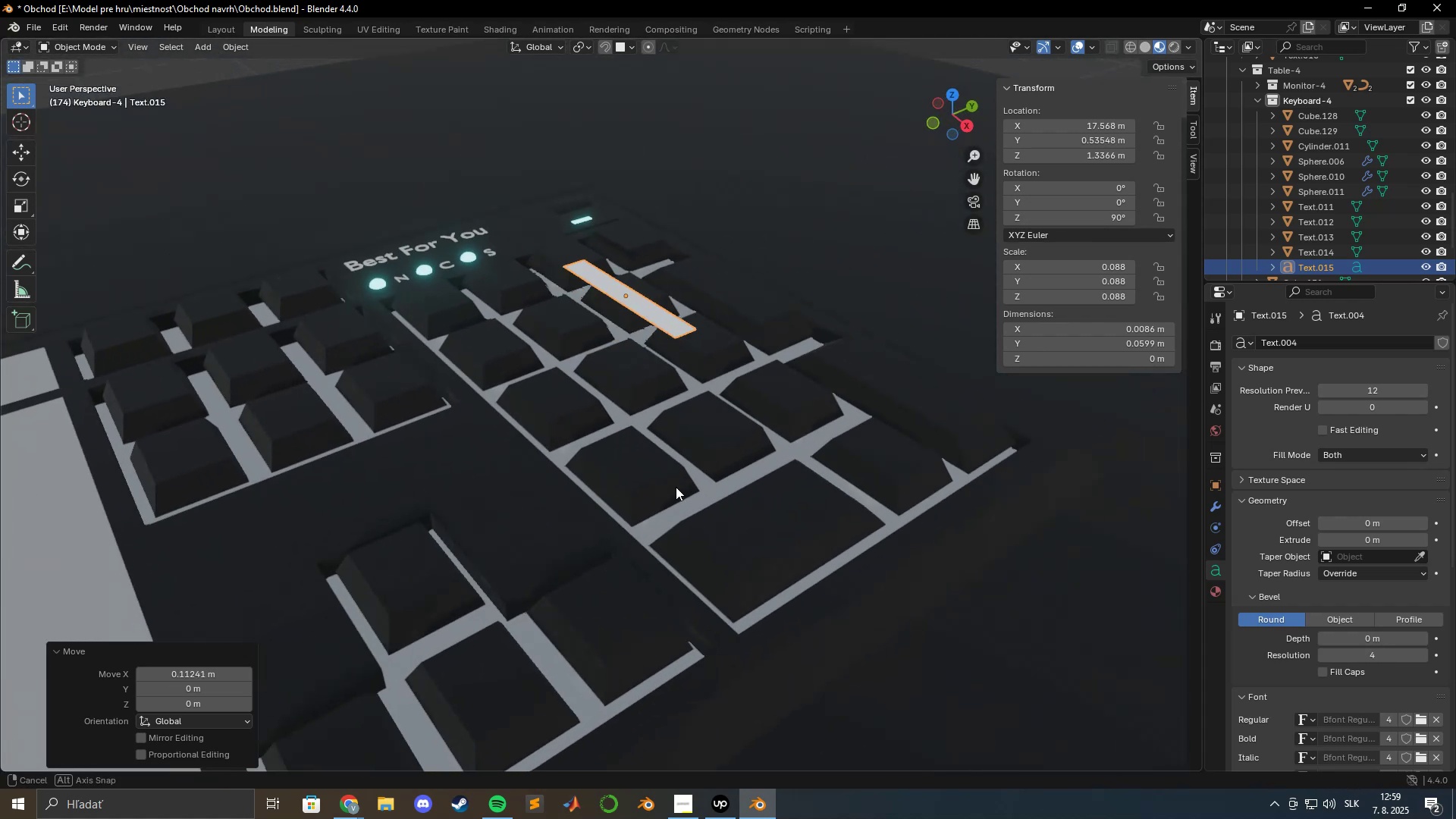 
hold_key(key=ShiftLeft, duration=0.42)
 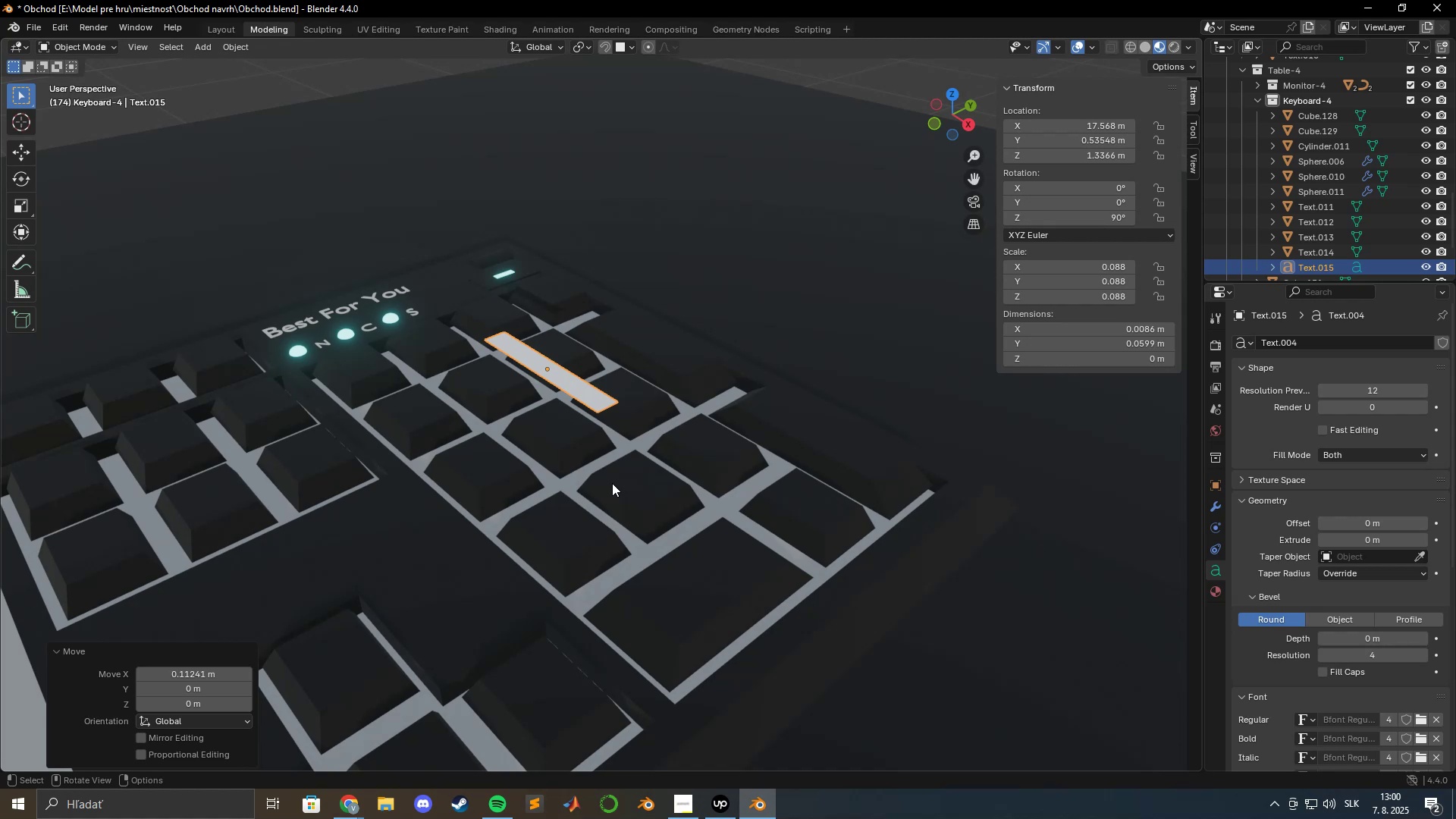 
wait(20.53)
 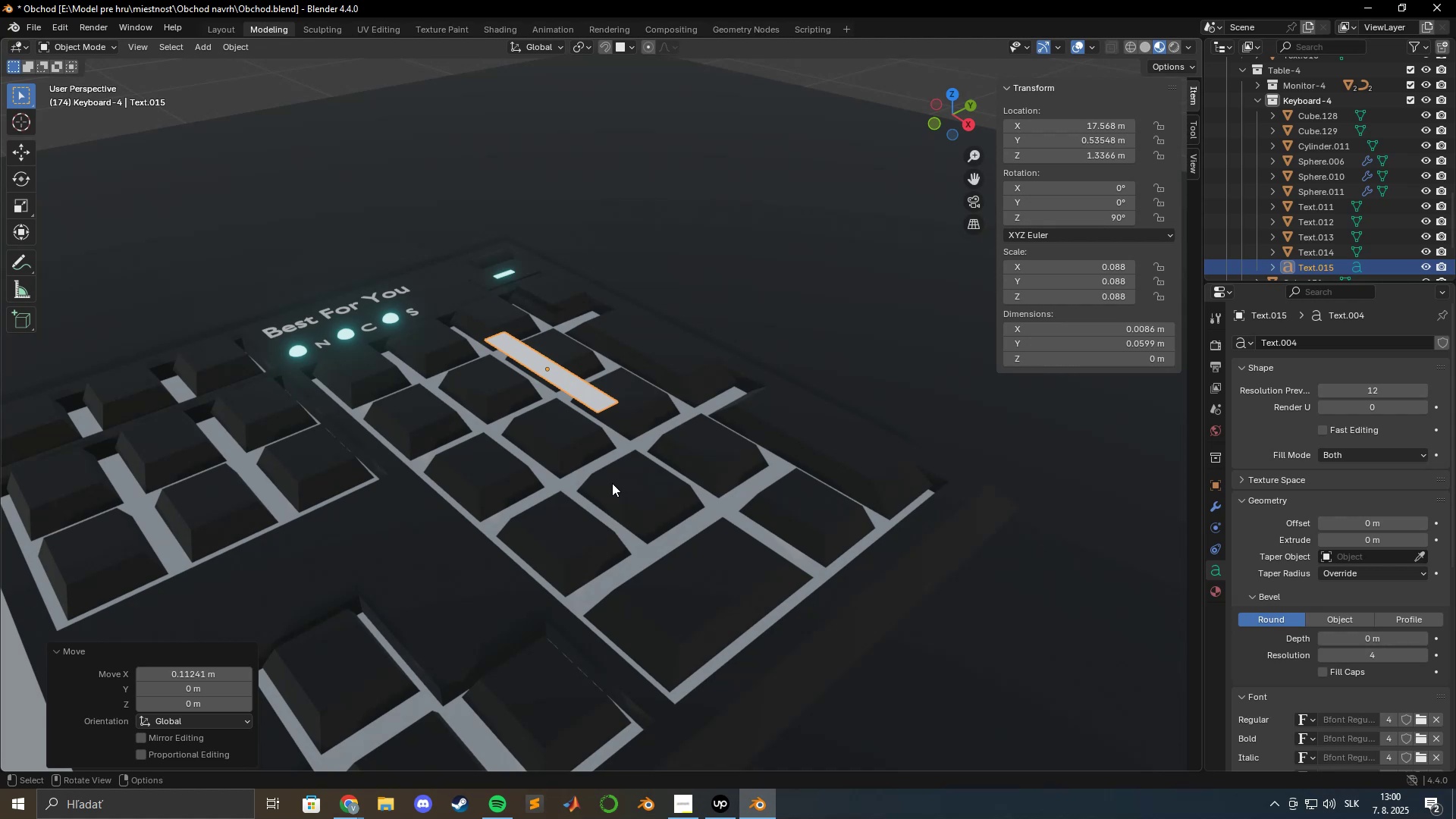 
scroll: coordinate [689, 488], scroll_direction: up, amount: 3.0
 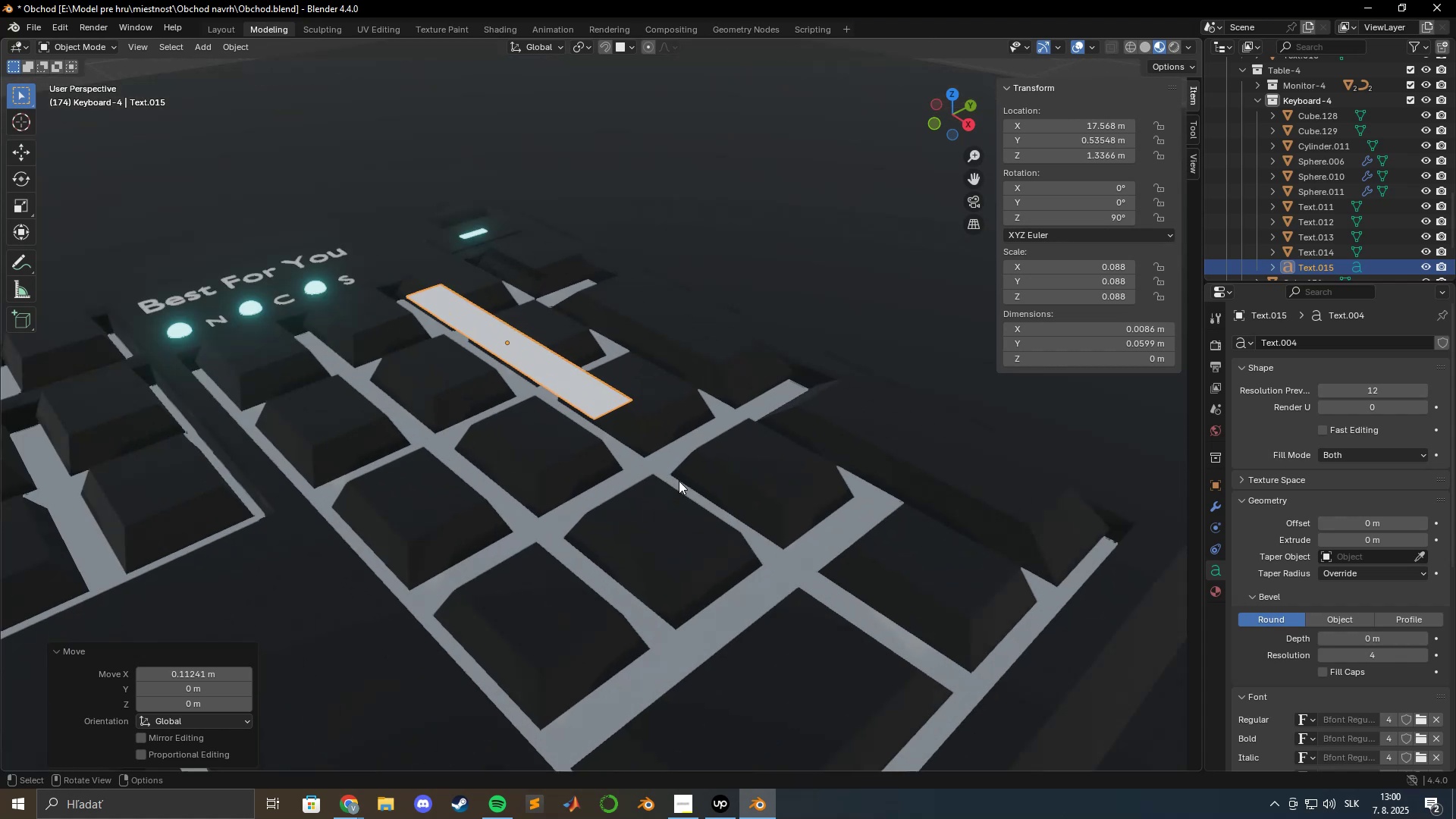 
hold_key(key=ShiftLeft, duration=0.44)
 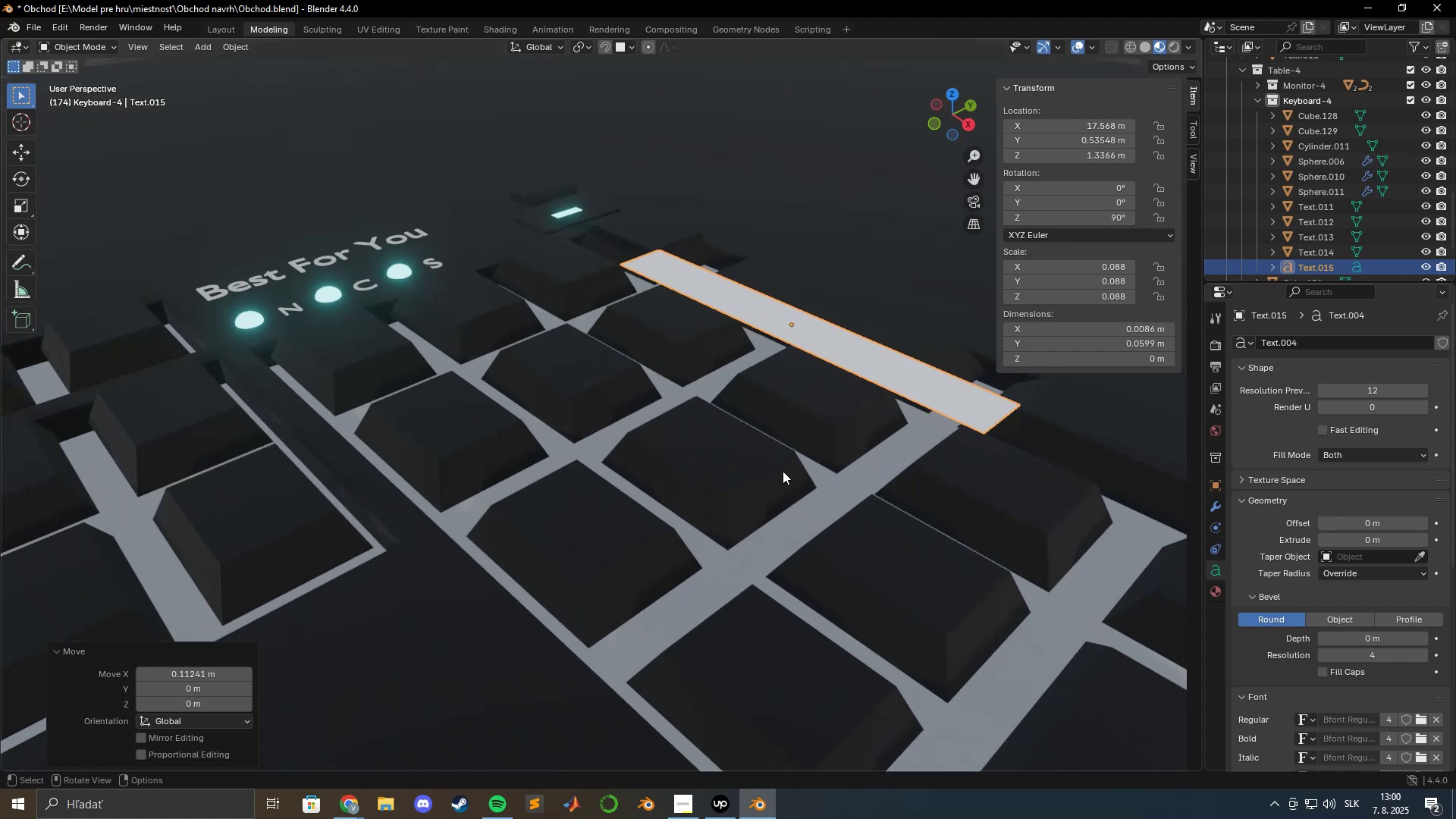 
scroll: coordinate [770, 473], scroll_direction: down, amount: 3.0
 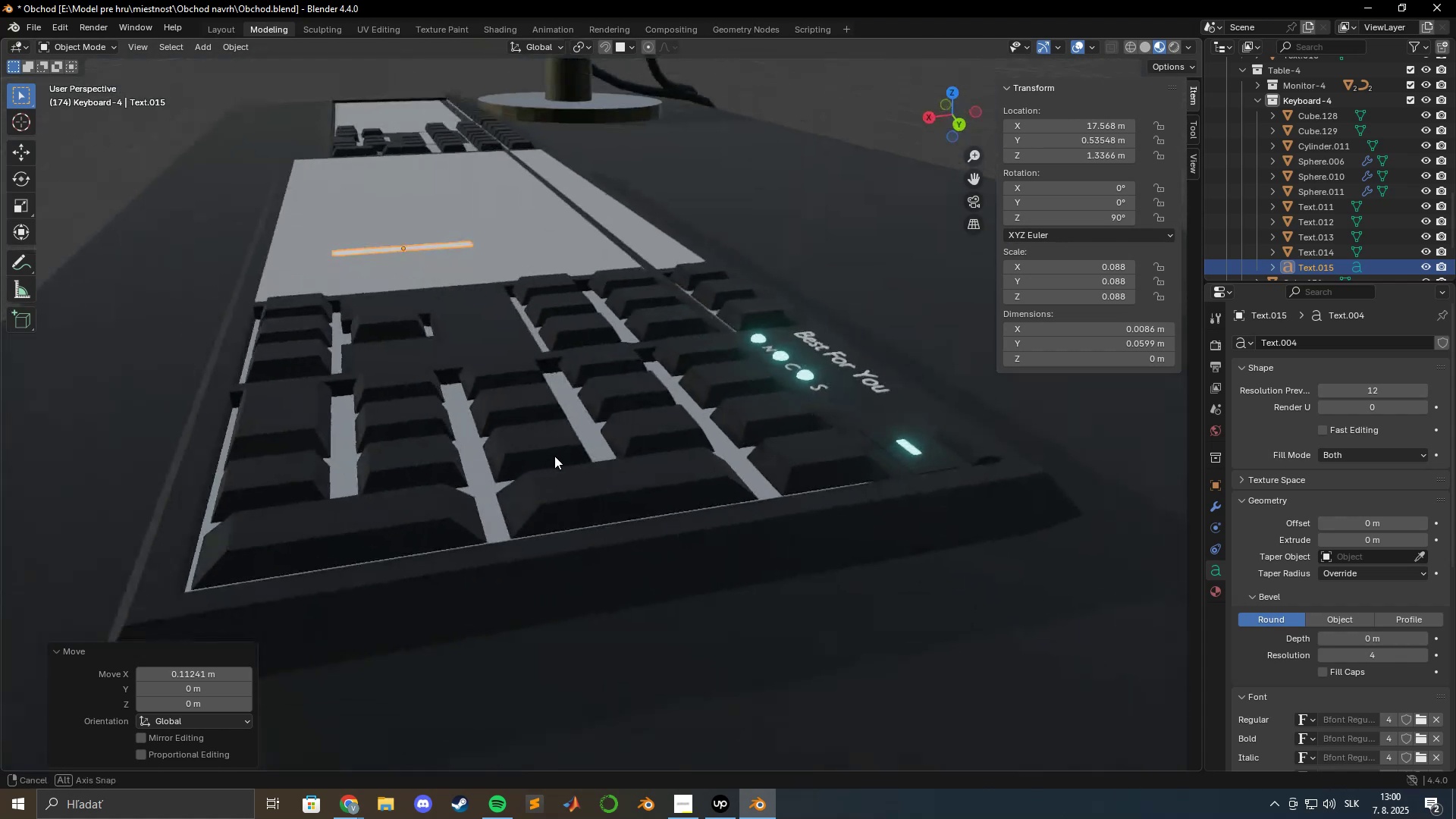 
hold_key(key=ShiftLeft, duration=0.36)
scroll: coordinate [549, 429], scroll_direction: down, amount: 1.0
 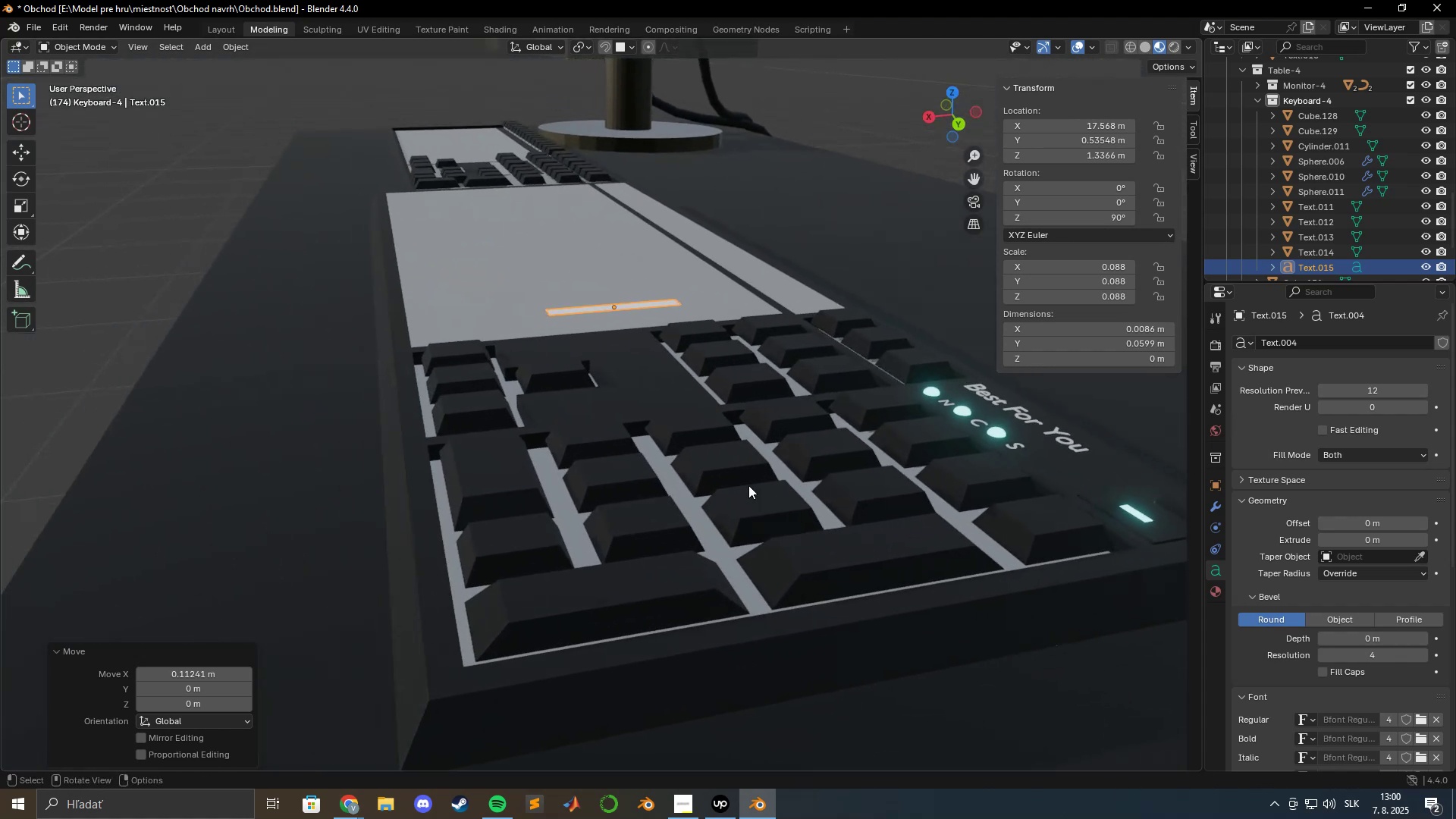 
type(gz)
 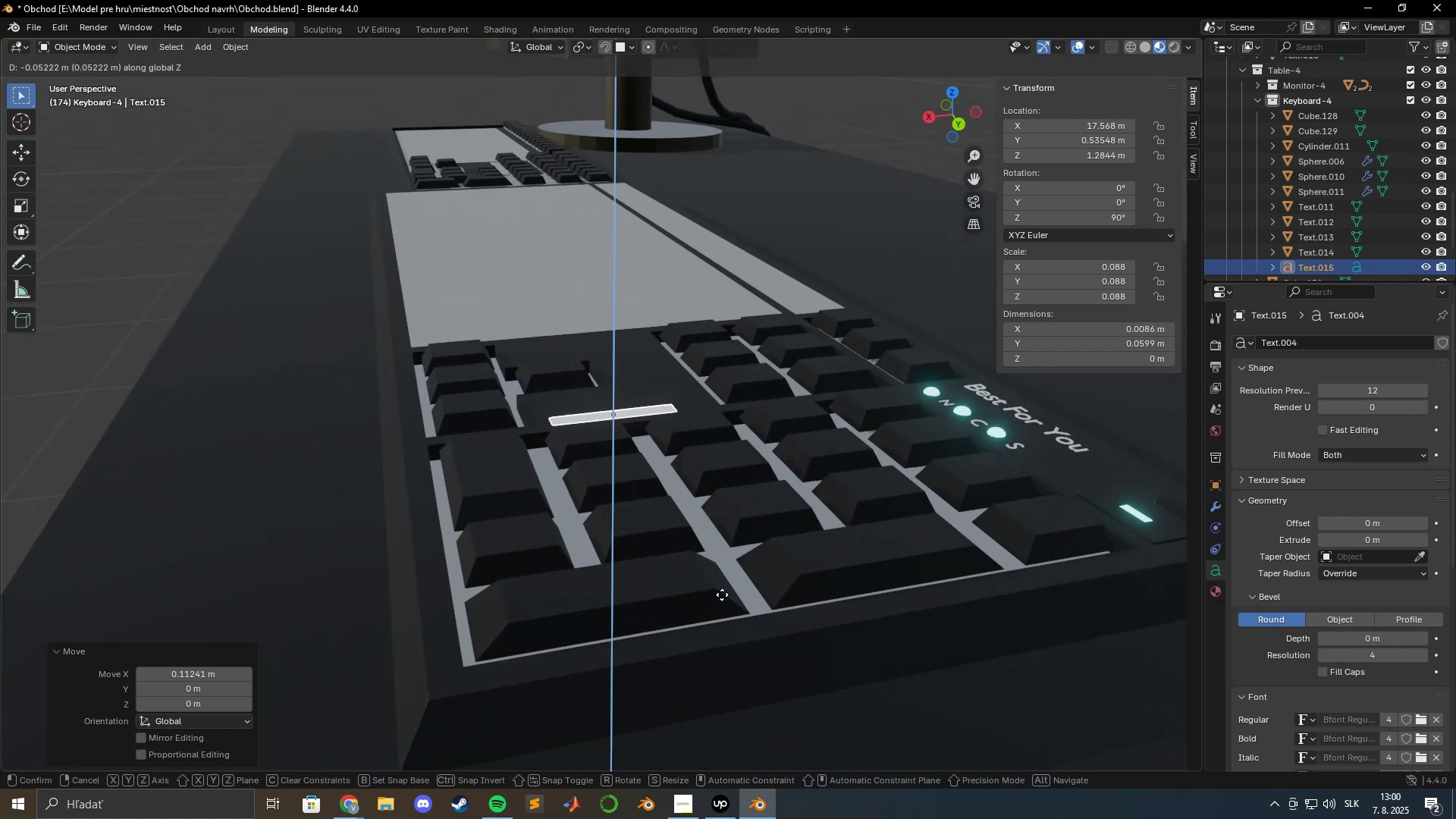 
left_click([721, 595])
 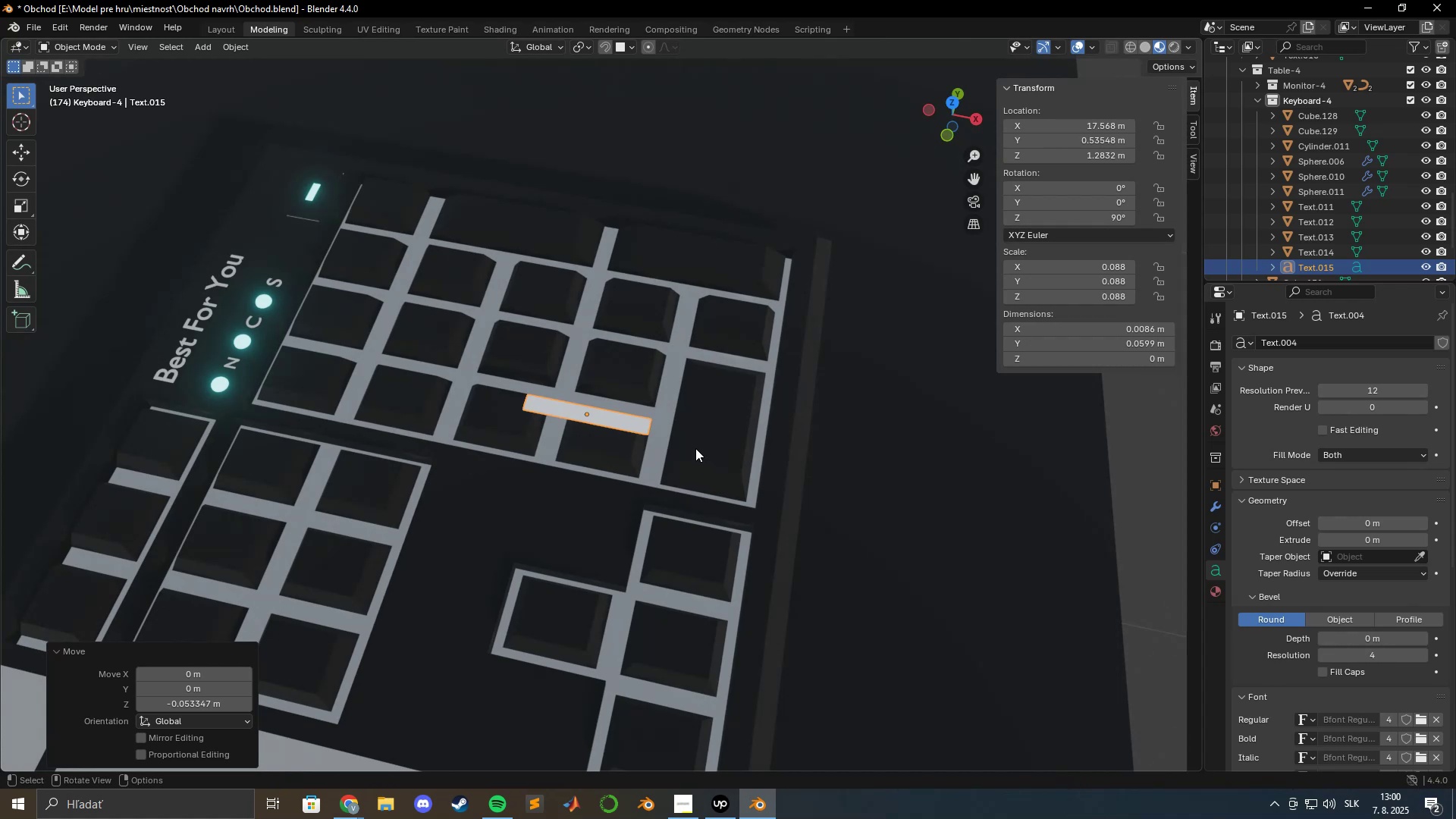 
scroll: coordinate [717, 441], scroll_direction: up, amount: 2.0
 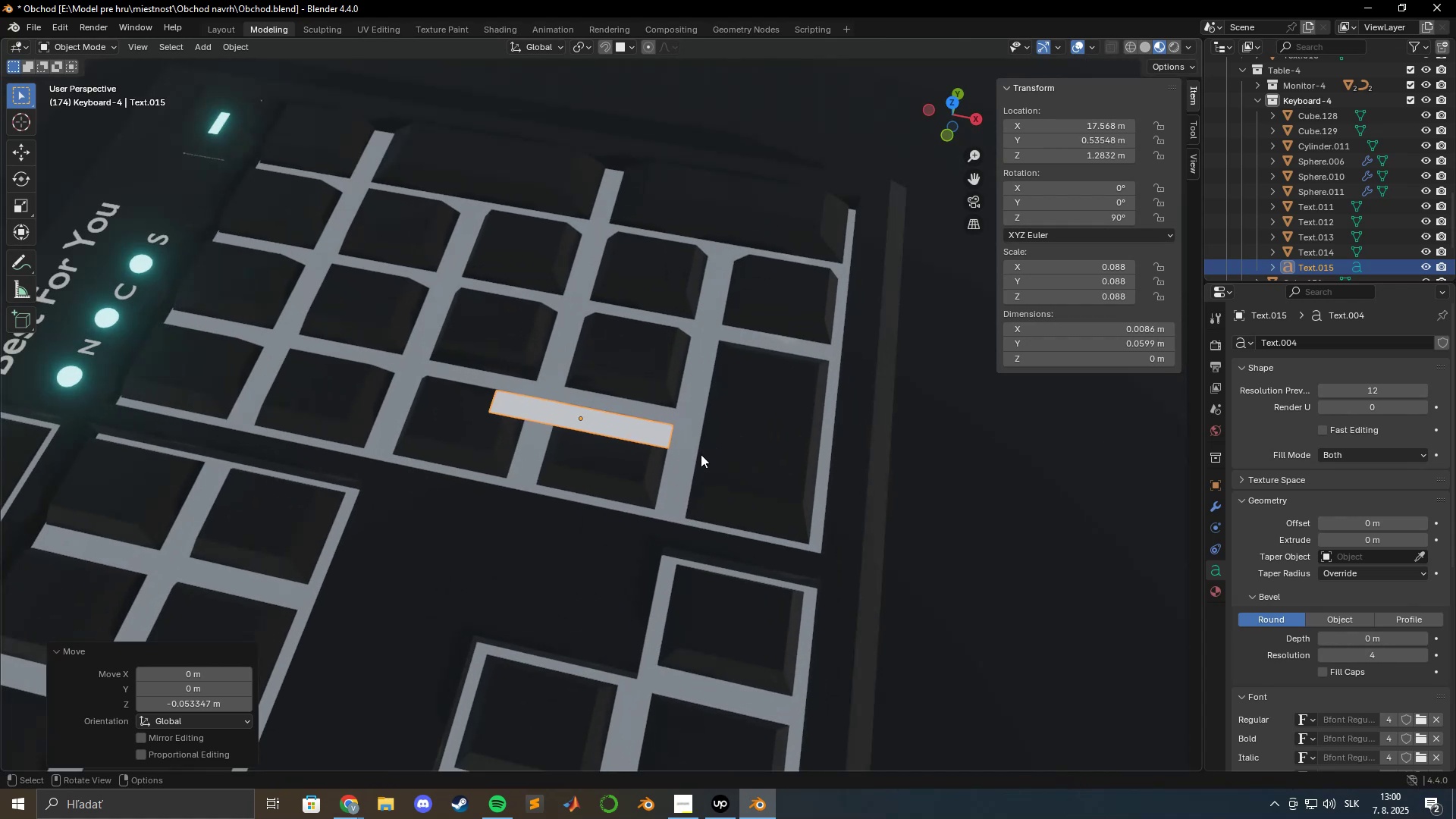 
hold_key(key=ShiftLeft, duration=0.34)
 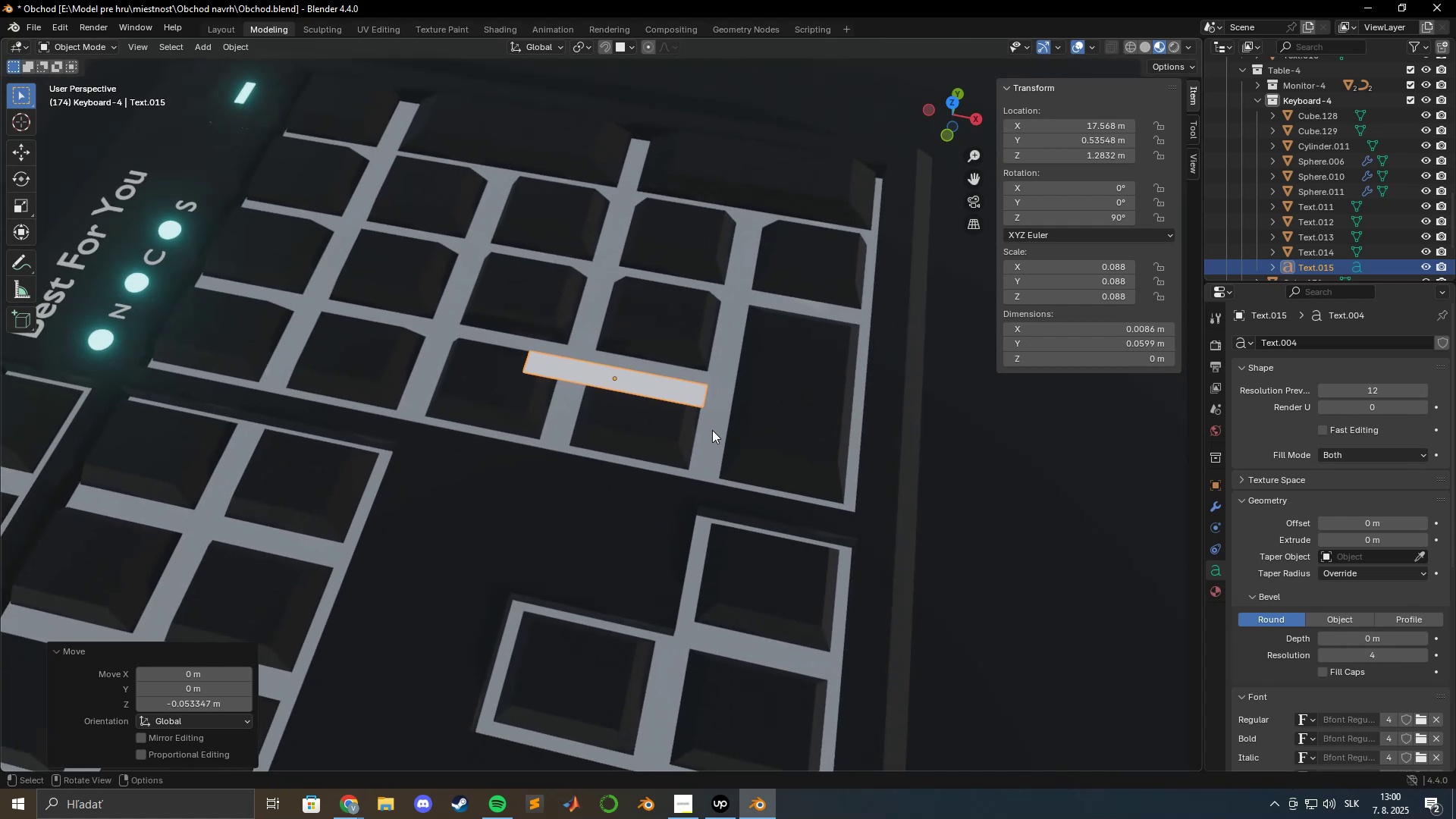 
scroll: coordinate [703, 435], scroll_direction: up, amount: 7.0
 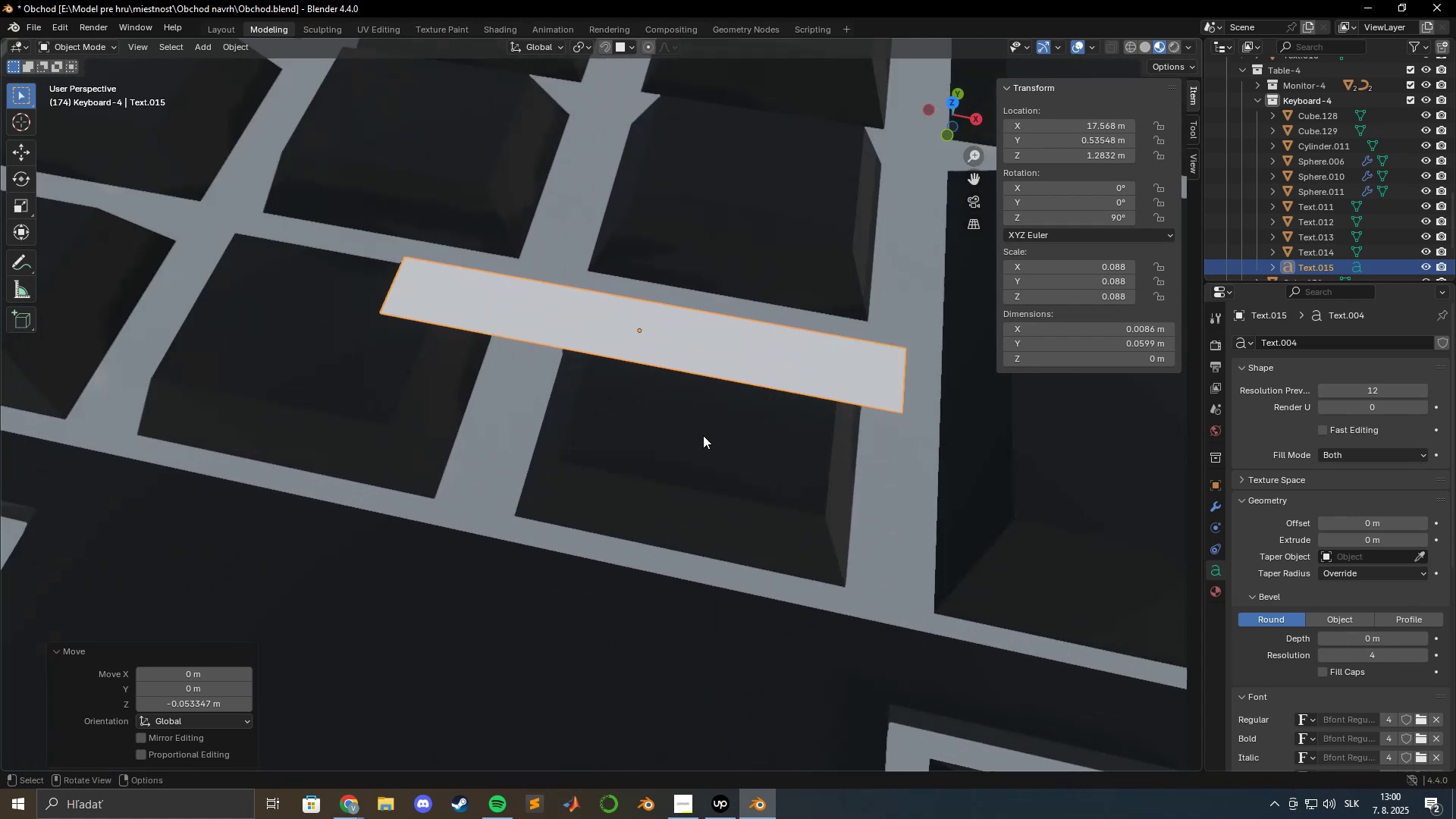 
hold_key(key=ShiftLeft, duration=0.38)
 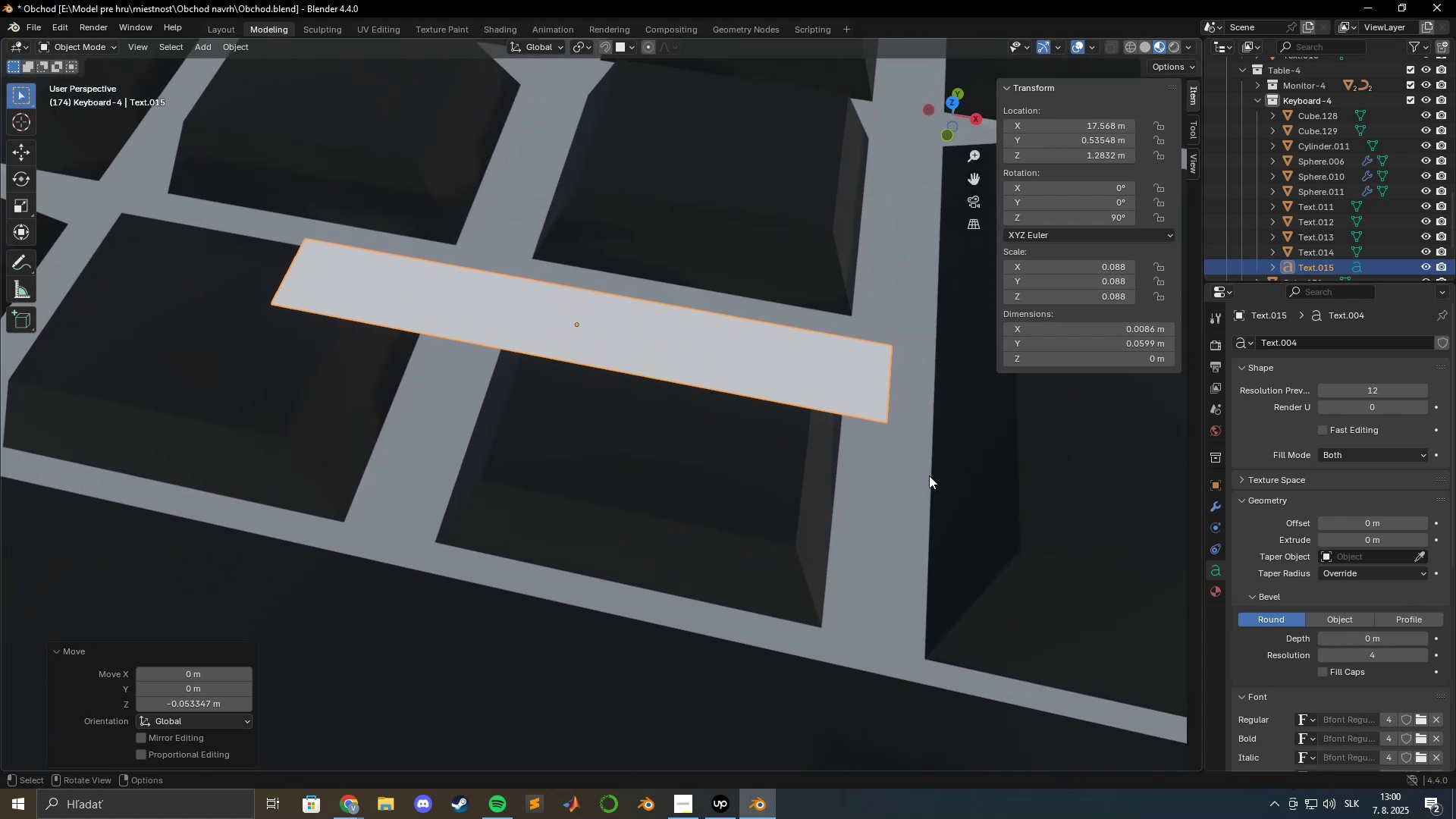 
type(s7gyx)
 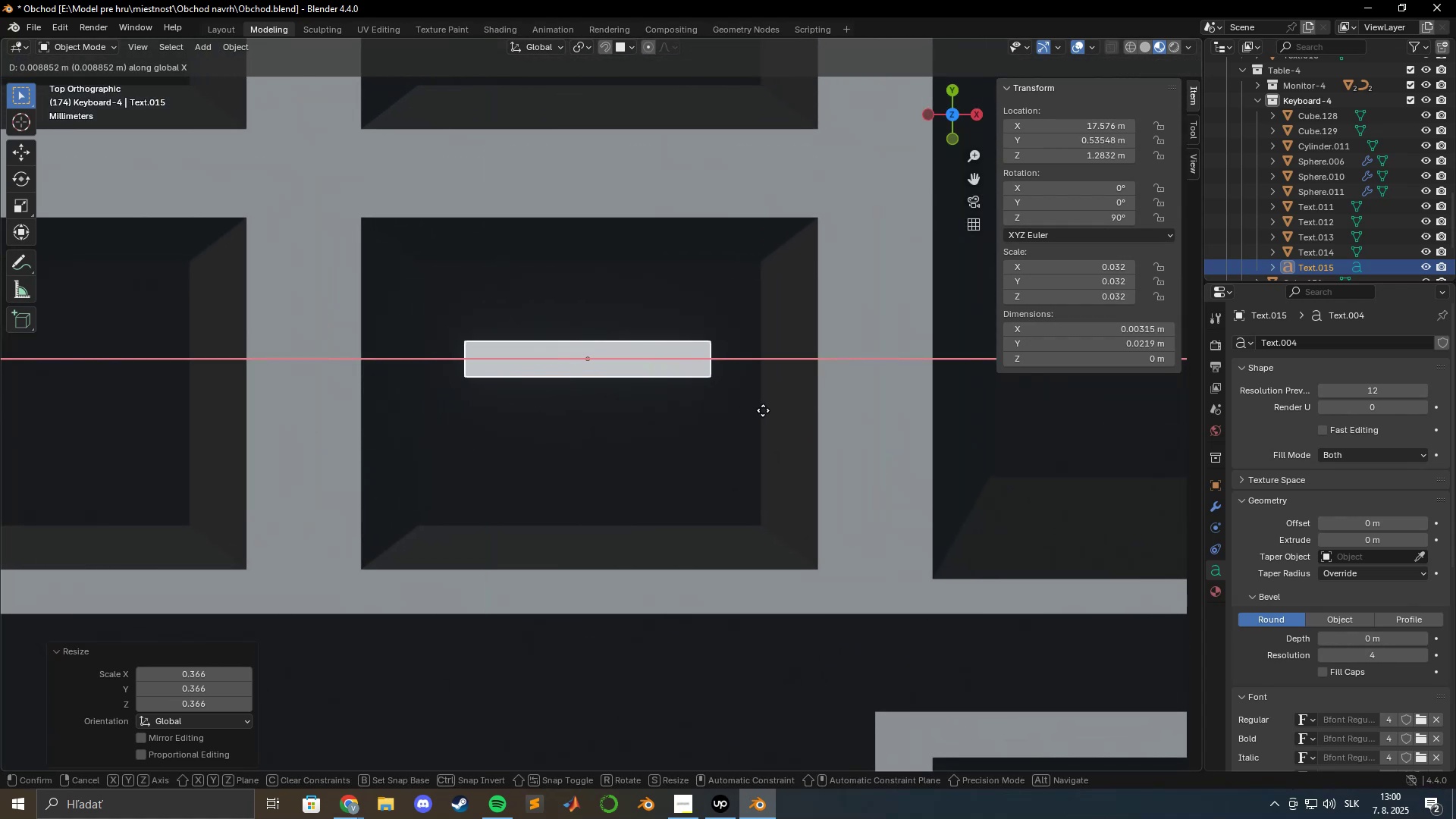 
left_click([752, 410])
 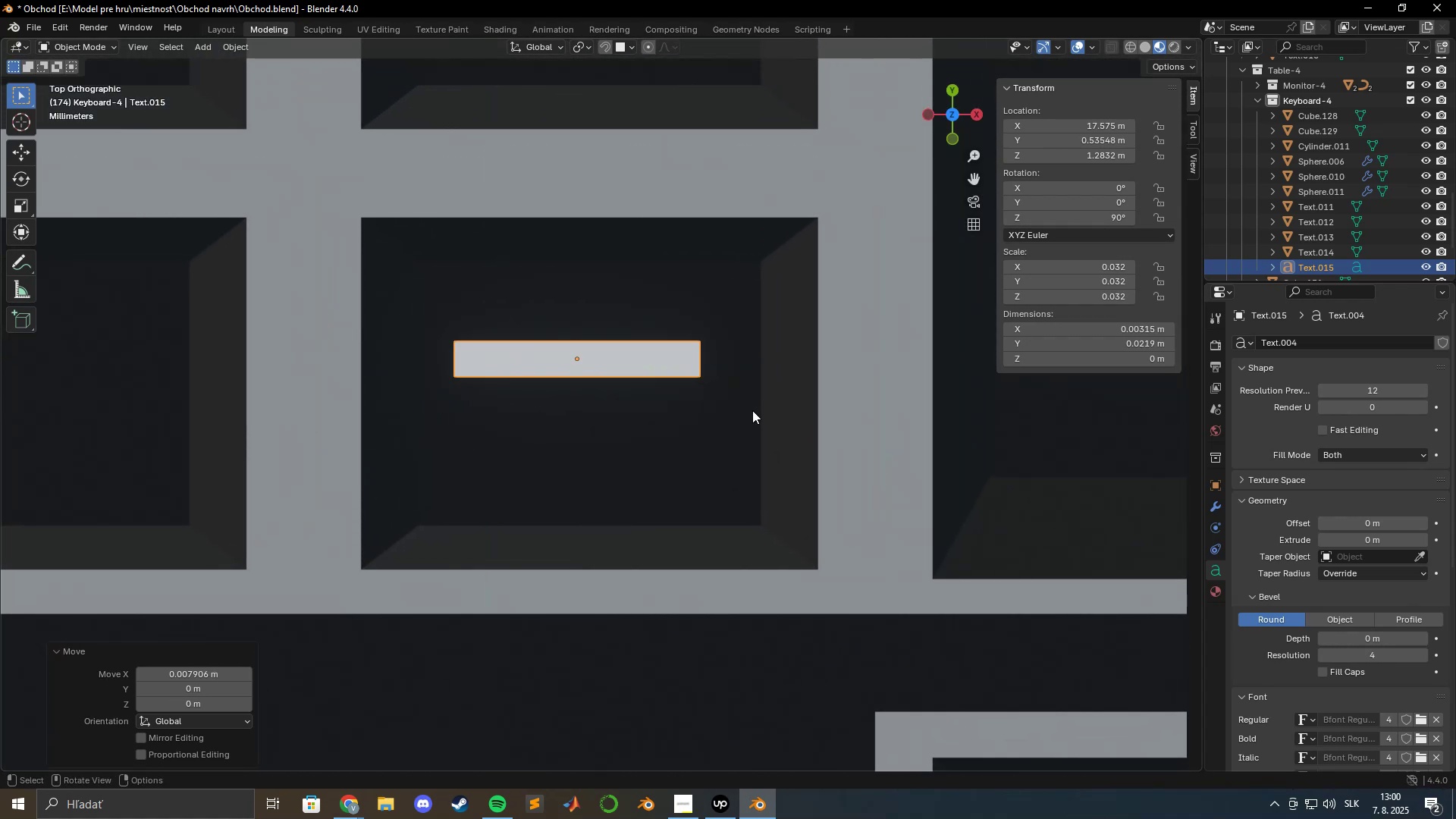 
type(gzy)
 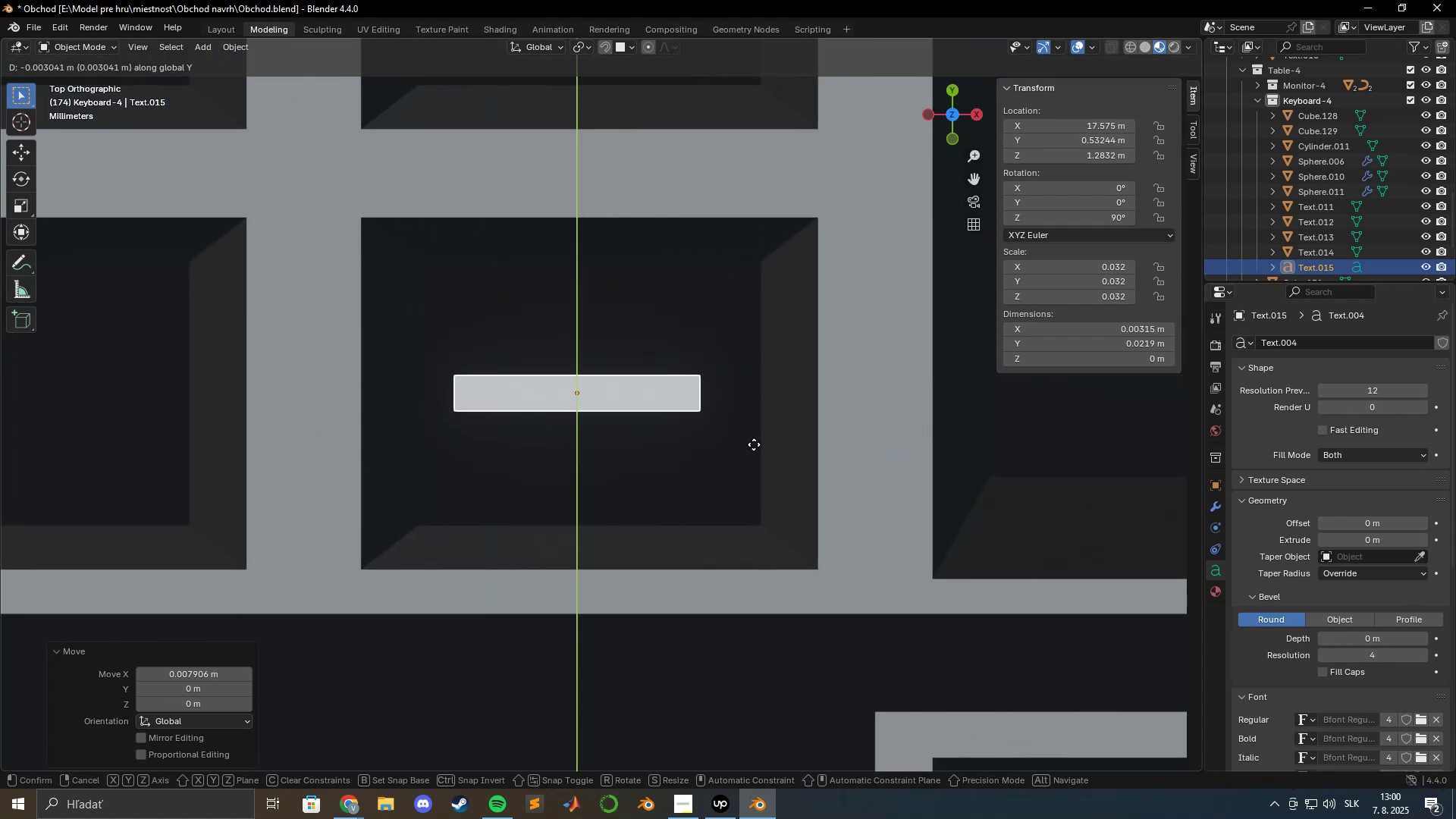 
left_click([754, 444])
 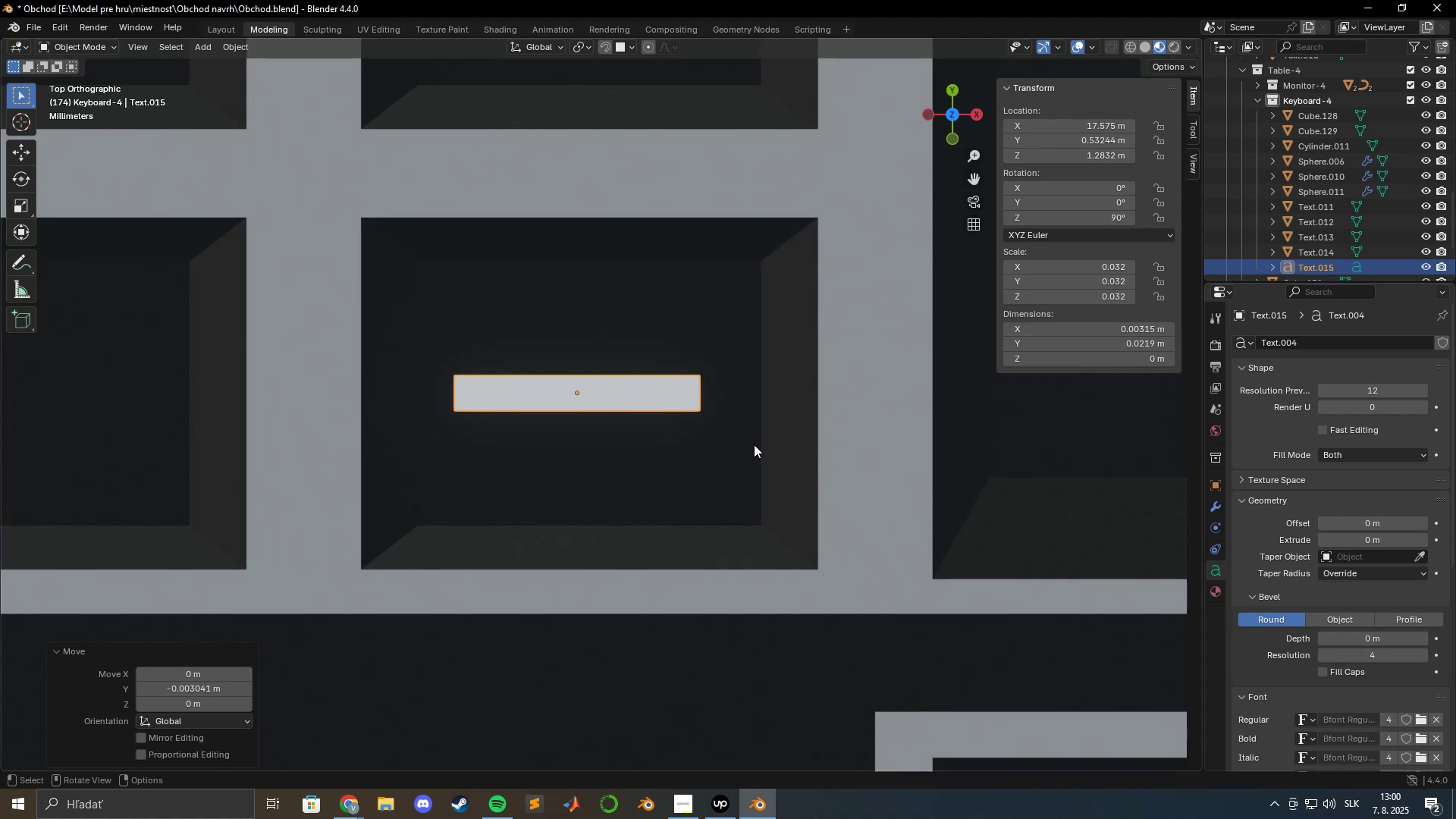 
hold_key(key=ShiftLeft, duration=0.73)
 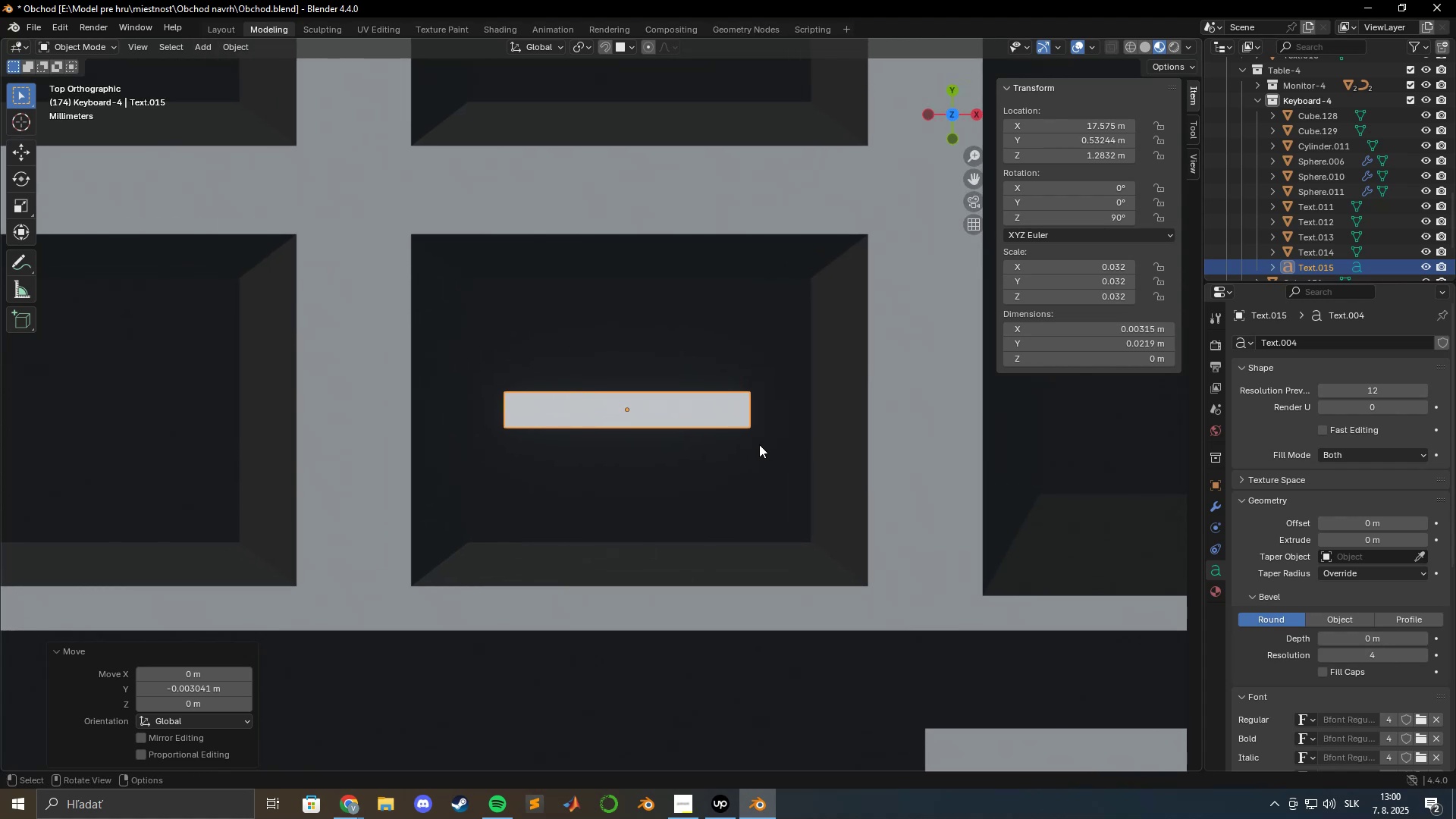 
key(Shift+ShiftLeft)
 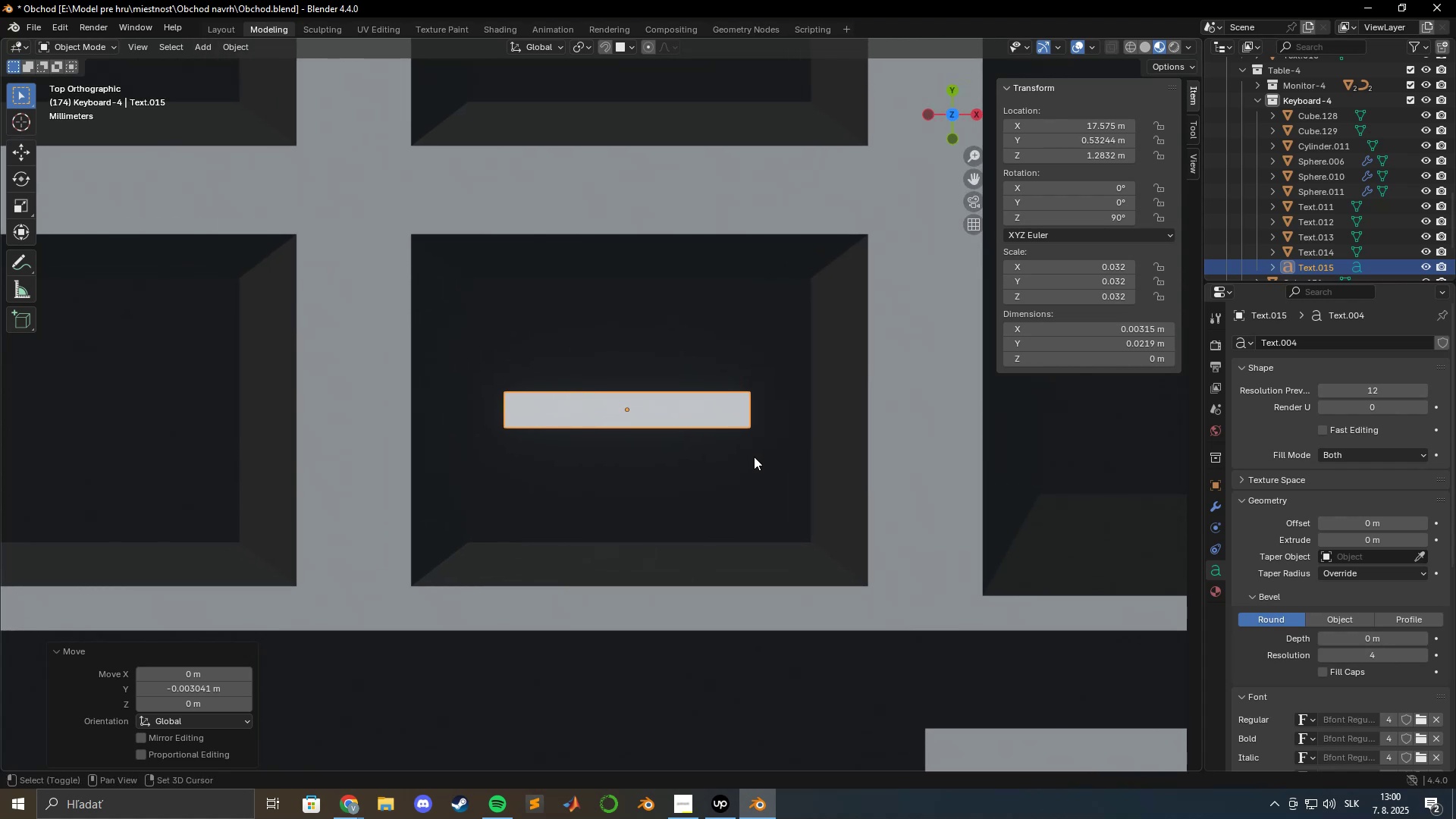 
hold_key(key=ShiftLeft, duration=1.24)
left_click([749, 462])
 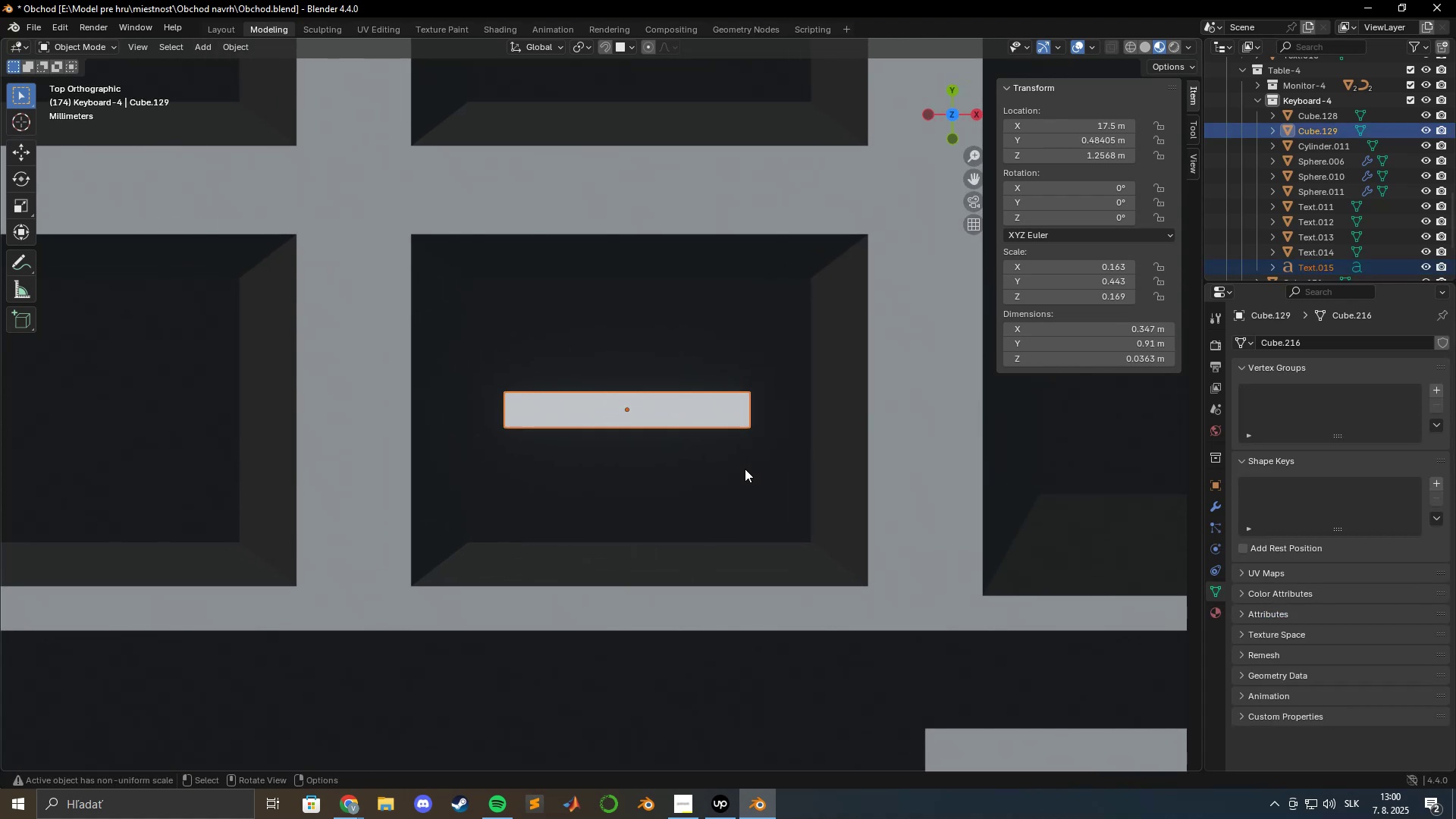 
key(Tab)
 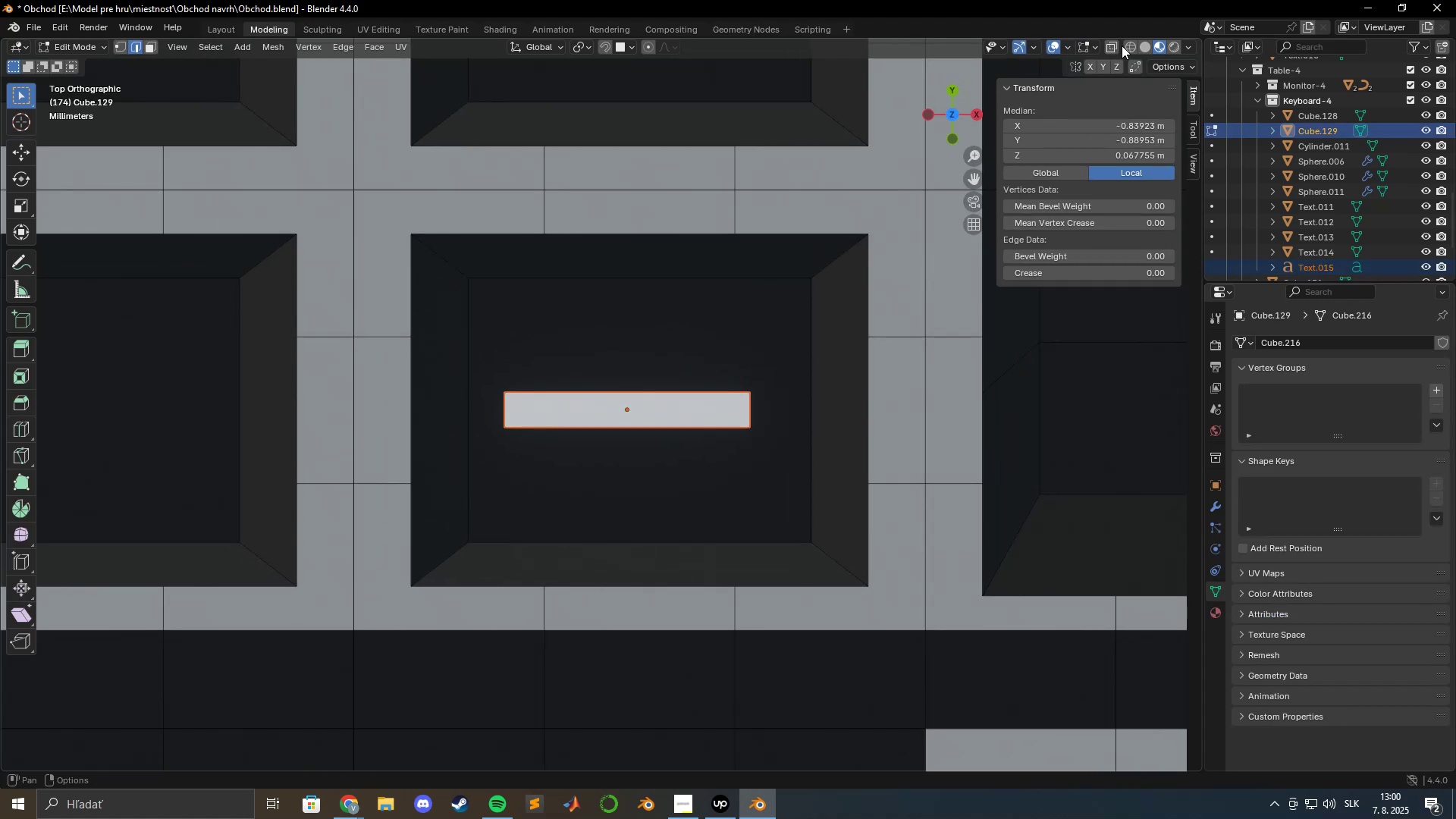 
left_click([1113, 46])
 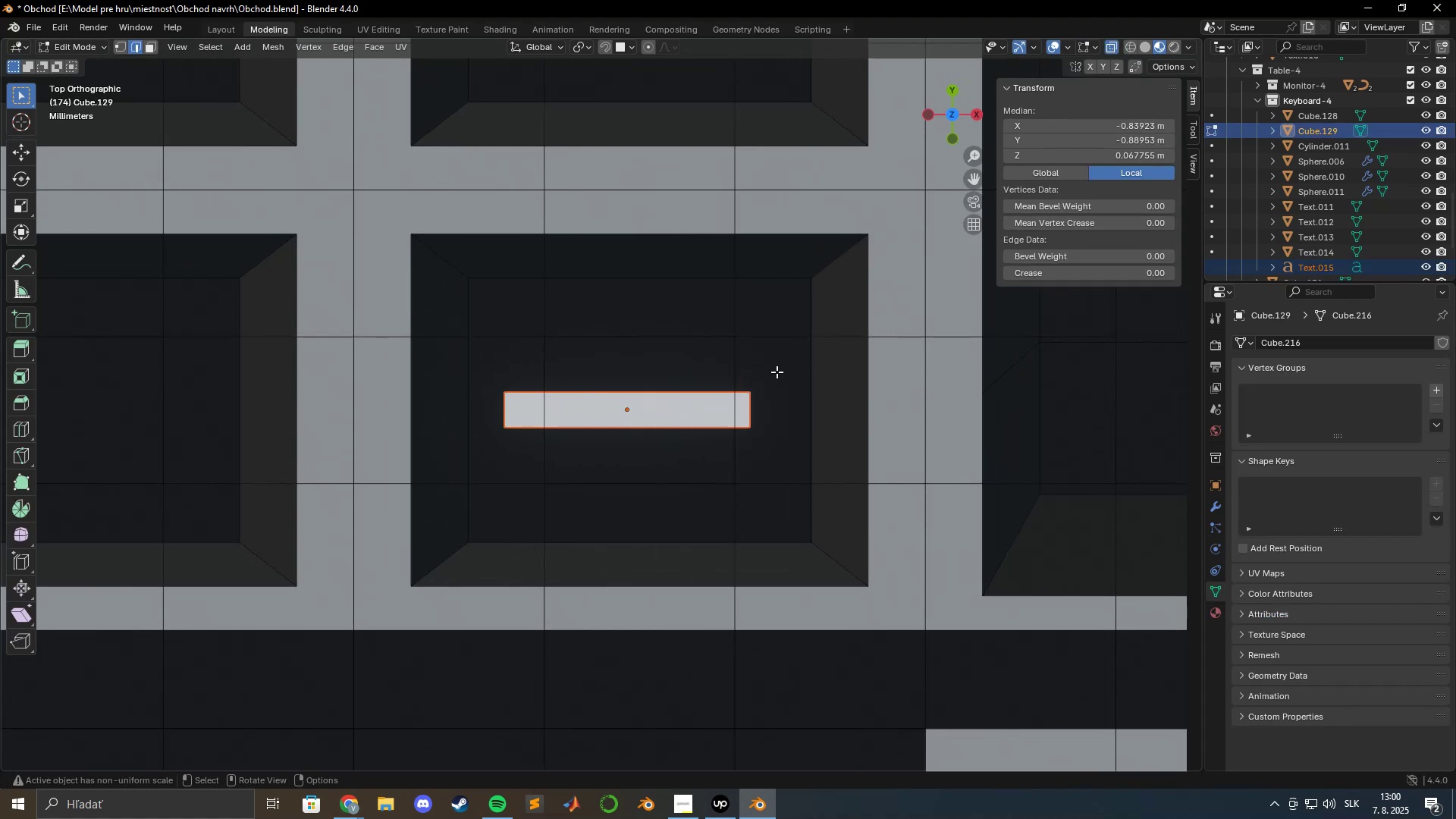 
scroll: coordinate [762, 383], scroll_direction: up, amount: 3.0
 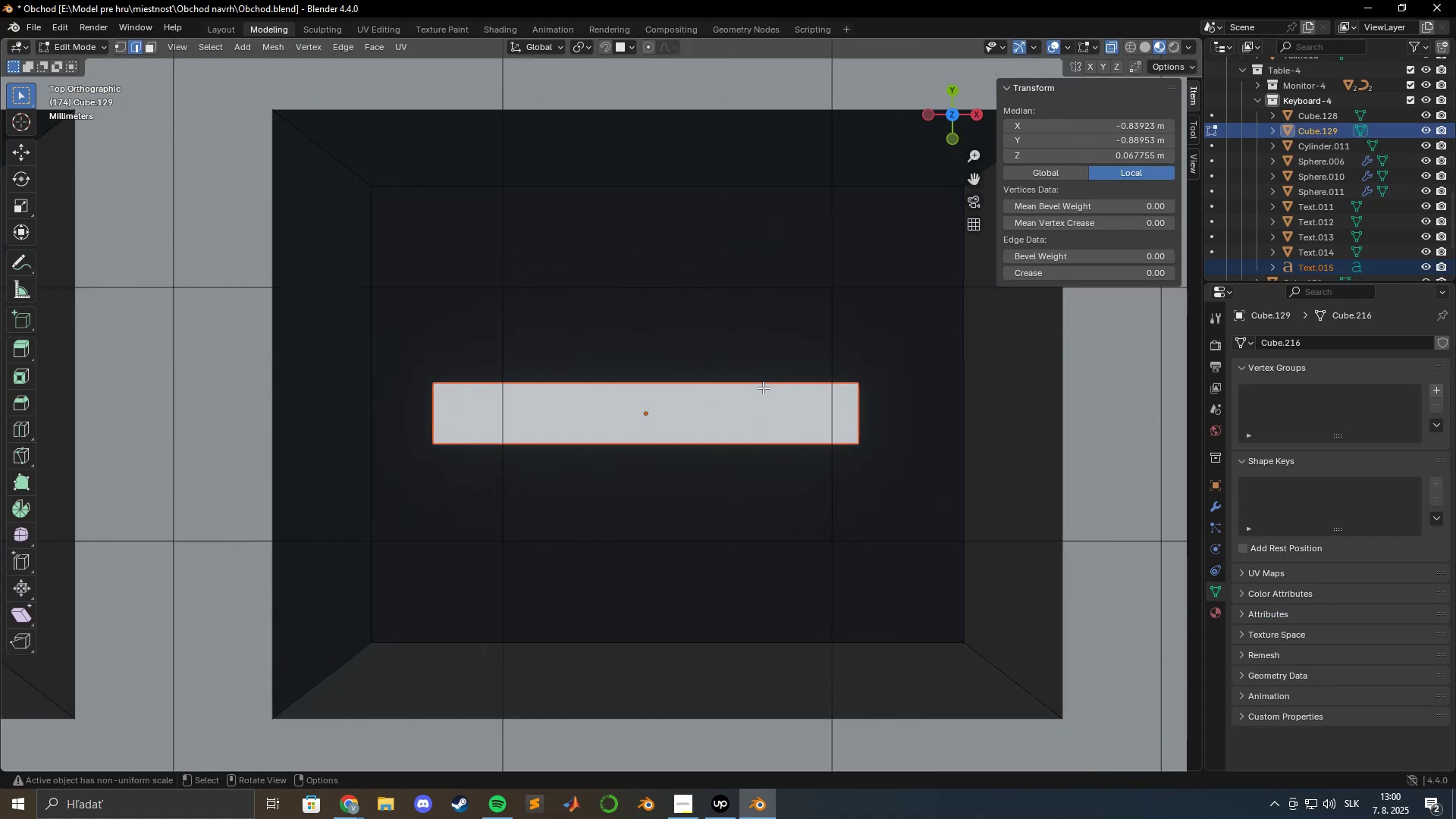 
hold_key(key=ShiftLeft, duration=0.55)
 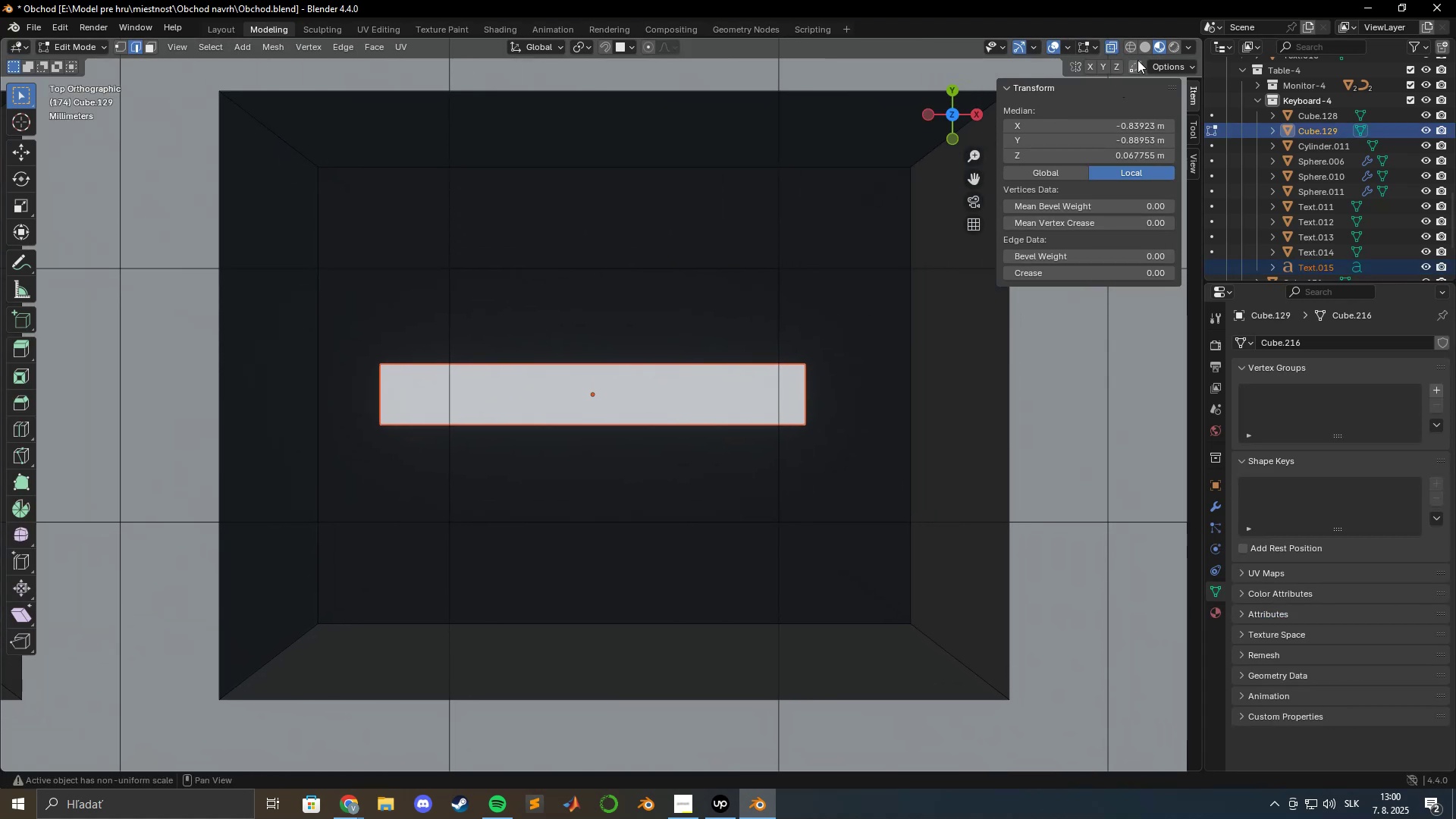 
left_click([1130, 49])
 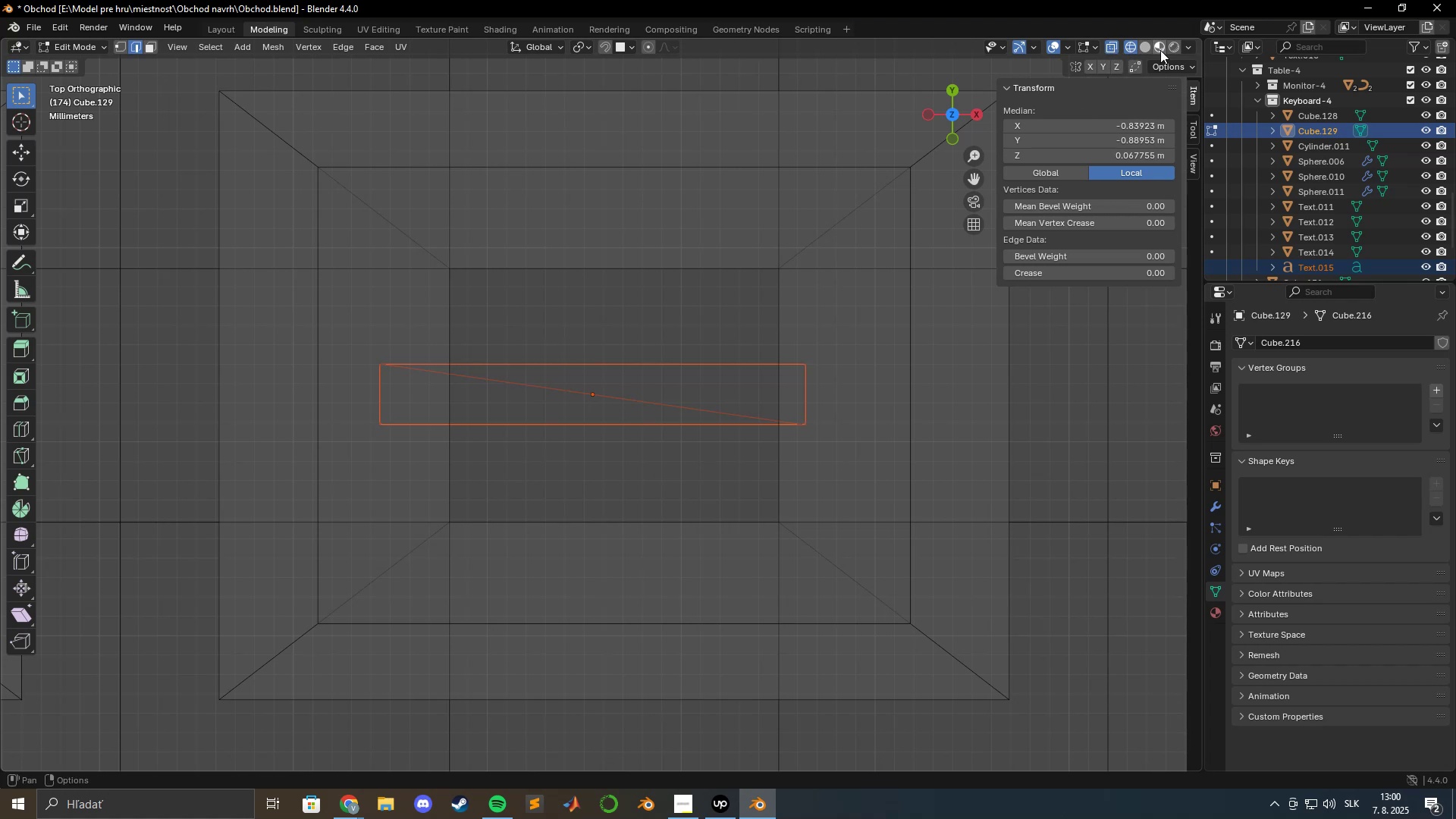 
left_click([1156, 48])
 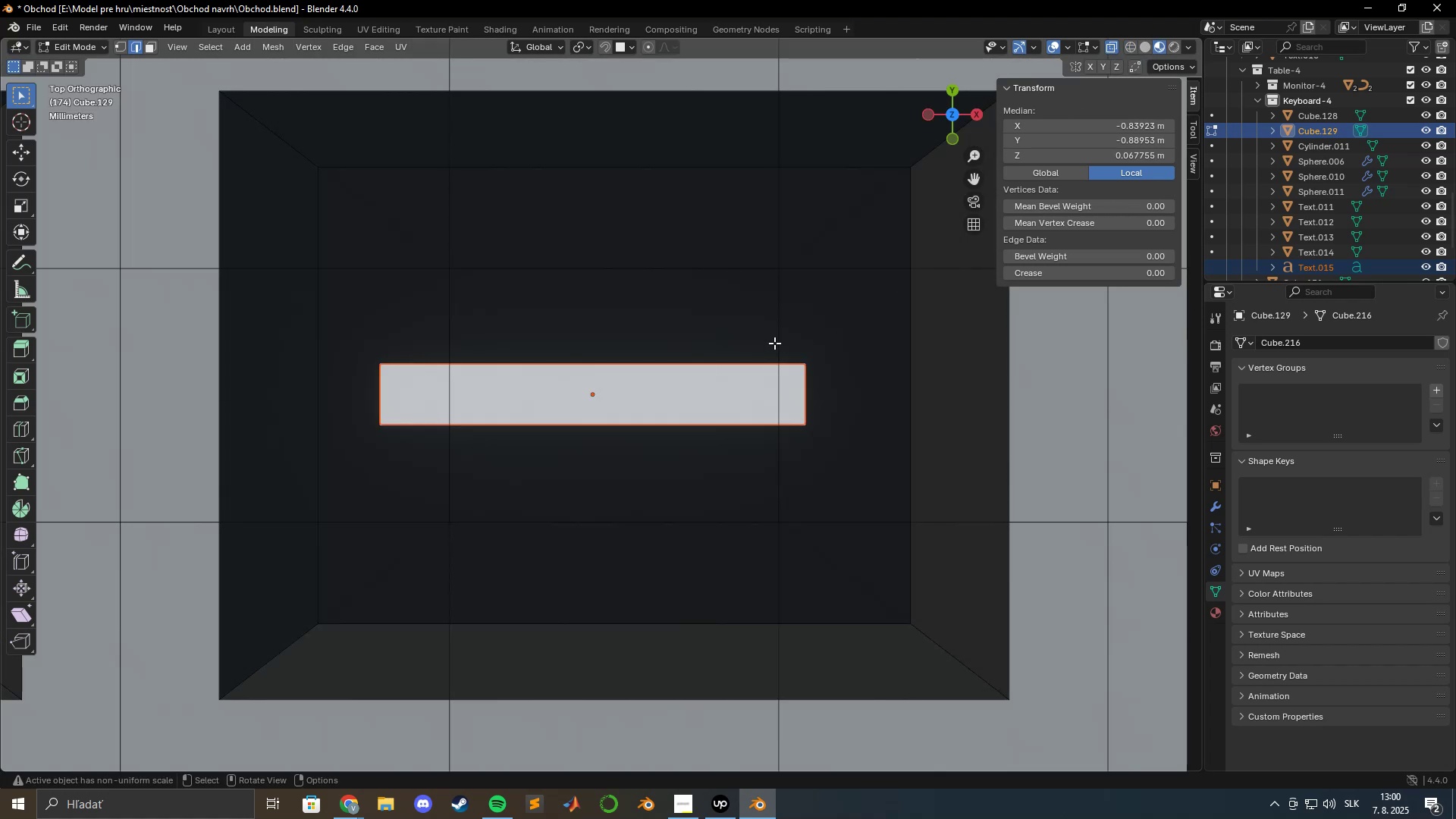 
type(gyx)
key(Escape)
key(Tab)
key(Tab)
key(Tab)
 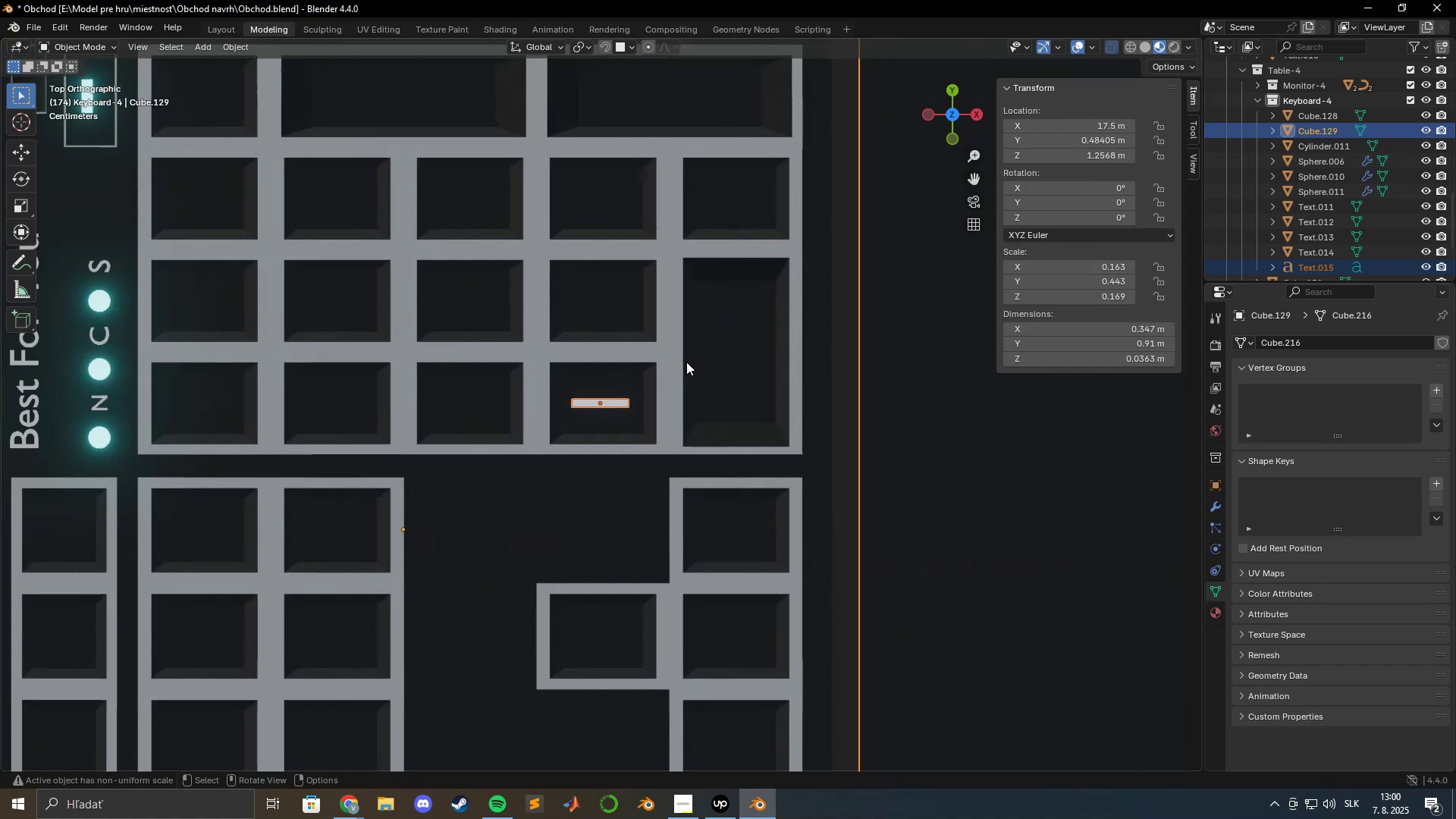 
scroll: coordinate [767, 349], scroll_direction: down, amount: 16.0
 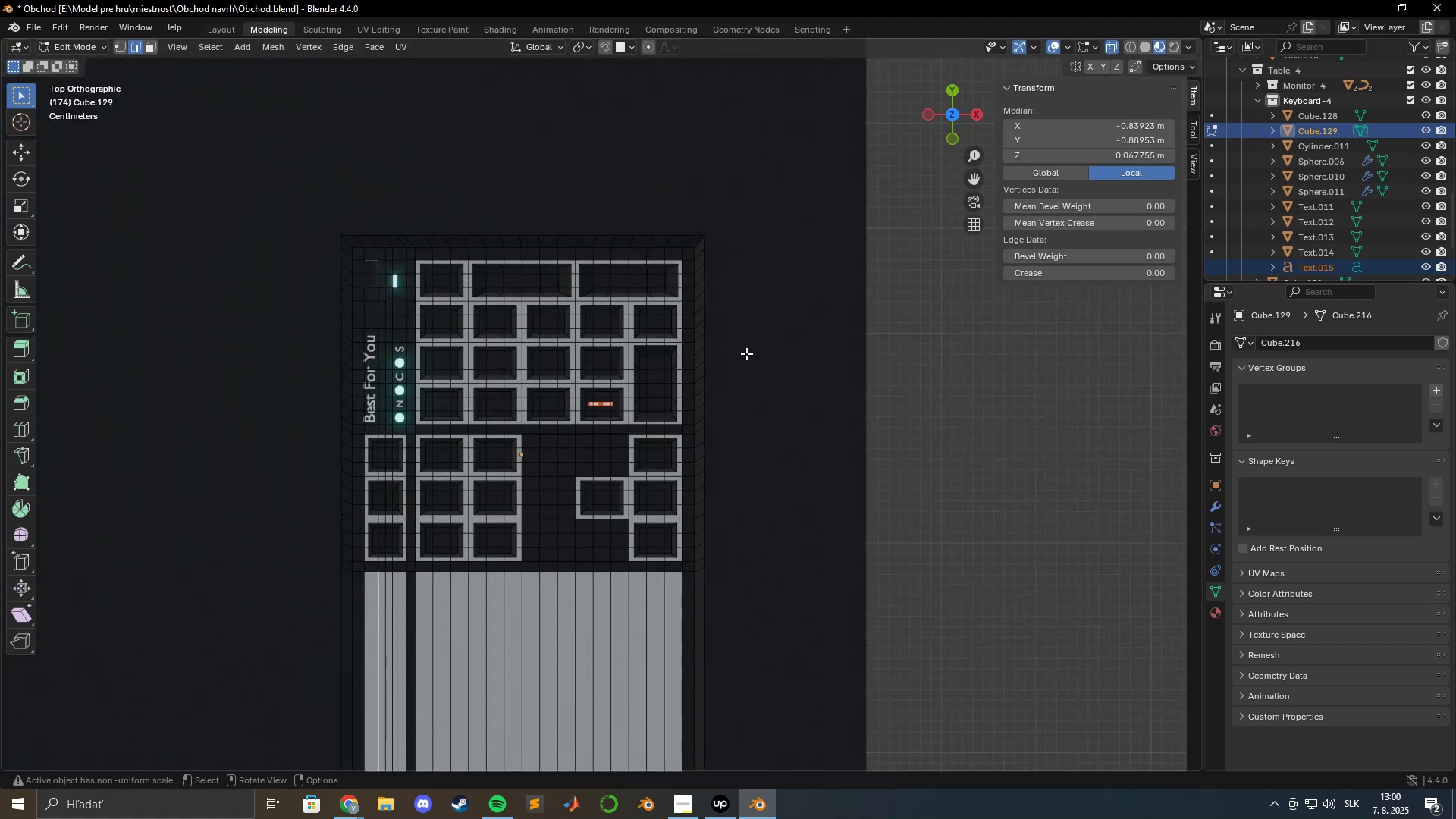 
scroll: coordinate [682, 362], scroll_direction: up, amount: 11.0
 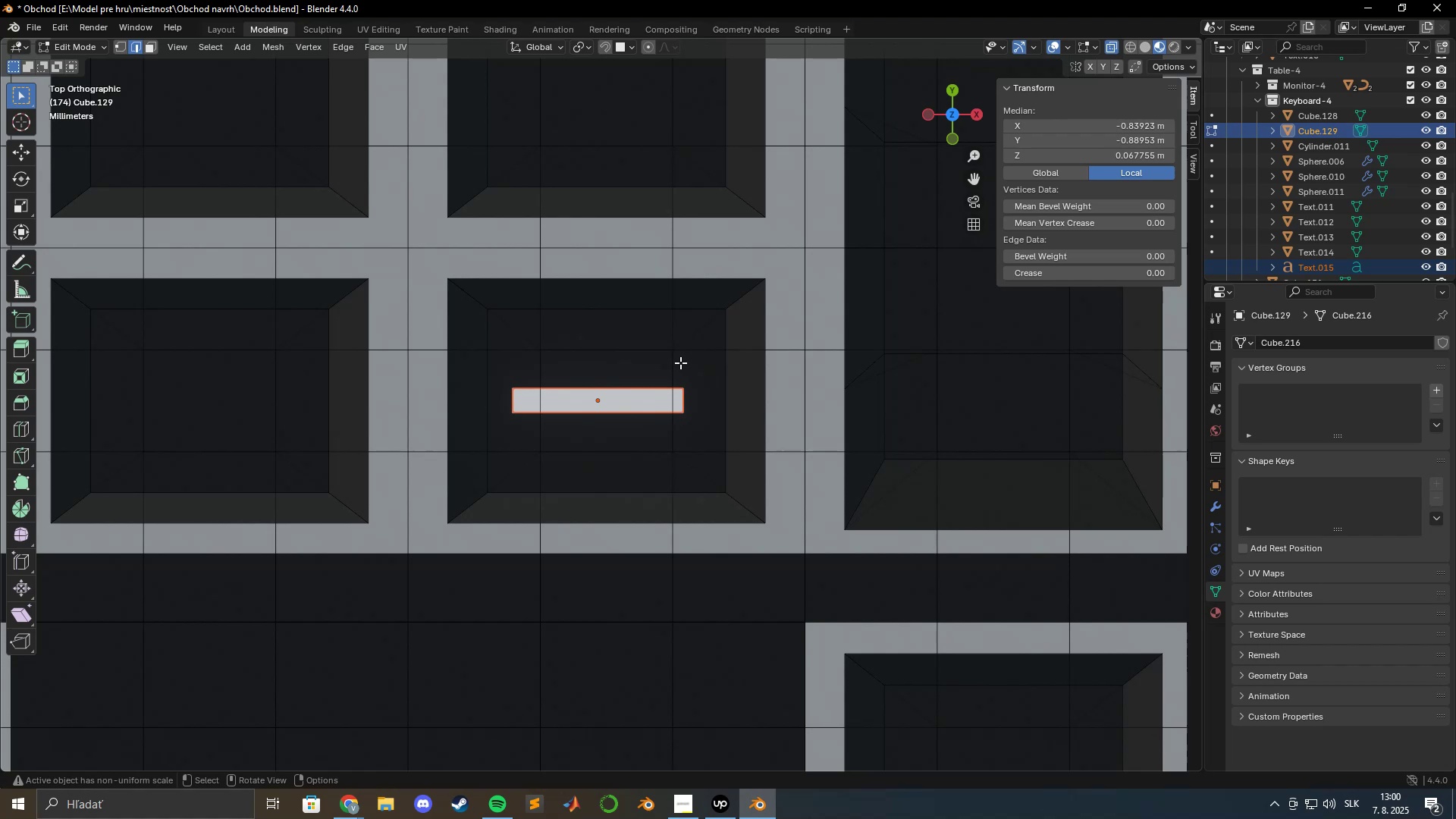 
scroll: coordinate [686, 362], scroll_direction: down, amount: 6.0
 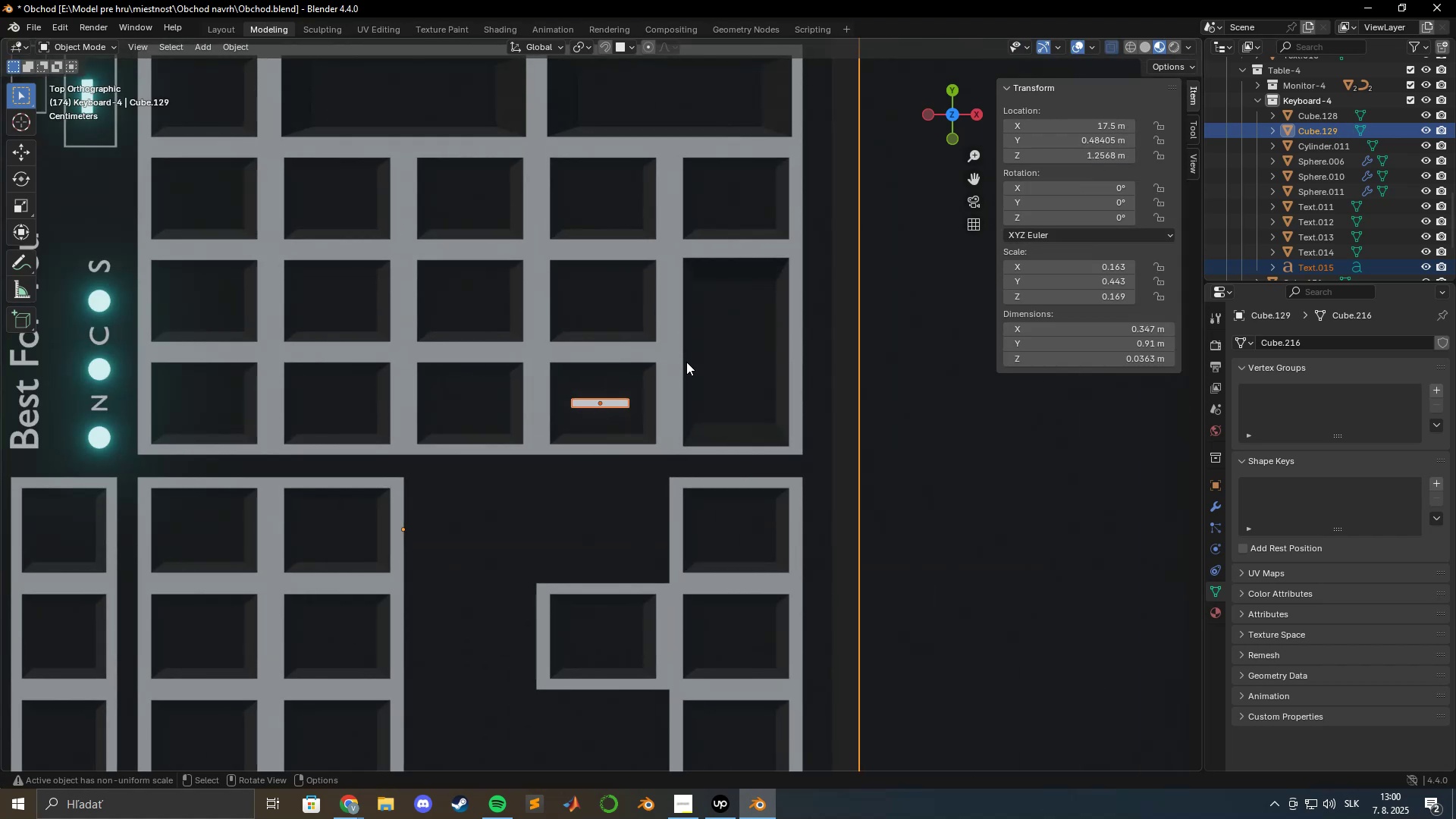 
key(Control+Z)
 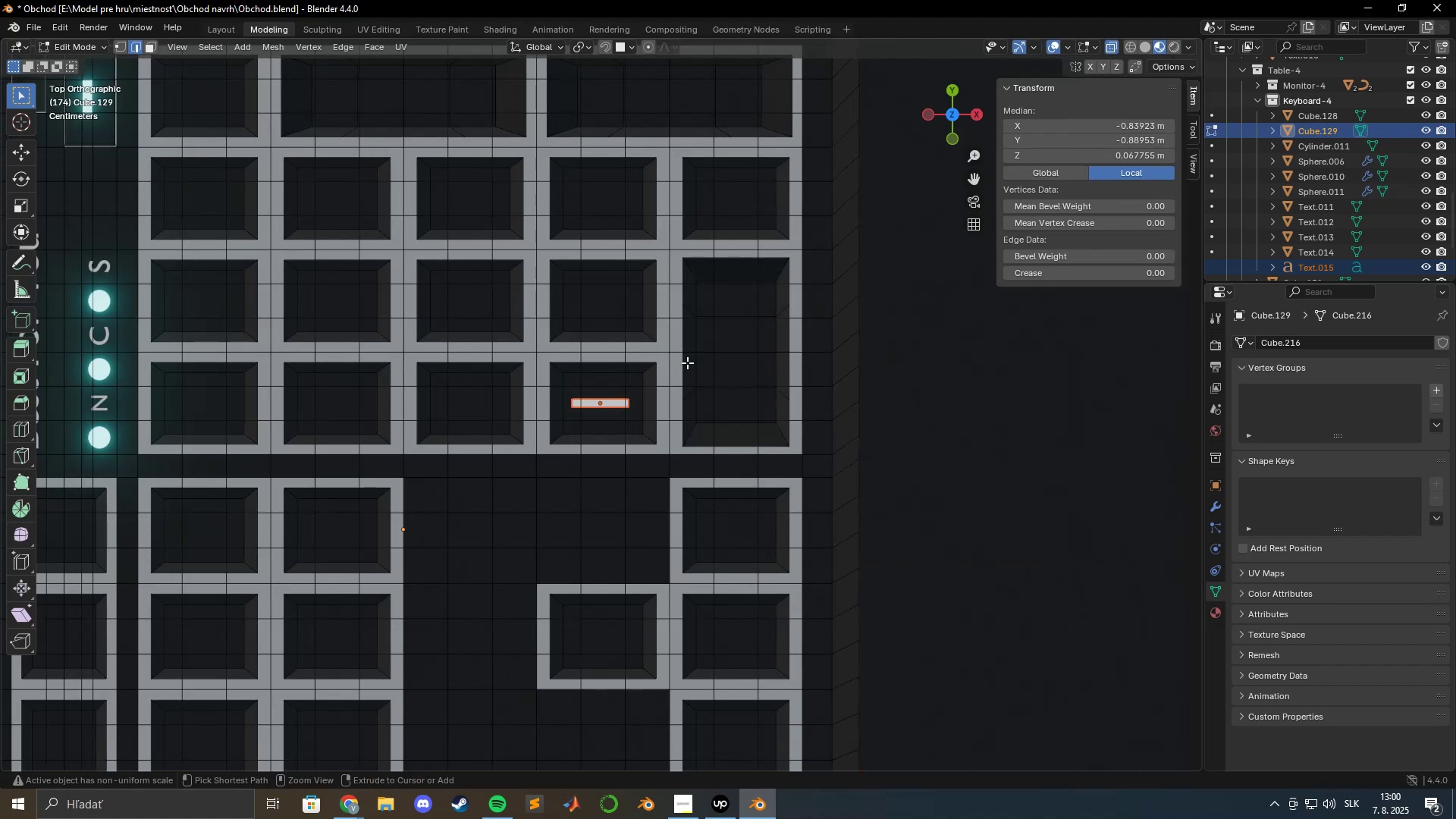 
key(Control+Z)
 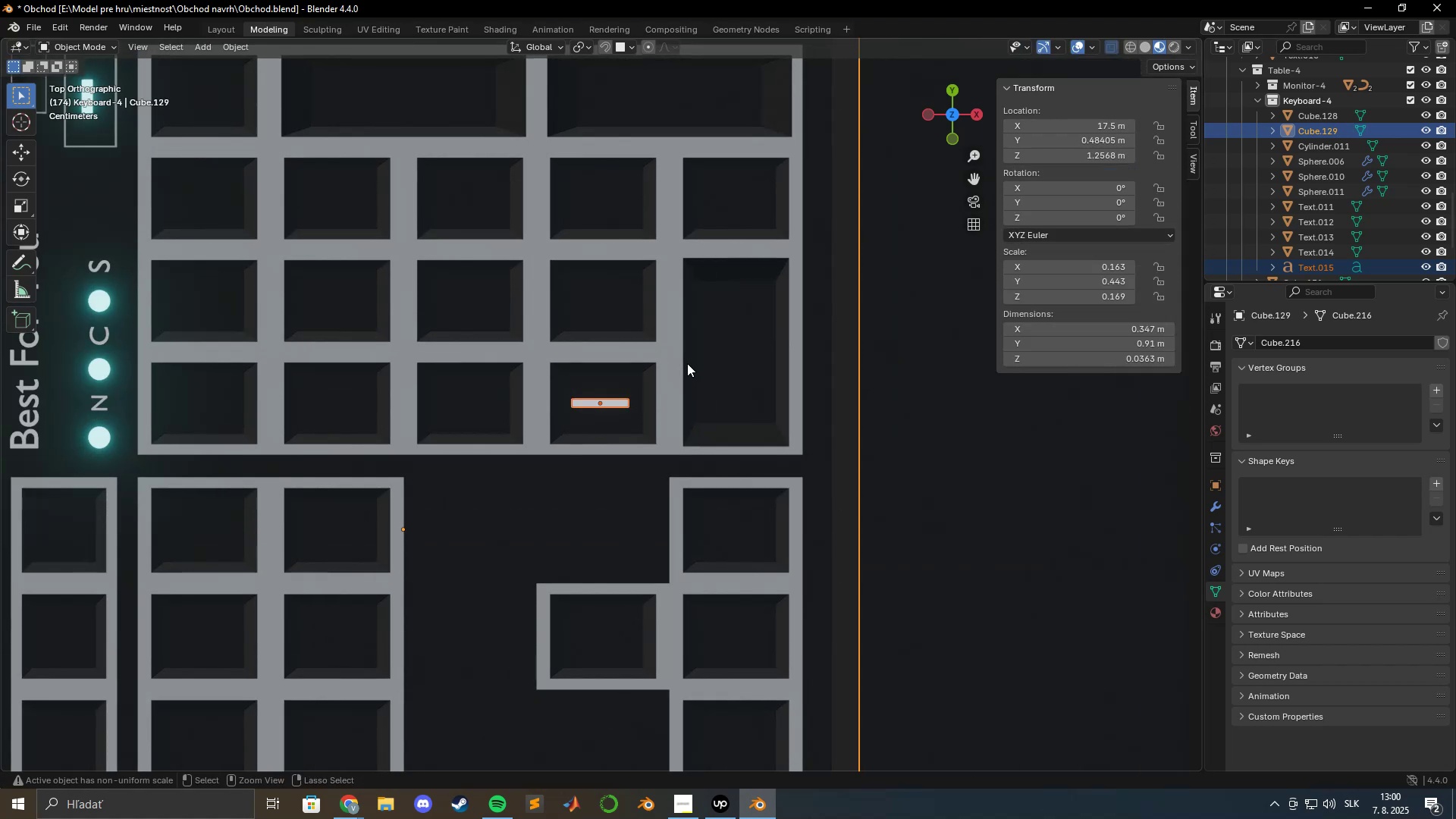 
key(Control+Z)
 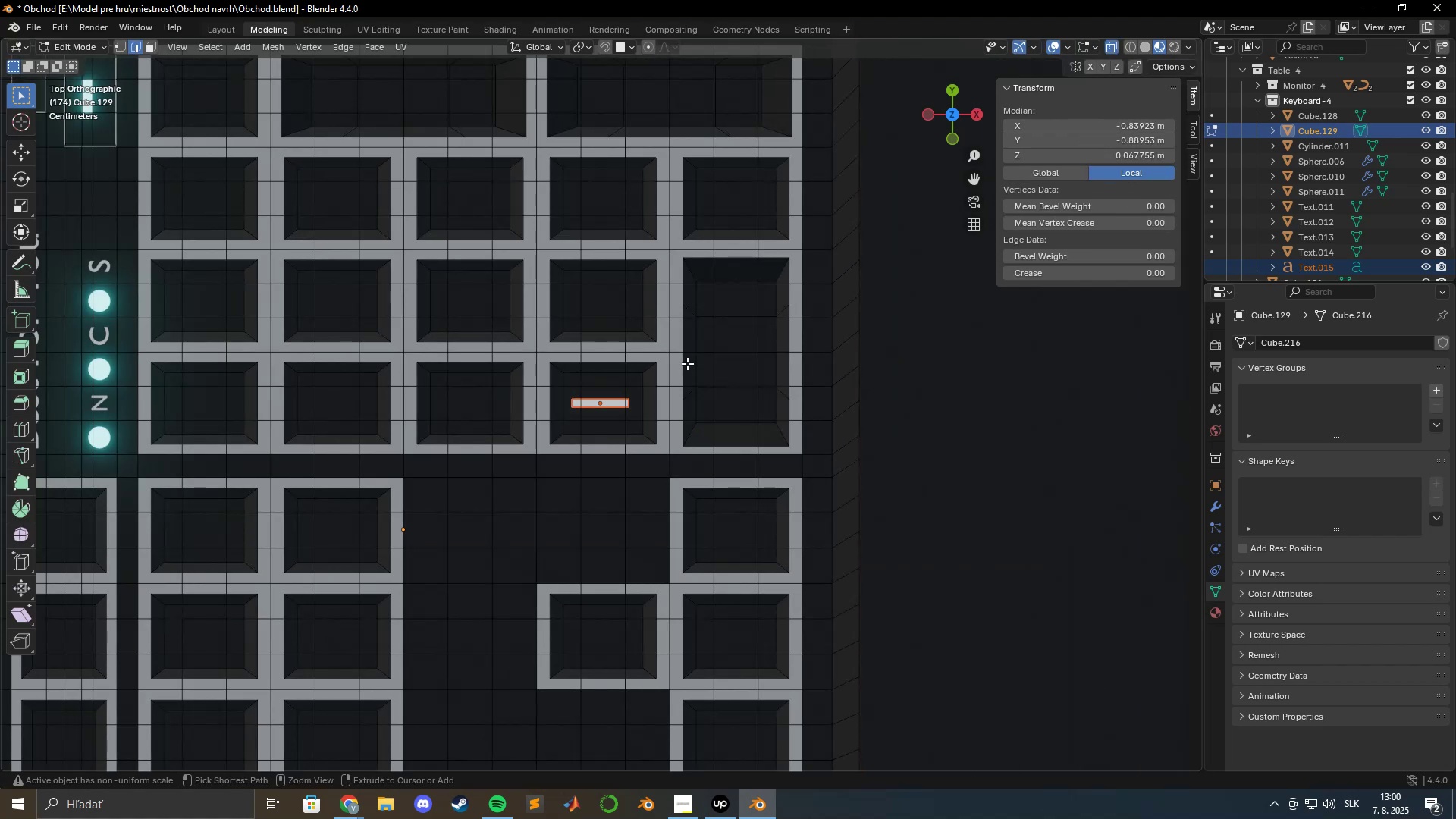 
key(Control+Z)
 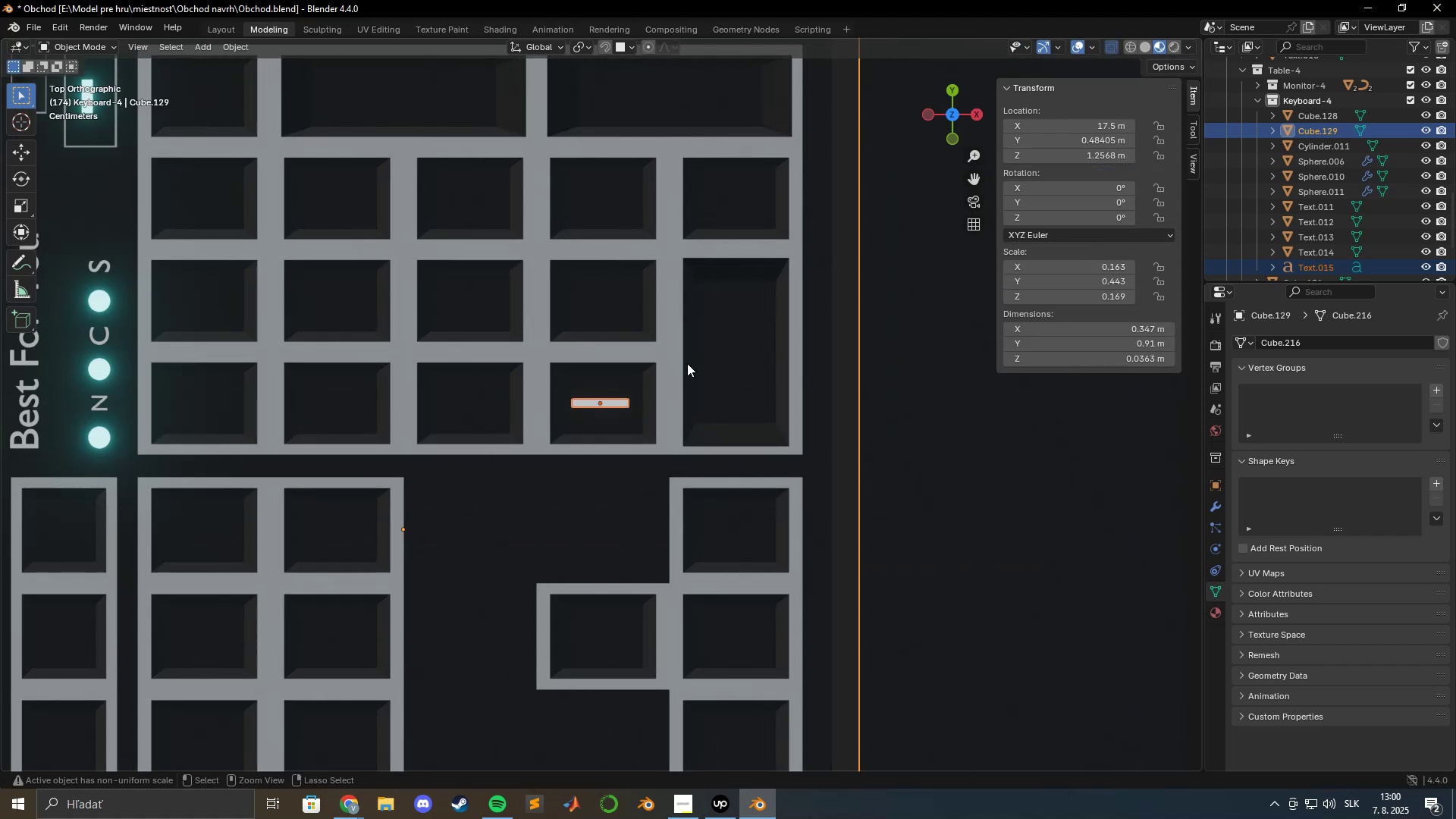 
key(Control+Z)
 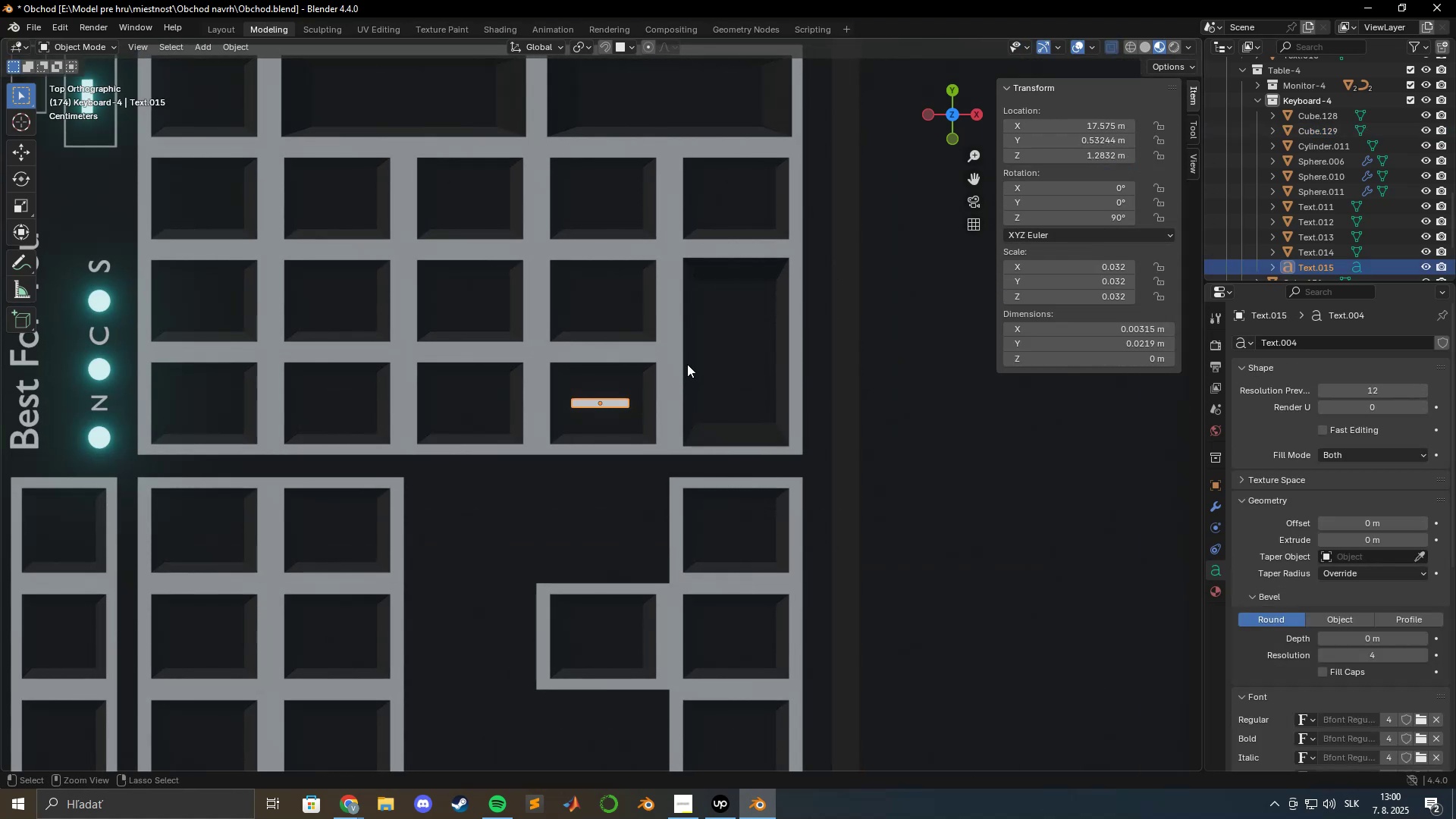 
key(Control+Z)
 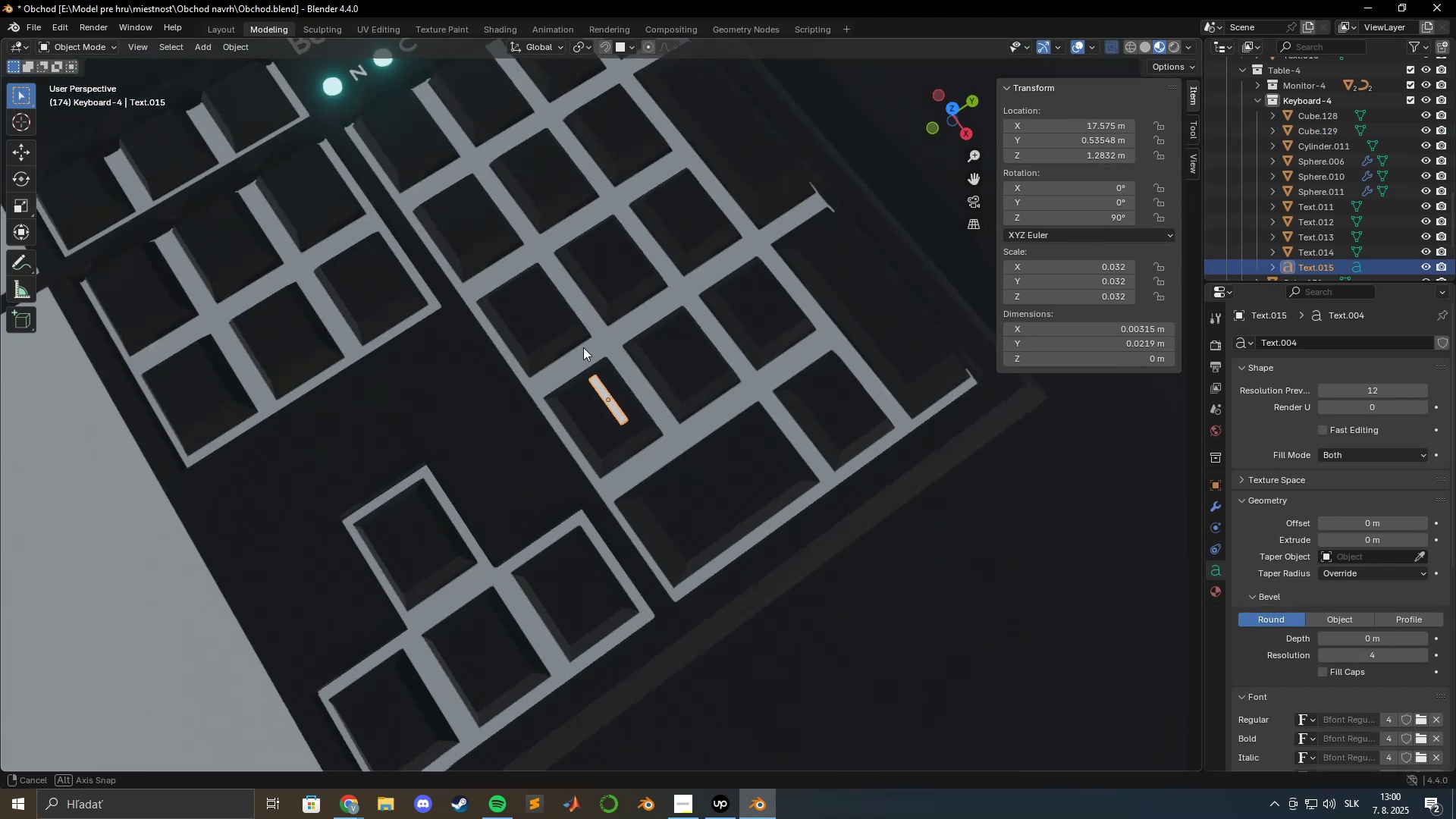 
scroll: coordinate [624, 375], scroll_direction: up, amount: 9.0
 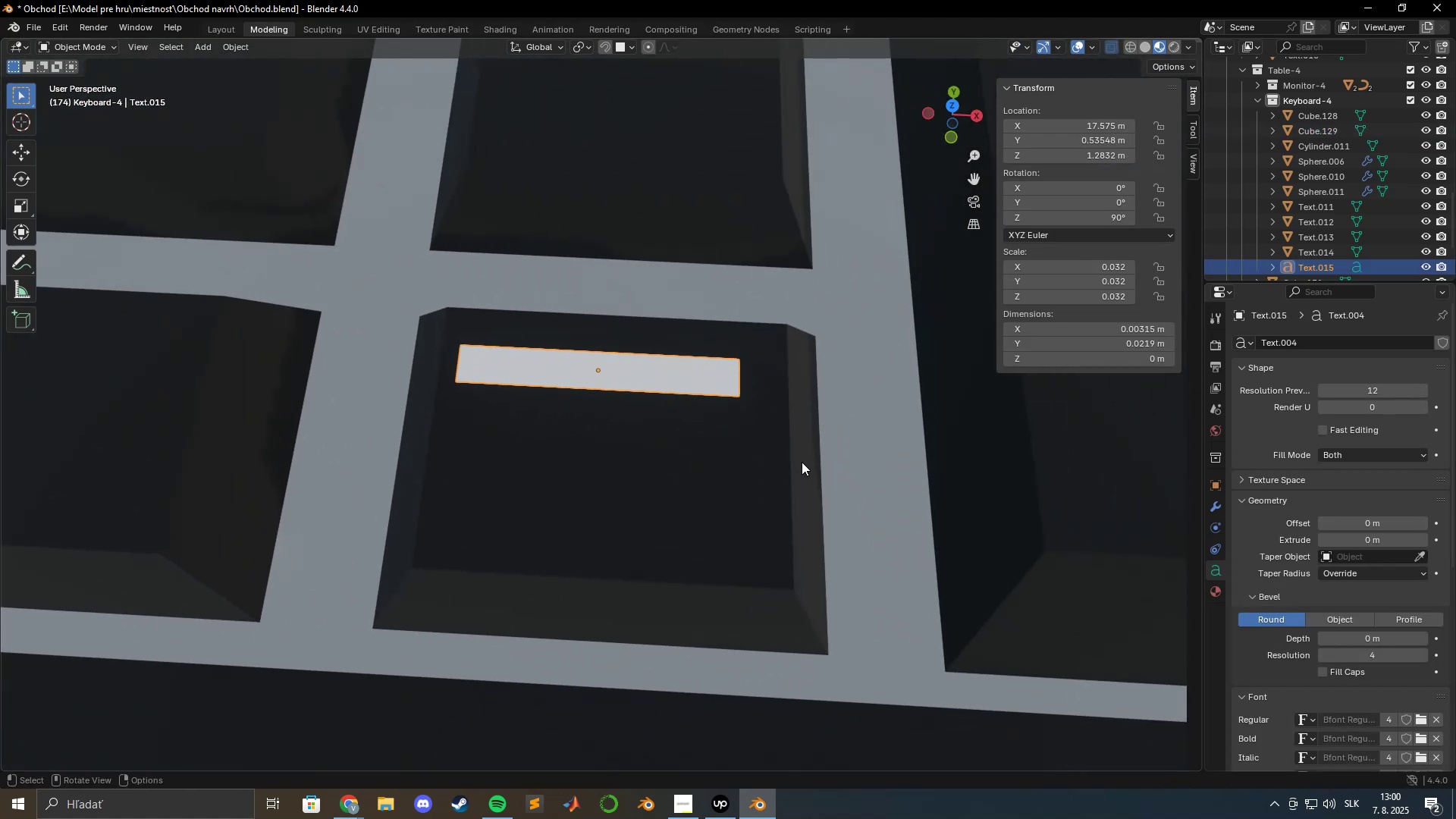 
key(Numpad7)
 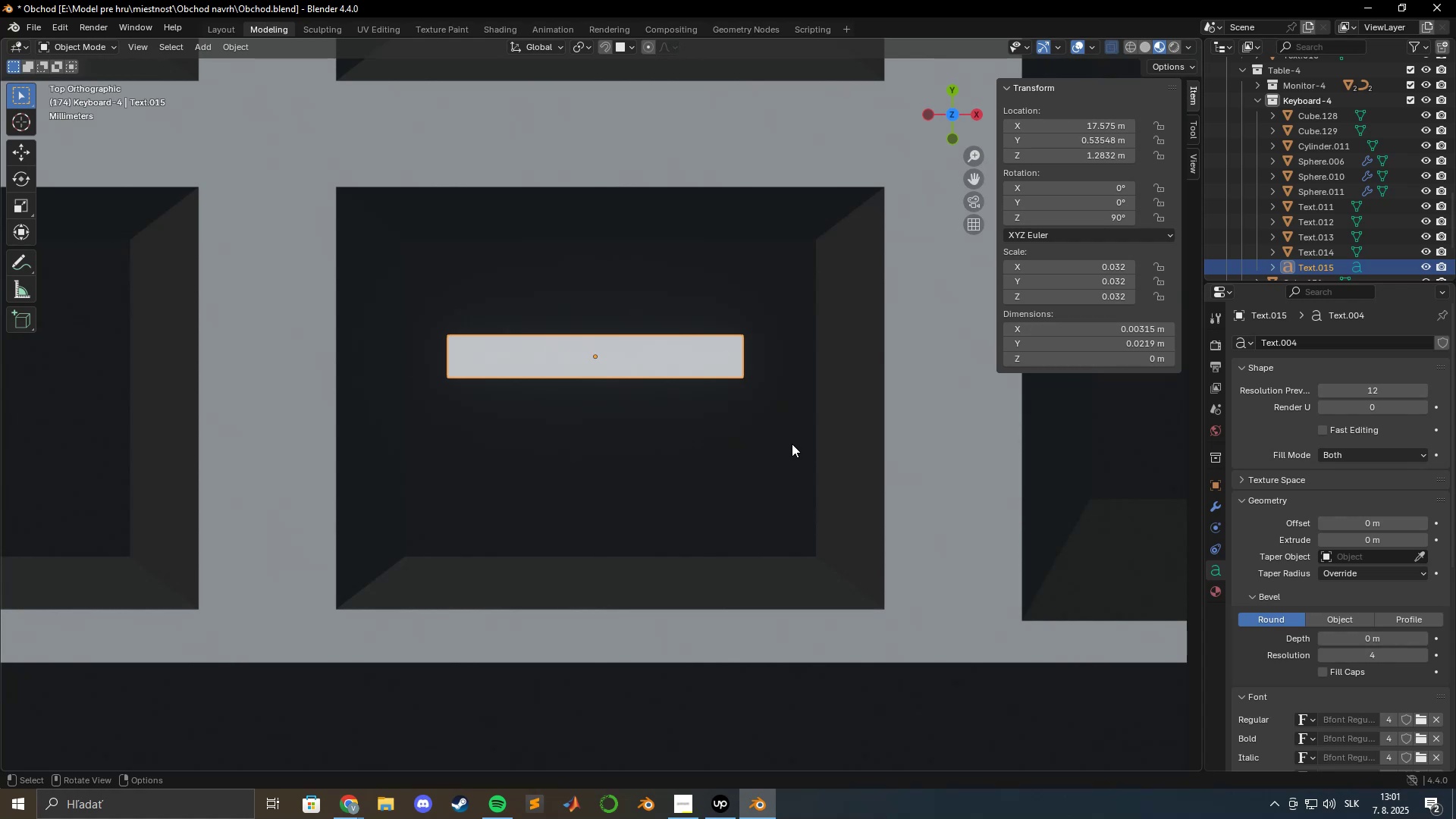 
wait(6.57)
 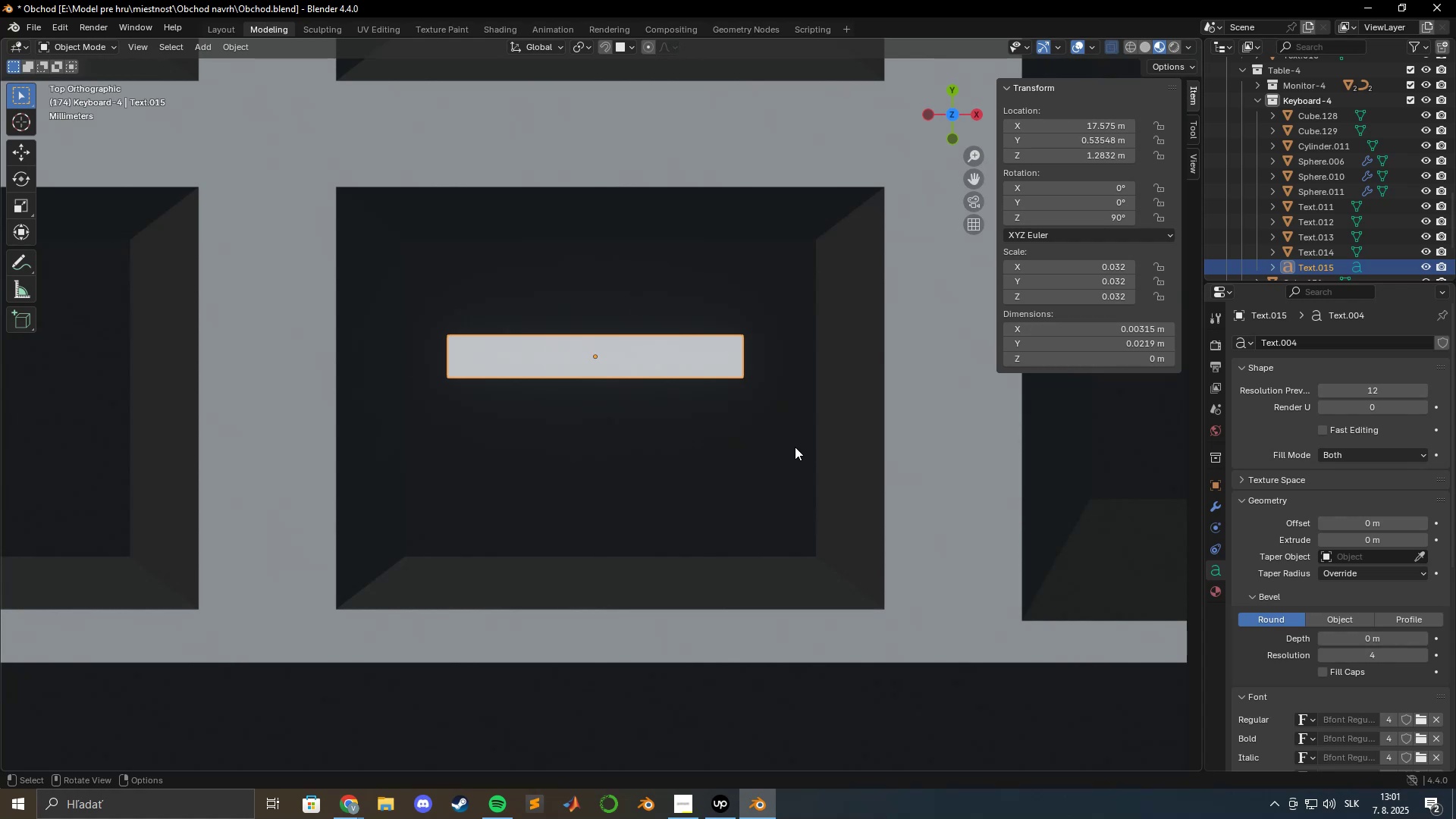 
scroll: coordinate [741, 440], scroll_direction: up, amount: 1.0
 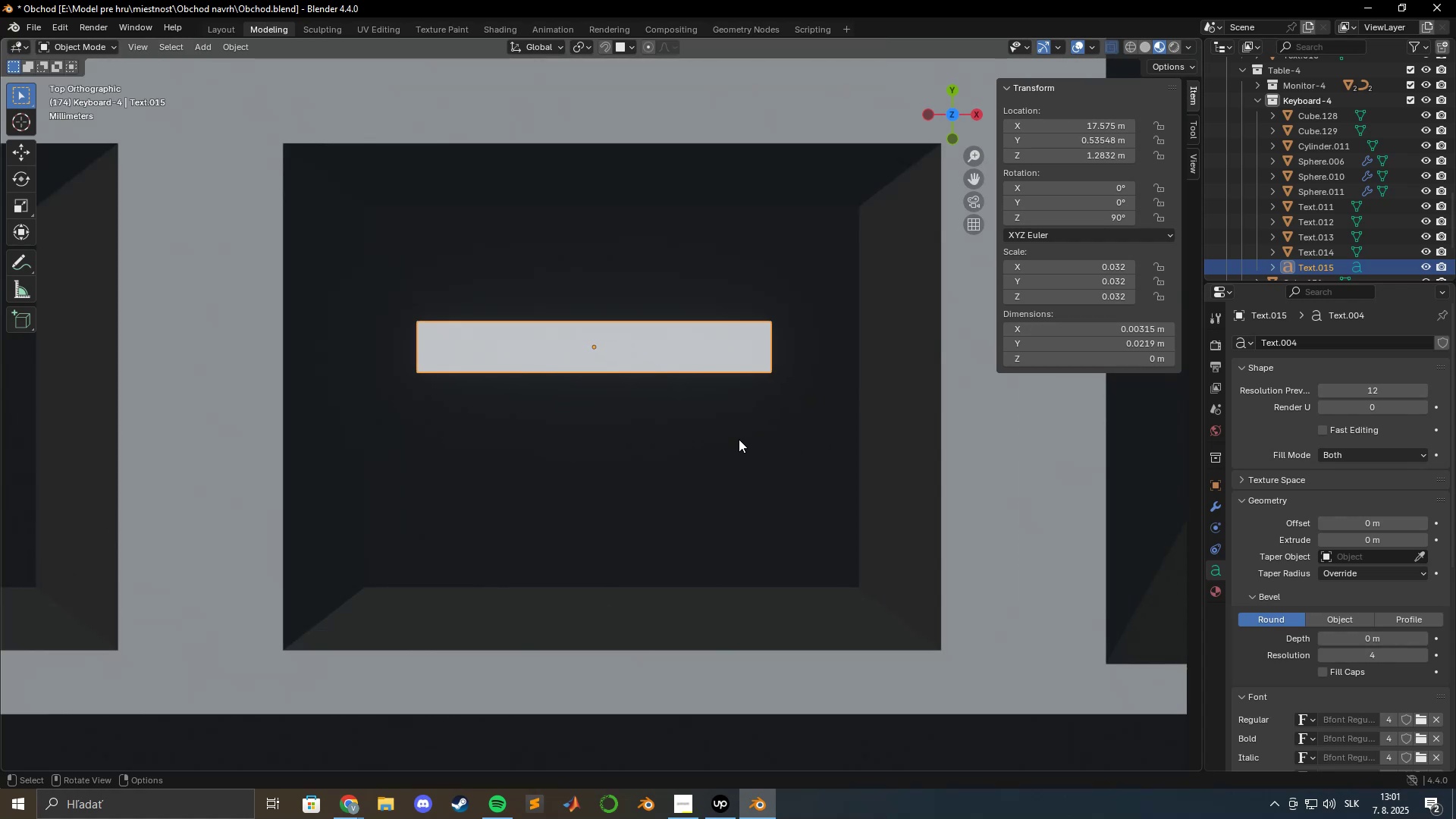 
hold_key(key=ShiftLeft, duration=1.5)
 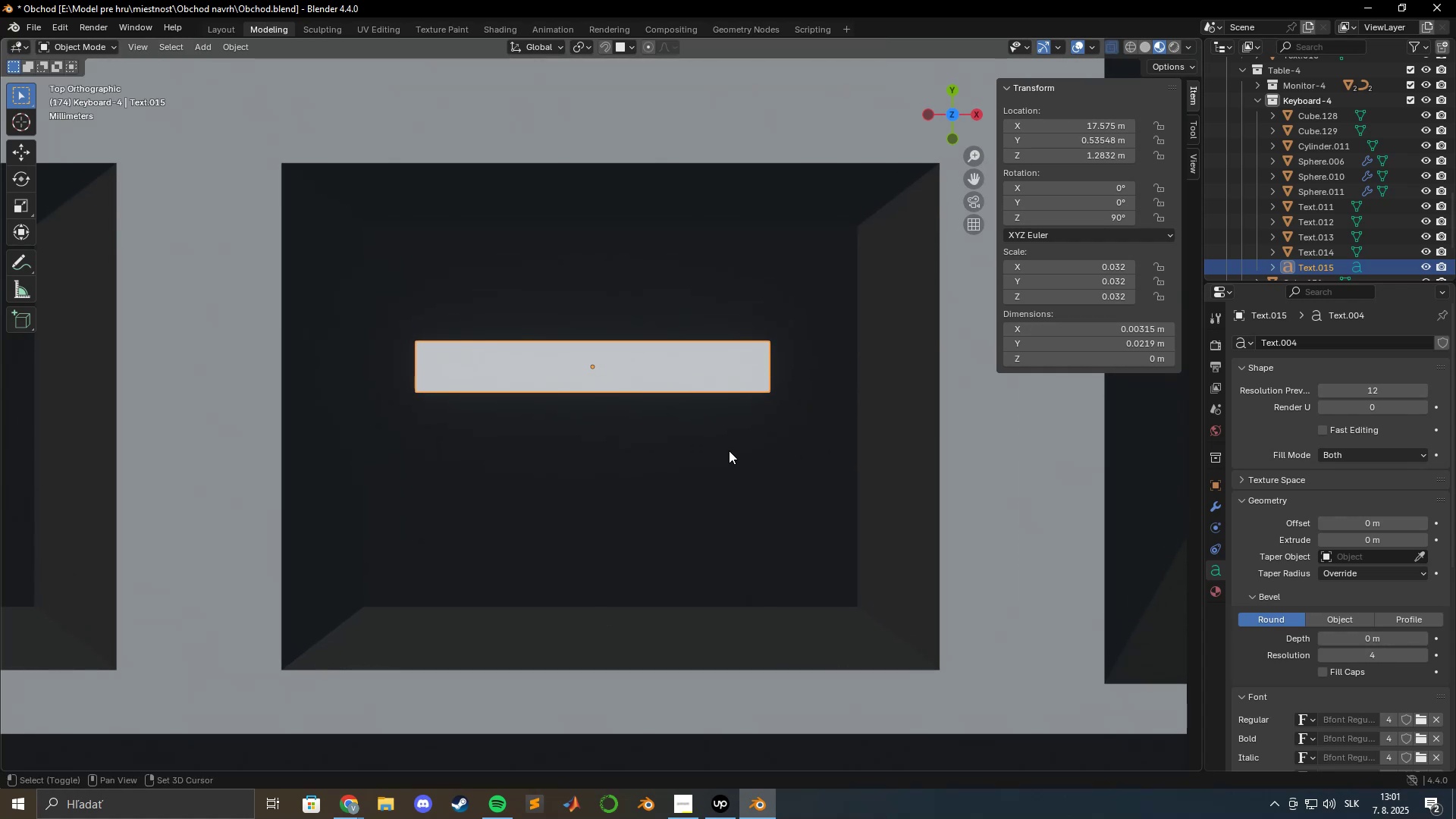 
hold_key(key=ShiftLeft, duration=0.57)
 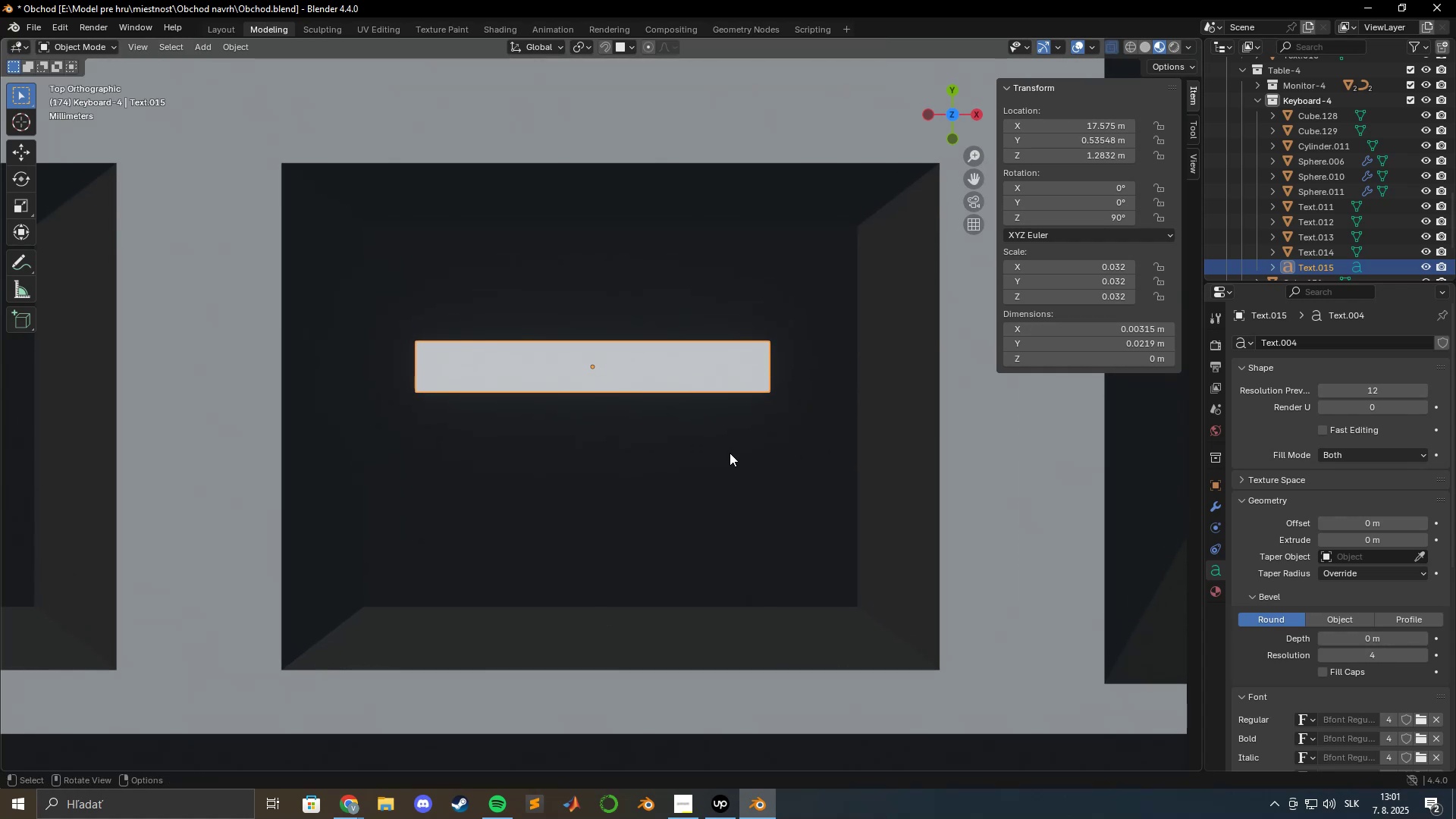 
type(gy)
 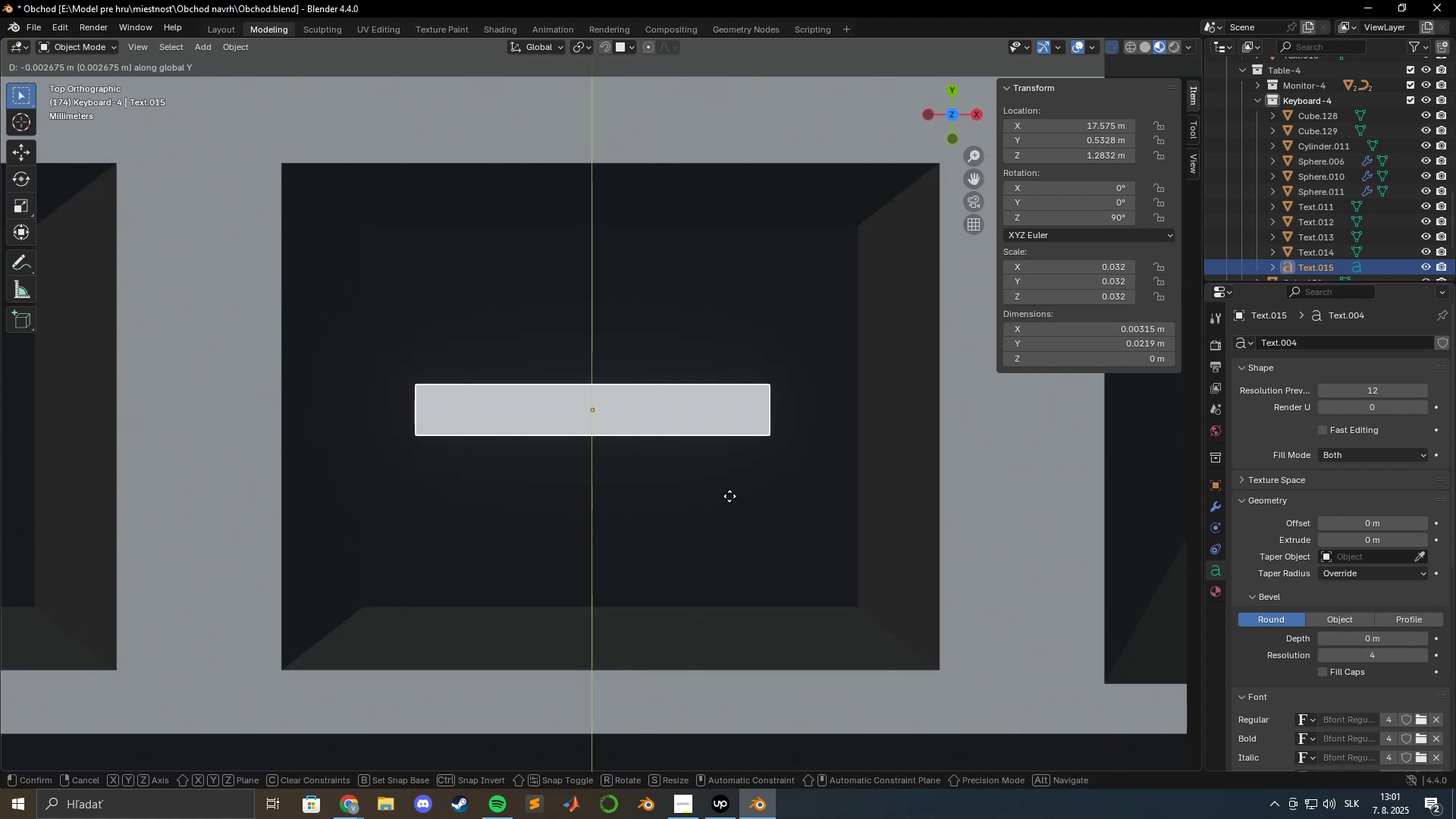 
left_click([730, 496])
 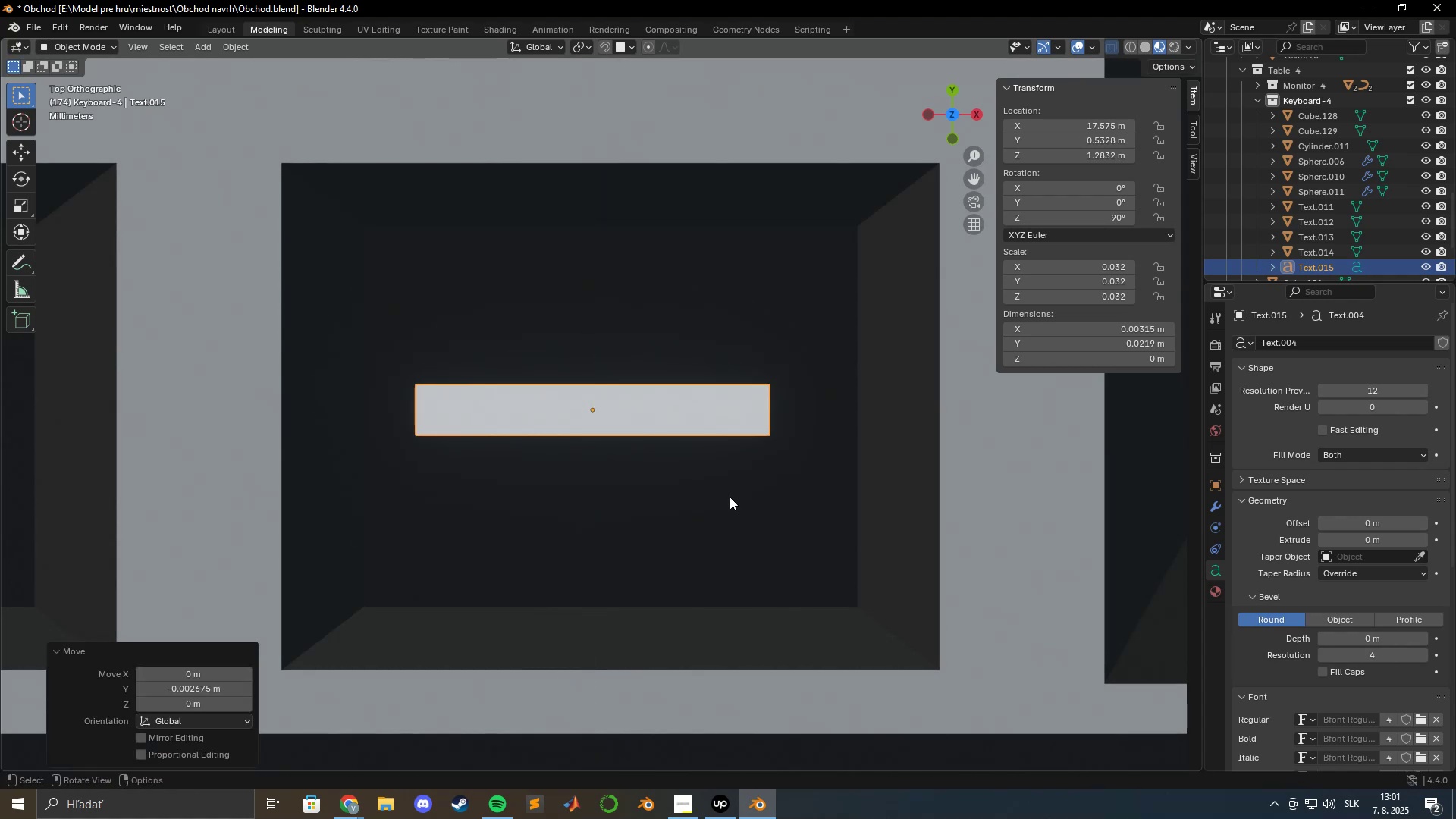 
type(gx)
 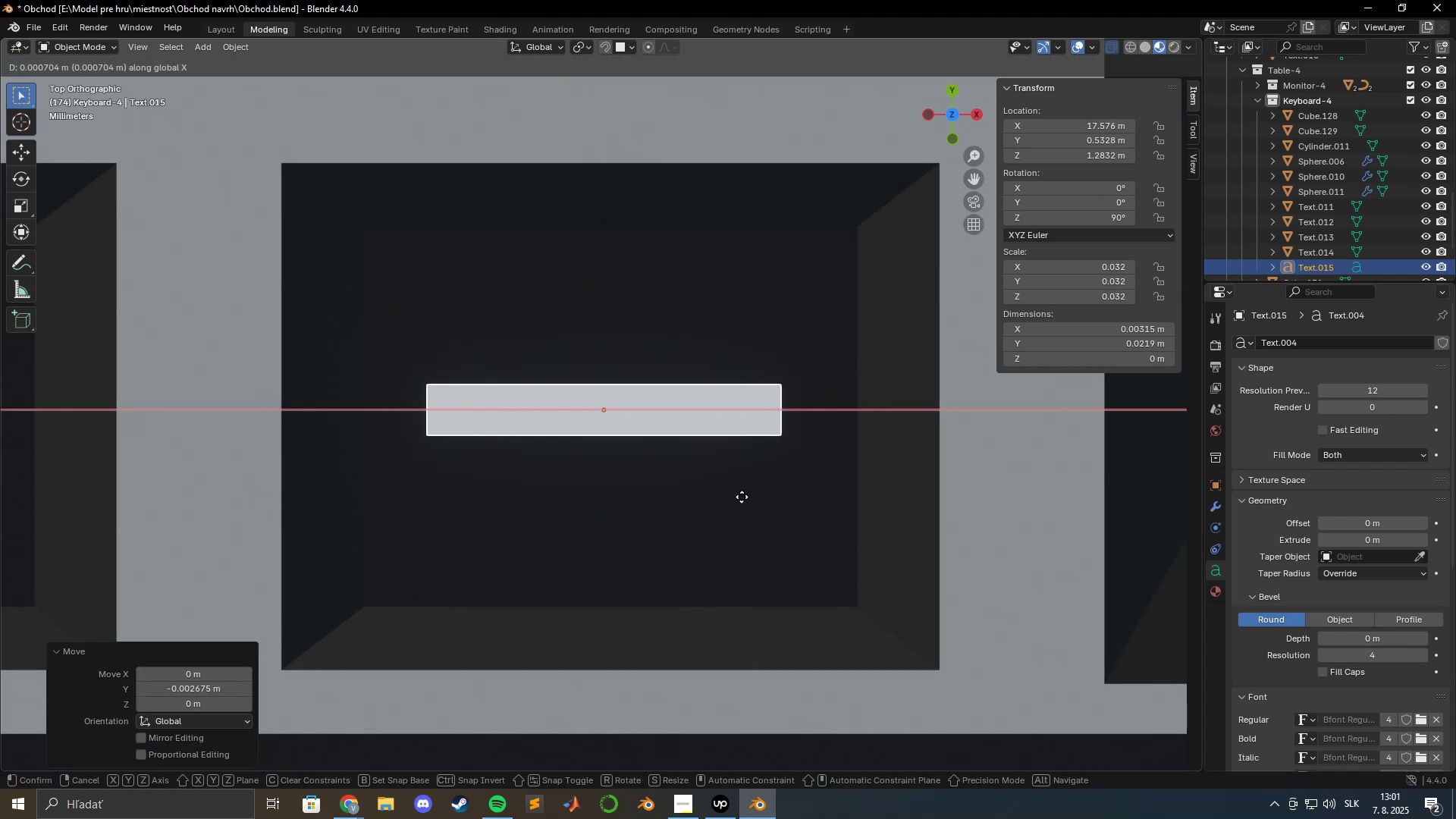 
hold_key(key=ShiftLeft, duration=0.85)
left_click([751, 497])
 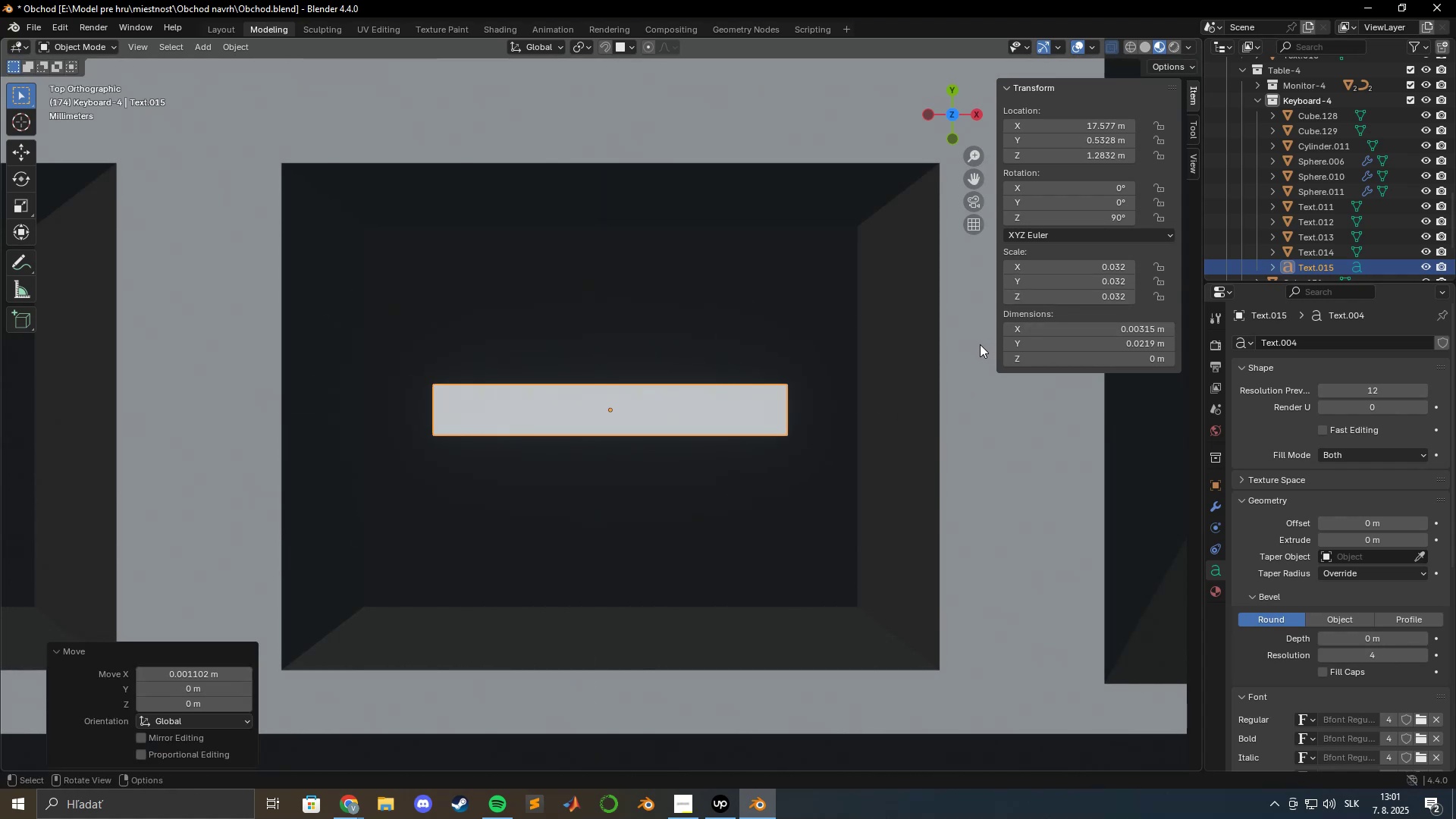 
wait(10.01)
 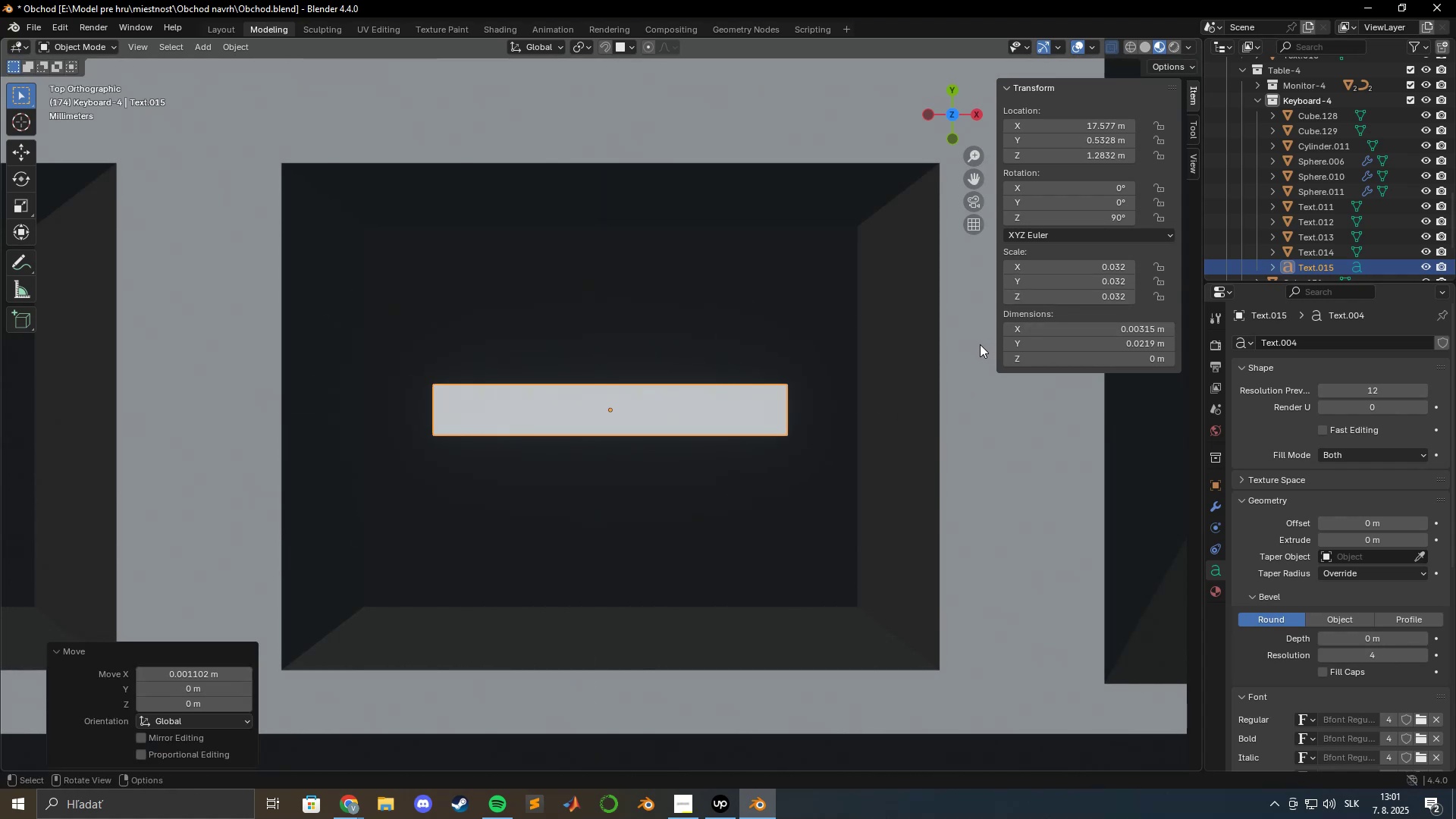 
type(gz)
 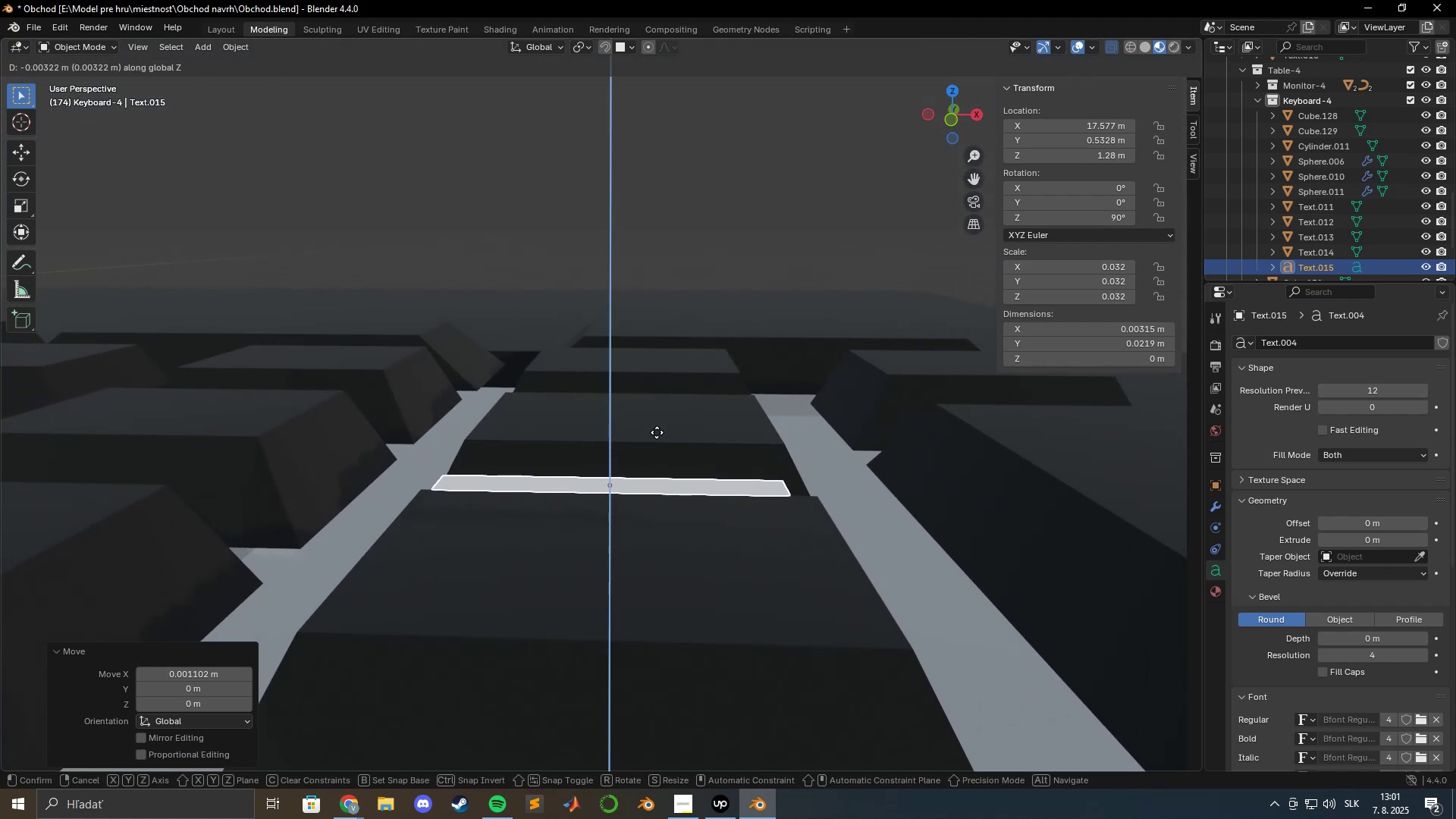 
hold_key(key=ShiftLeft, duration=1.22)
left_click([665, 587])
 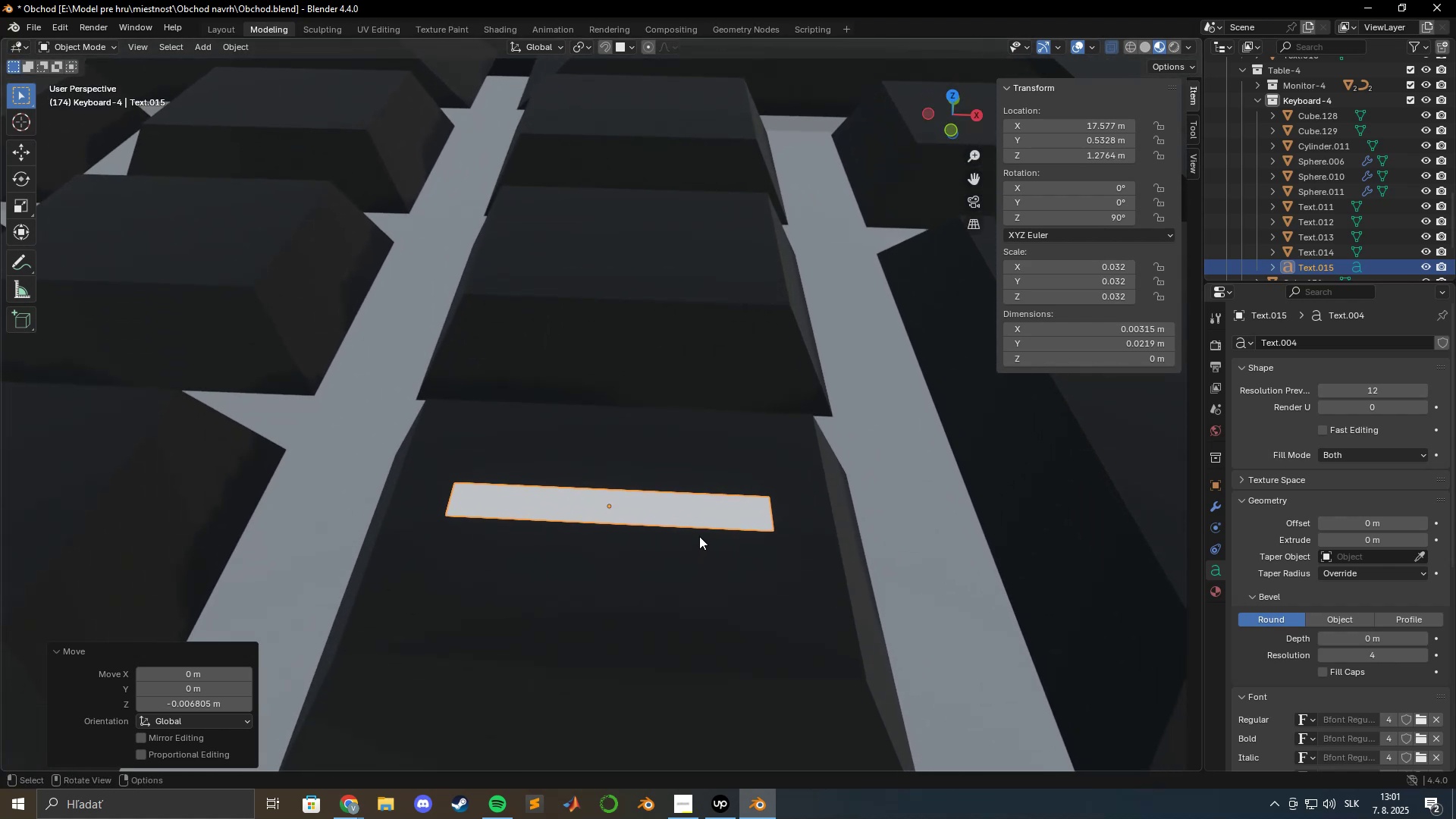 
scroll: coordinate [701, 555], scroll_direction: up, amount: 3.0
 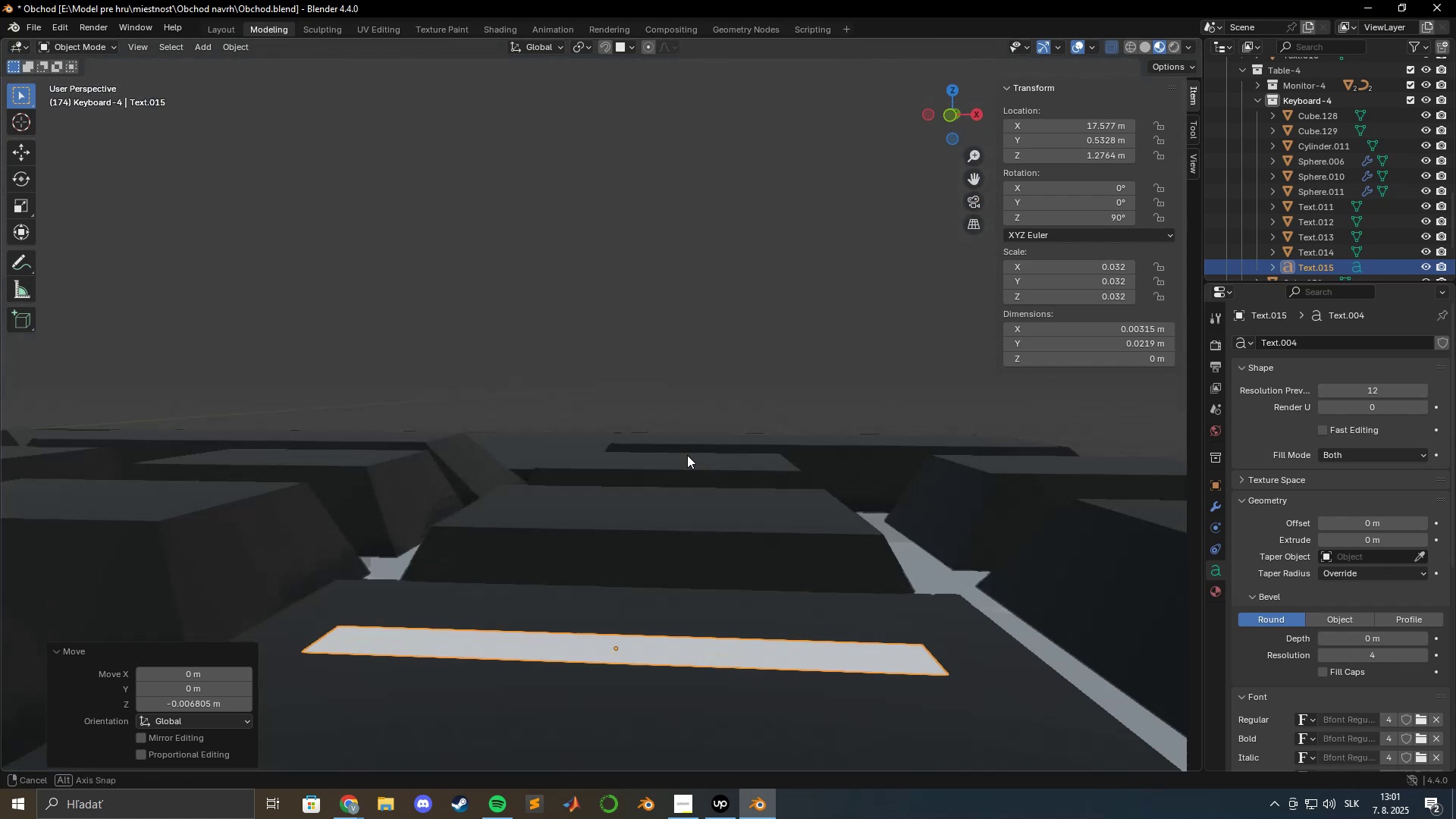 
scroll: coordinate [685, 548], scroll_direction: down, amount: 3.0
 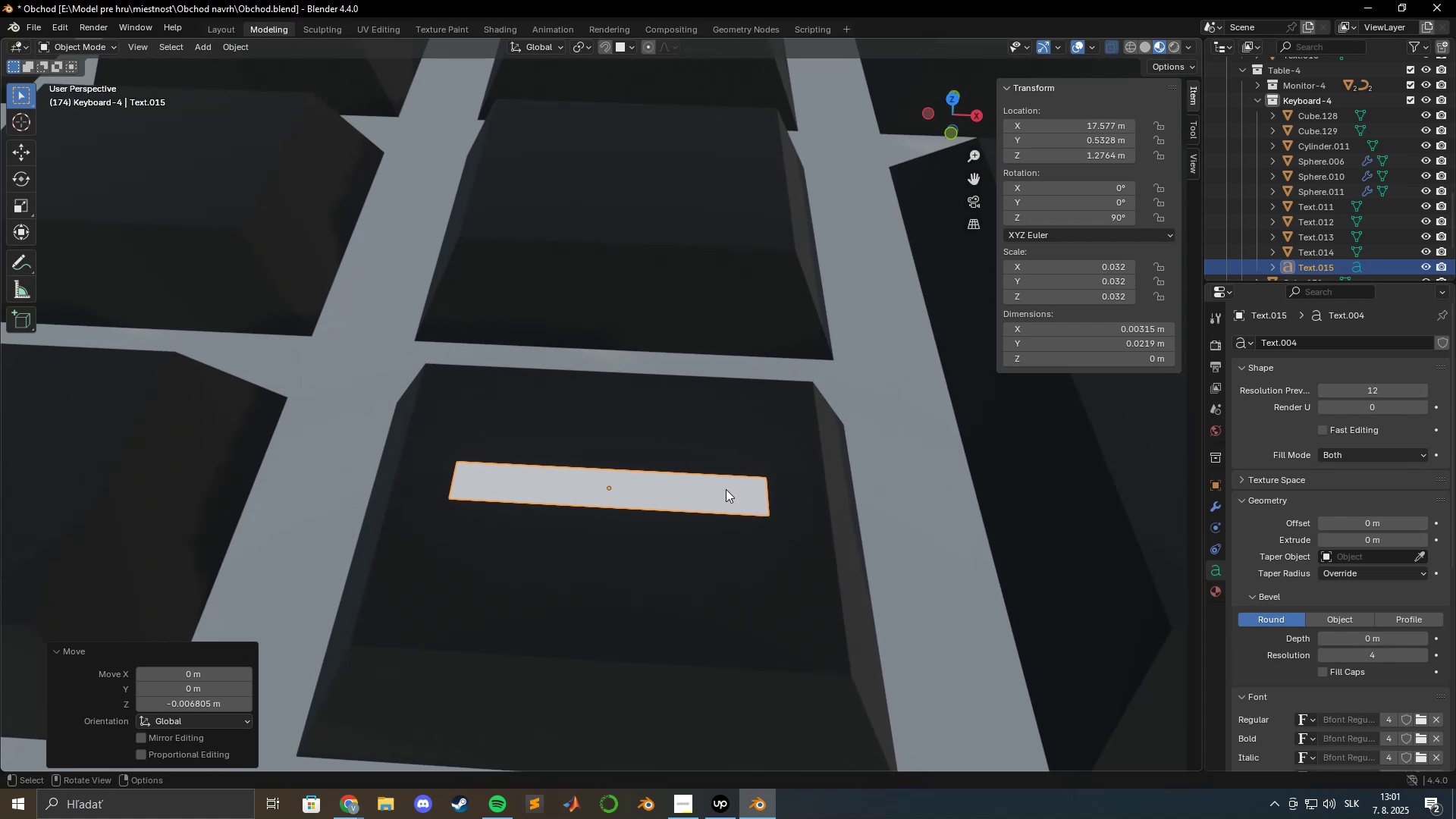 
wait(5.42)
 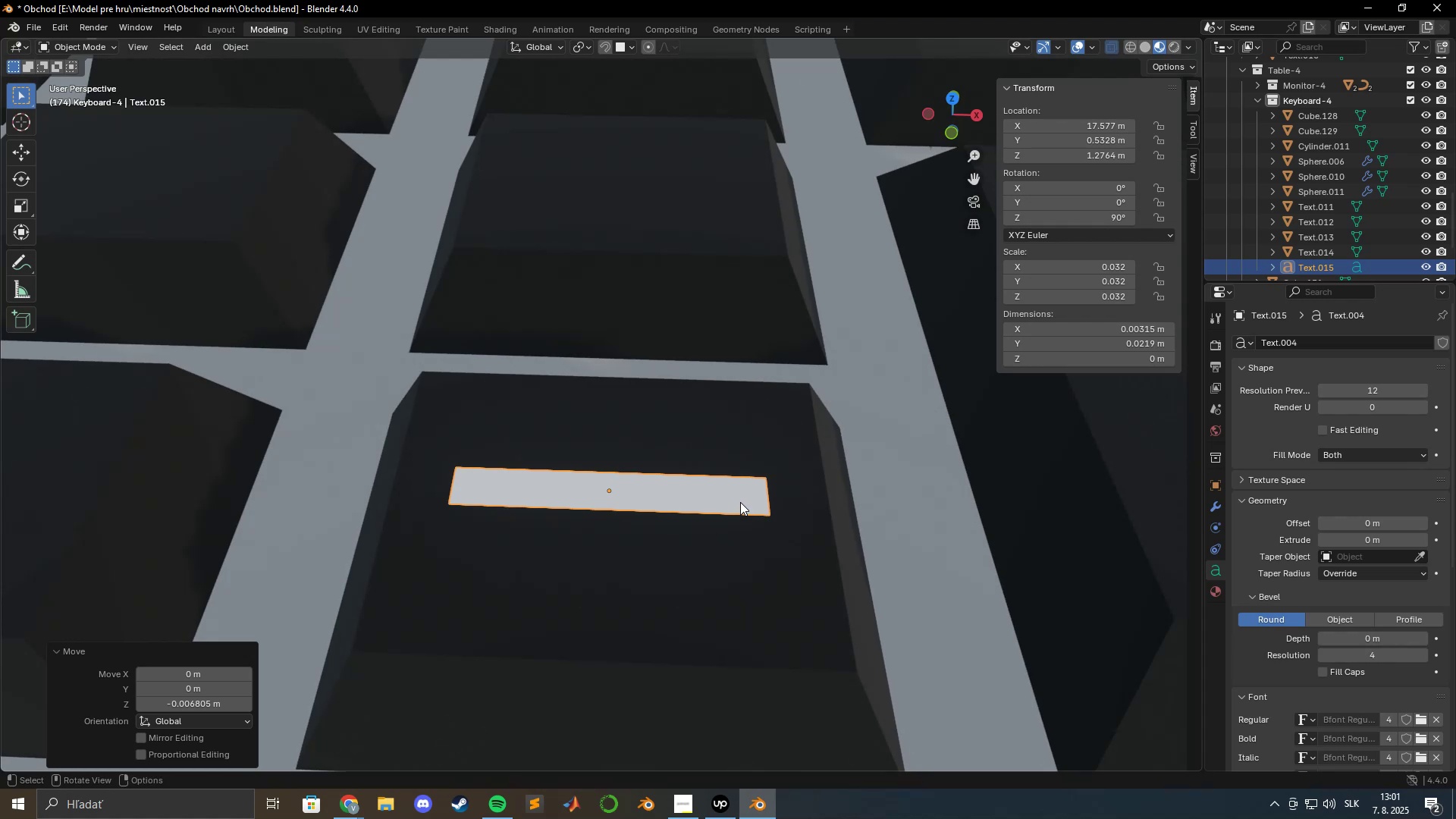 
scroll: coordinate [505, 450], scroll_direction: down, amount: 7.0
 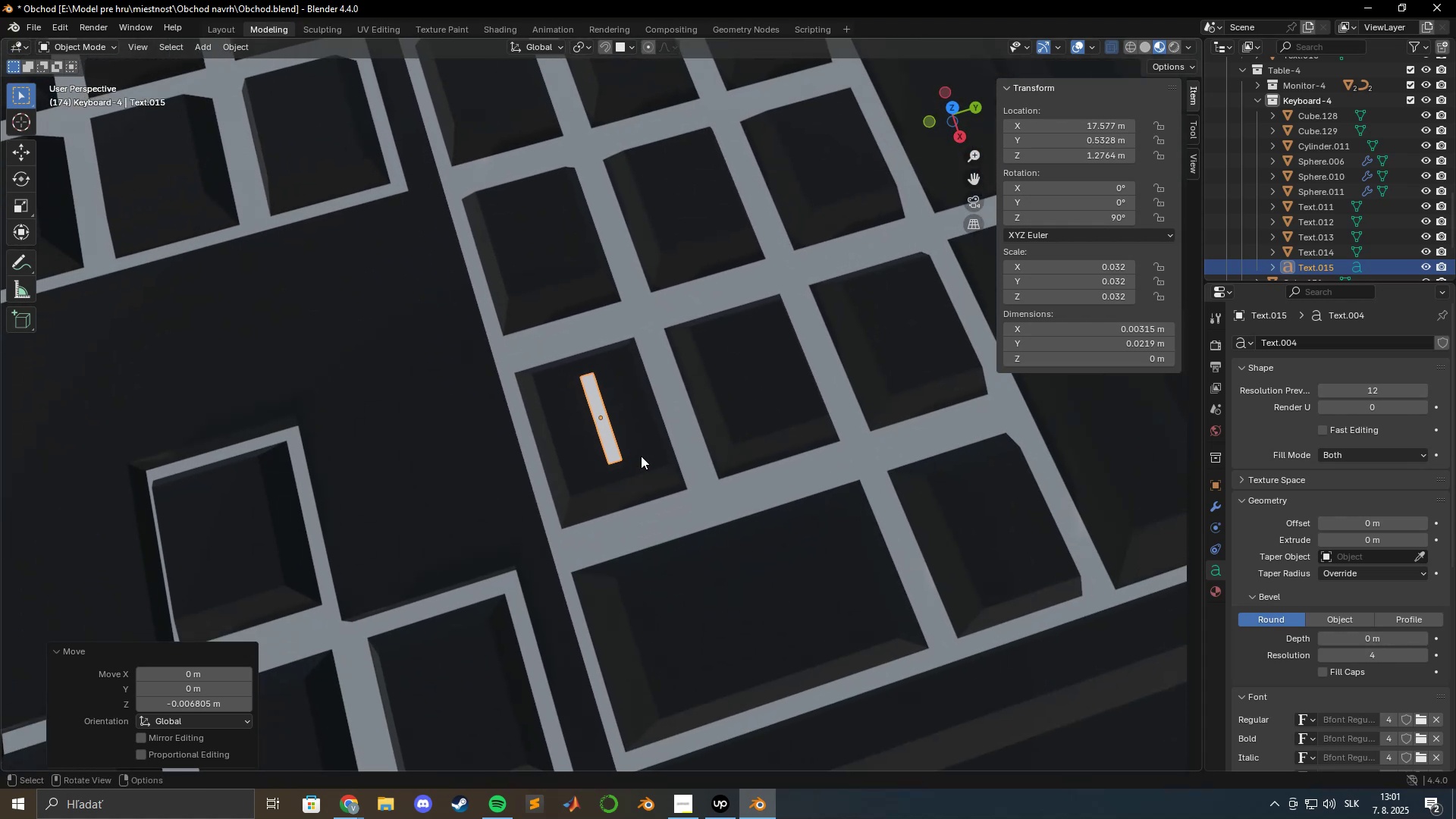 
key(S)
 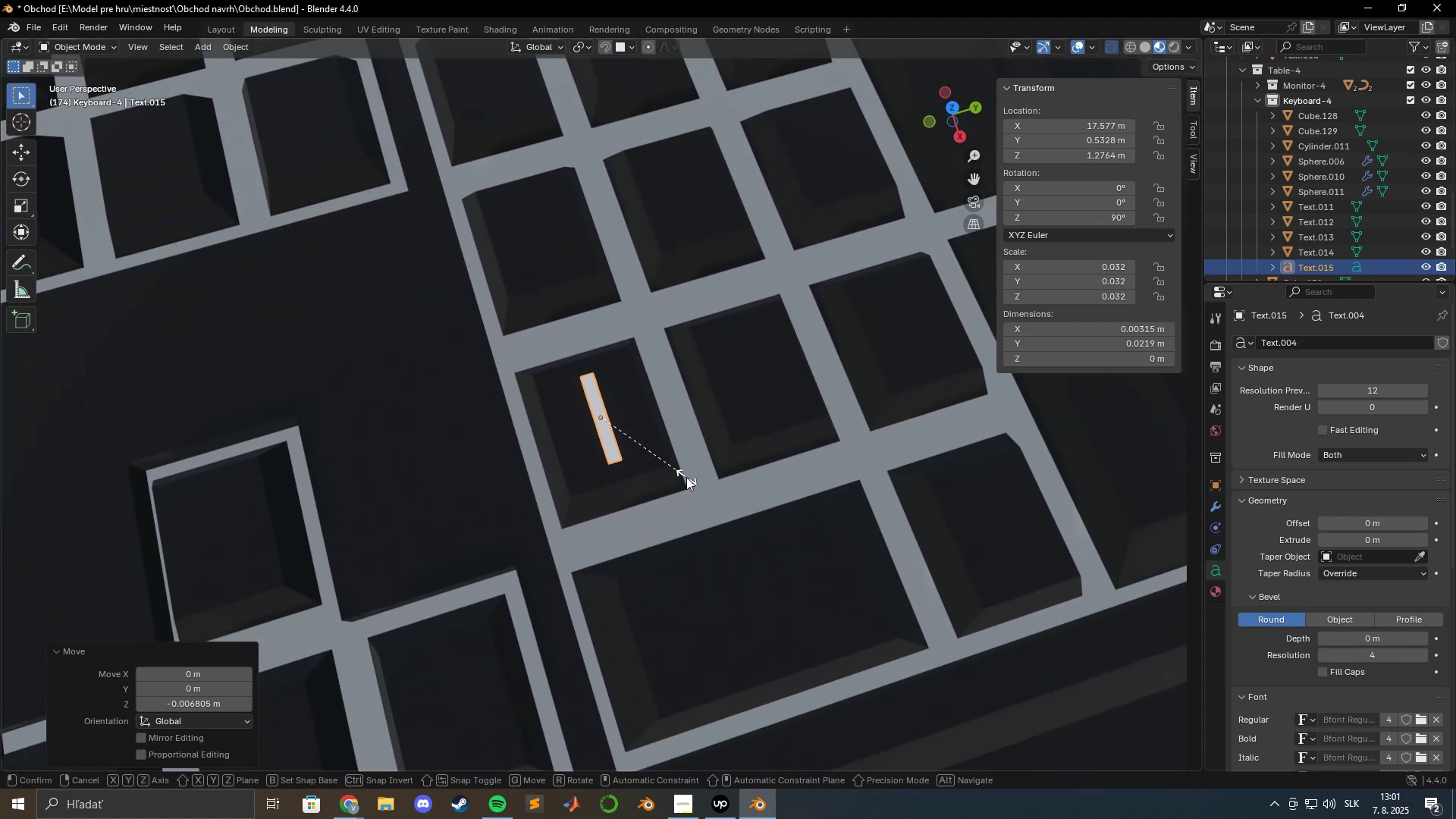 
hold_key(key=ShiftLeft, duration=1.54)
 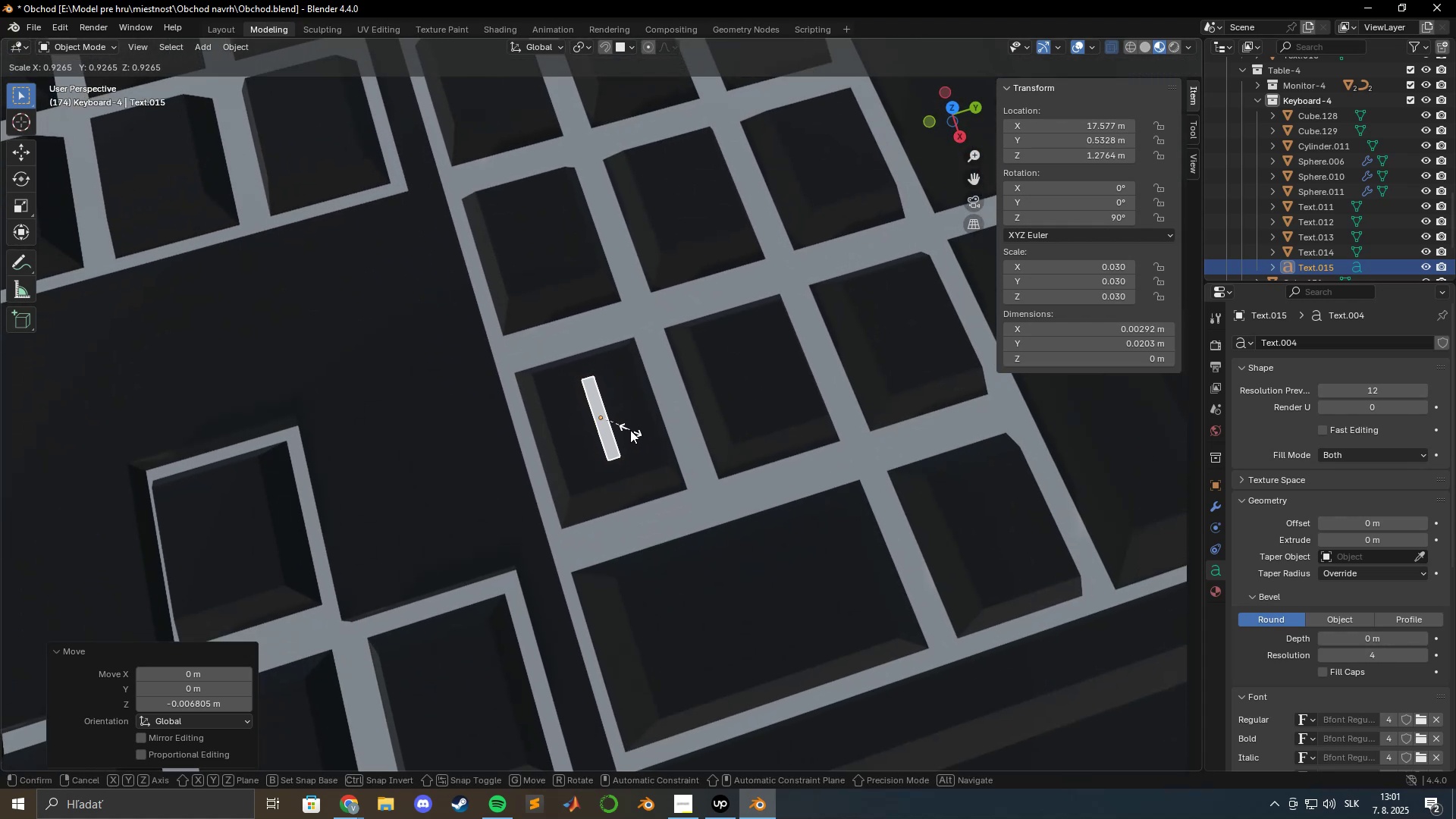 
hold_key(key=ShiftLeft, duration=1.52)
 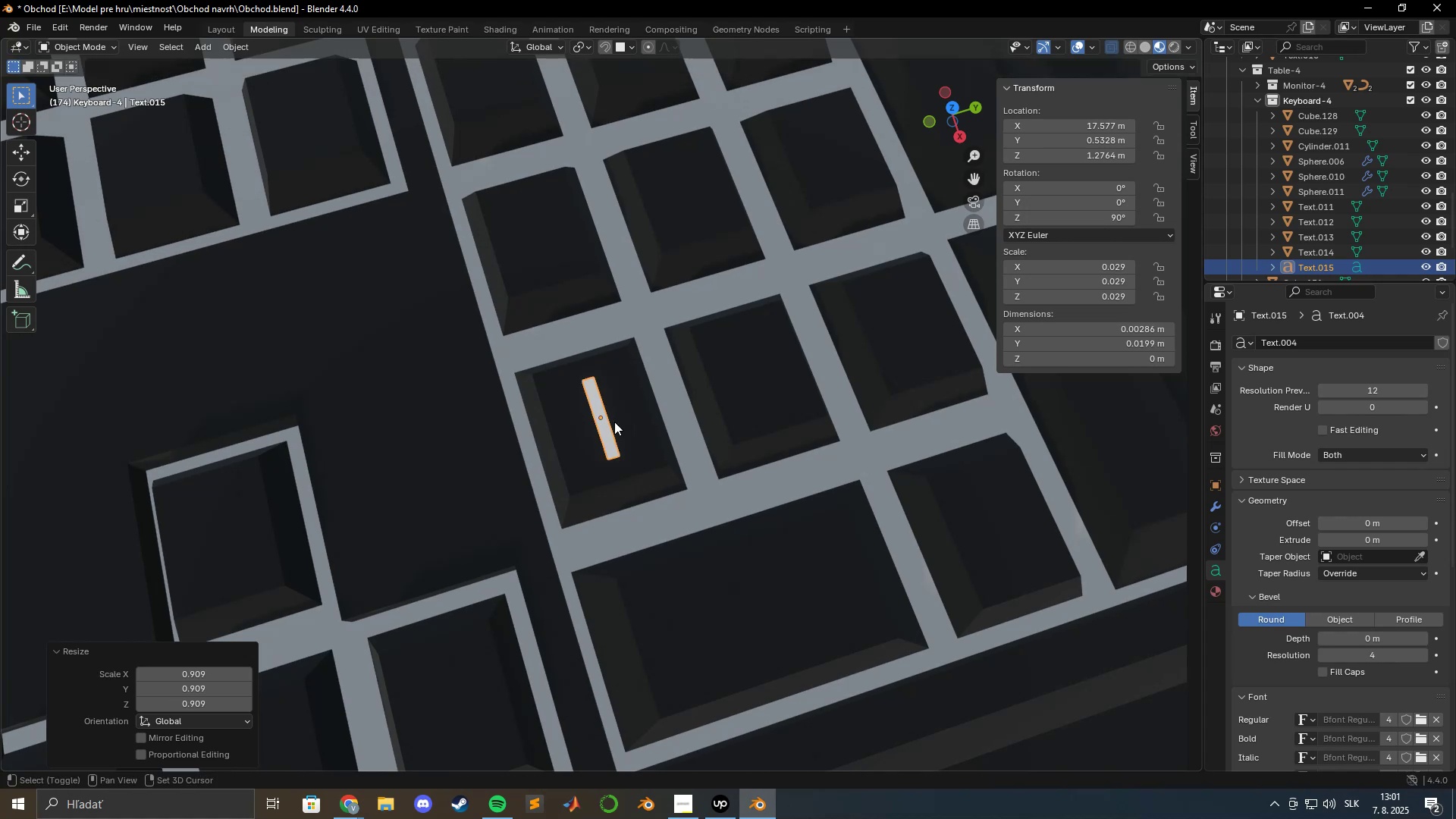 
key(Shift+ShiftLeft)
 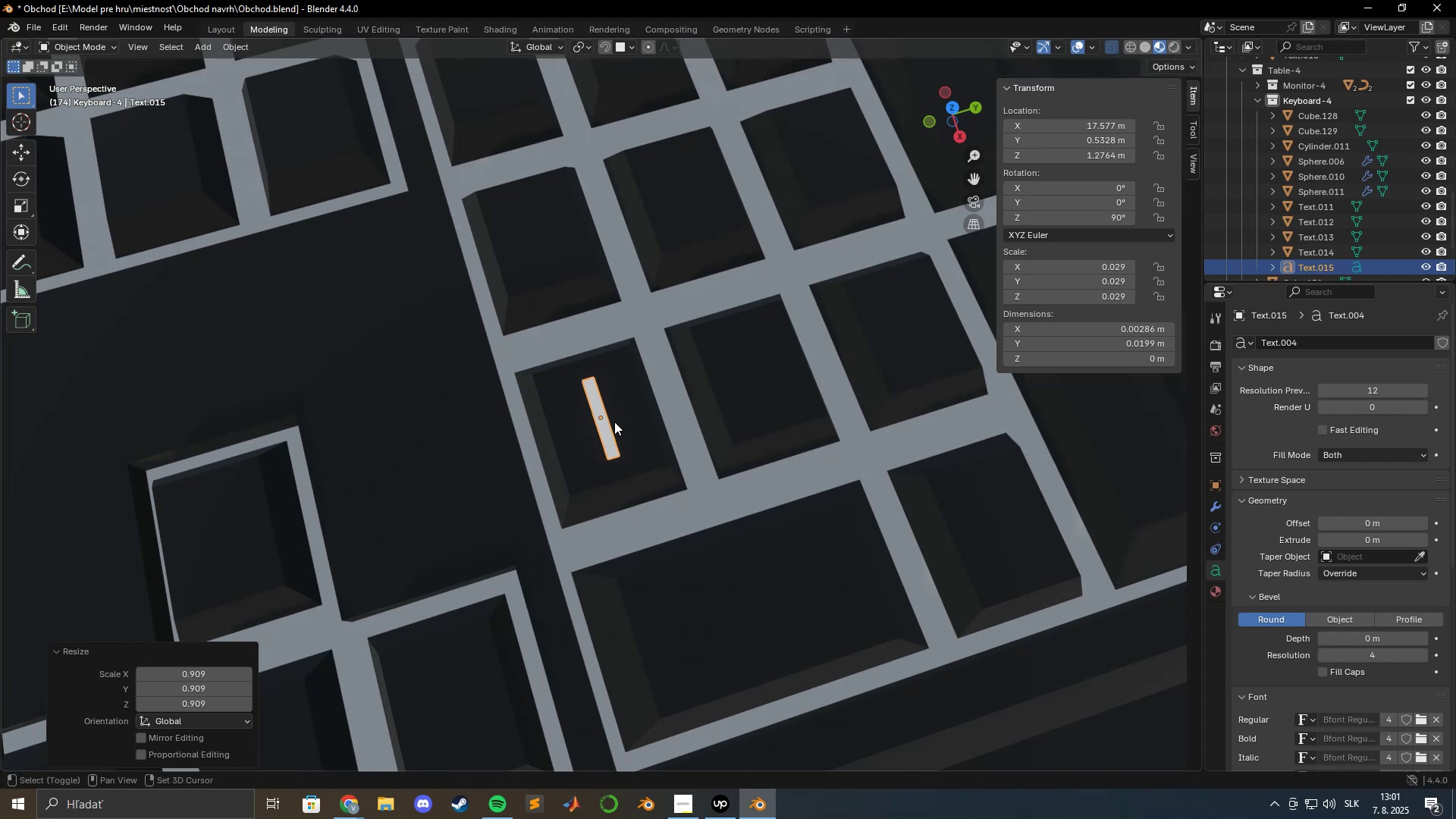 
key(Shift+ShiftLeft)
 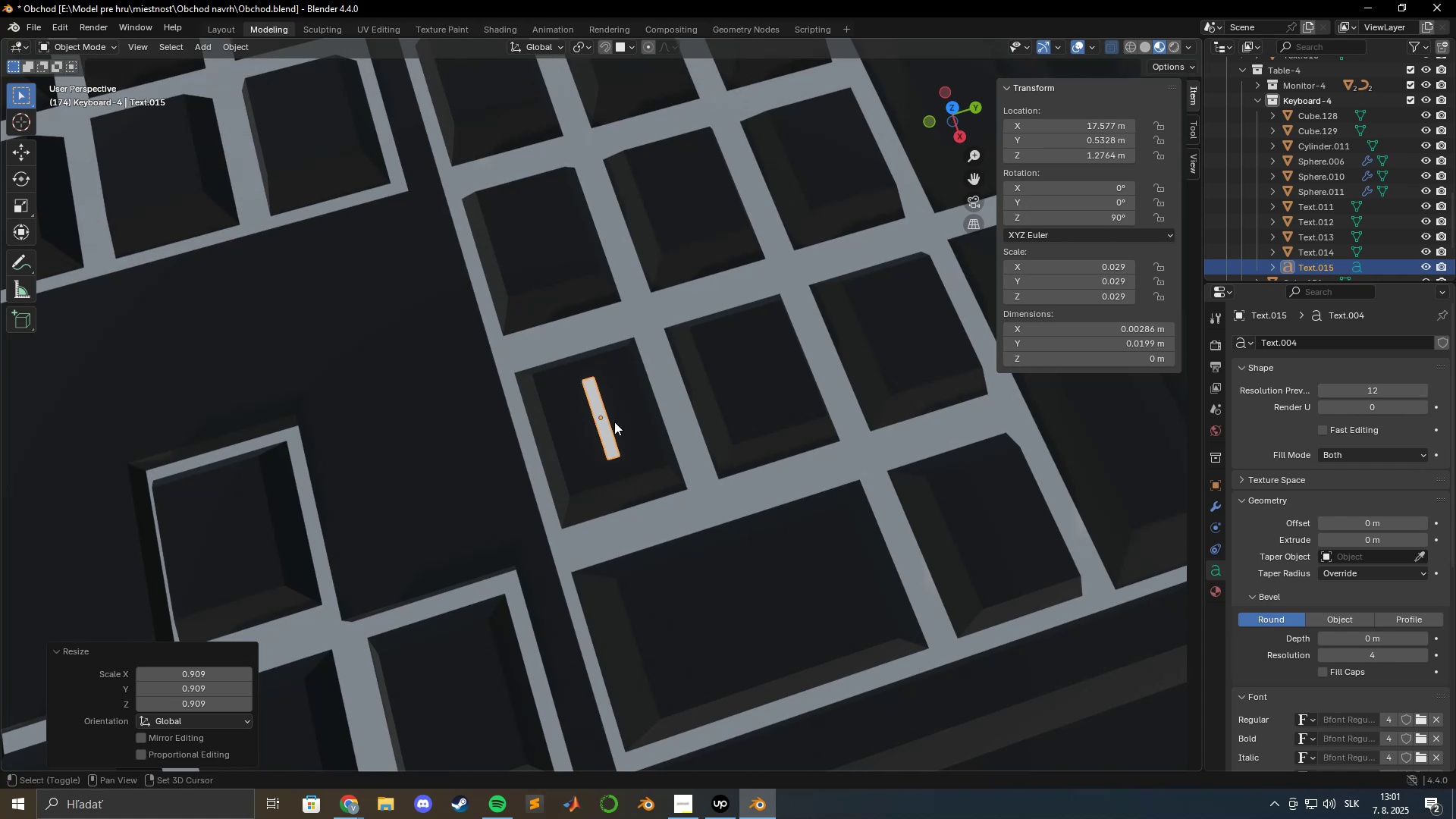 
left_click([614, 422])
 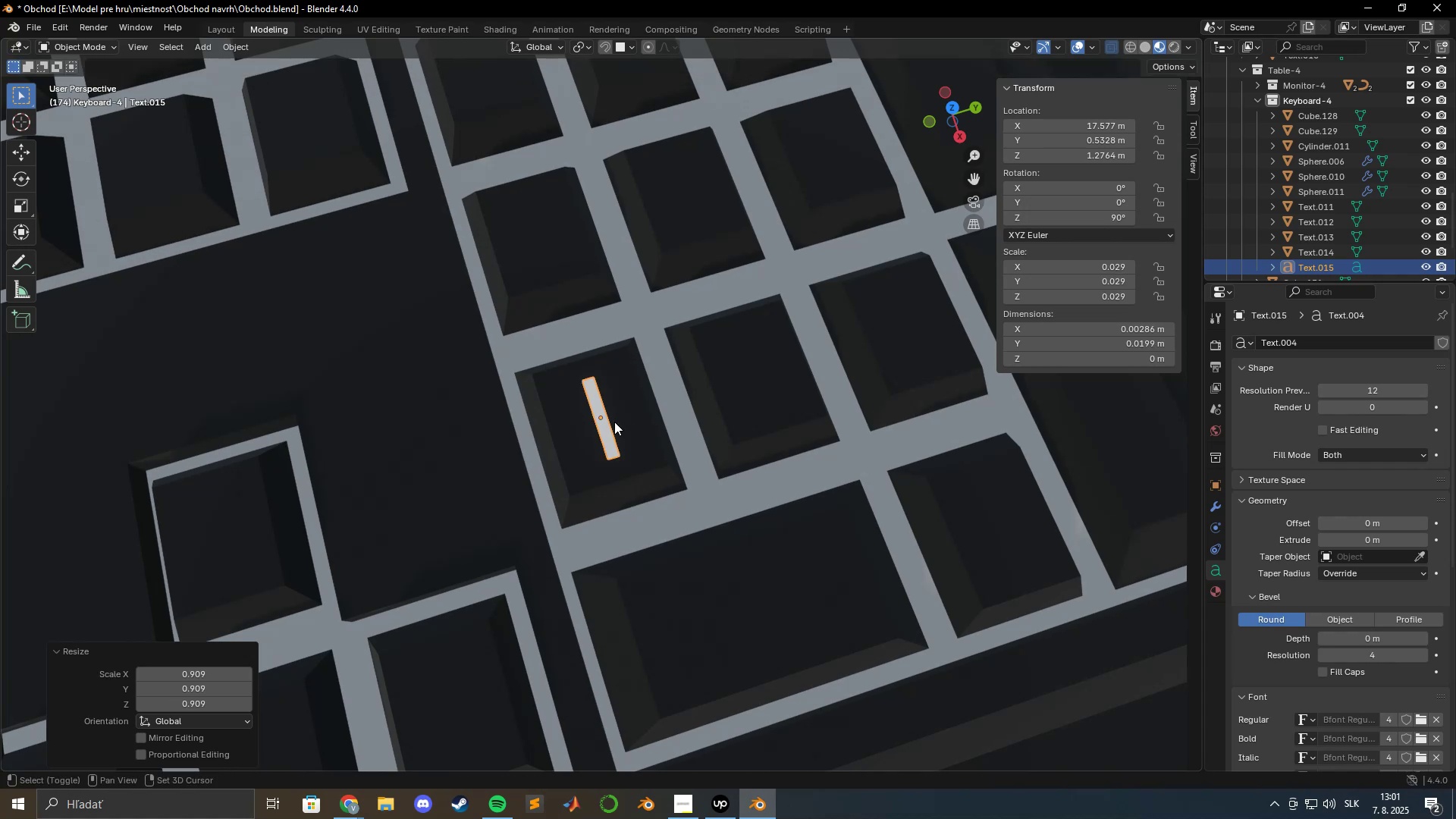 
key(Shift+ShiftLeft)
 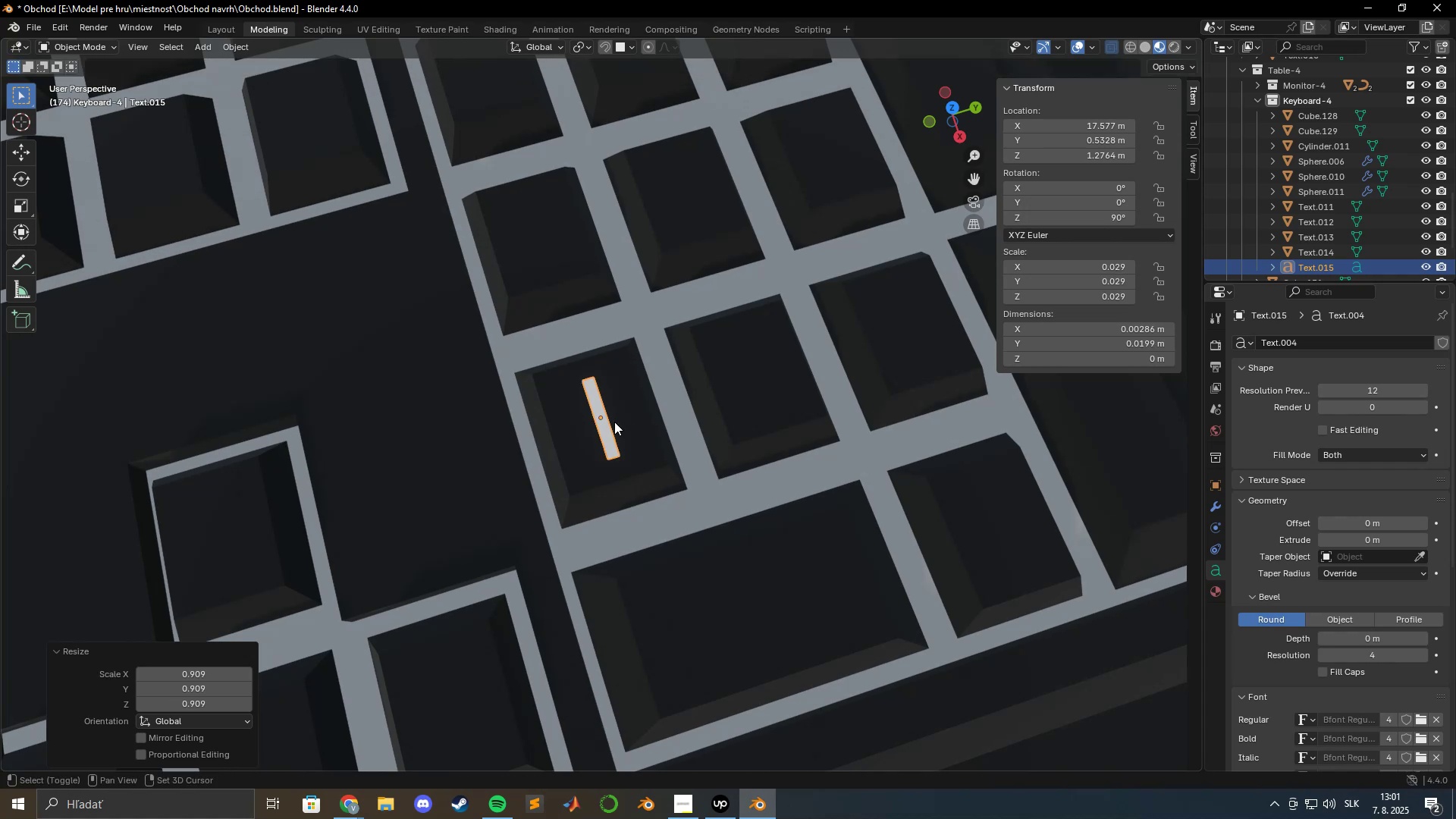 
key(Shift+ShiftLeft)
 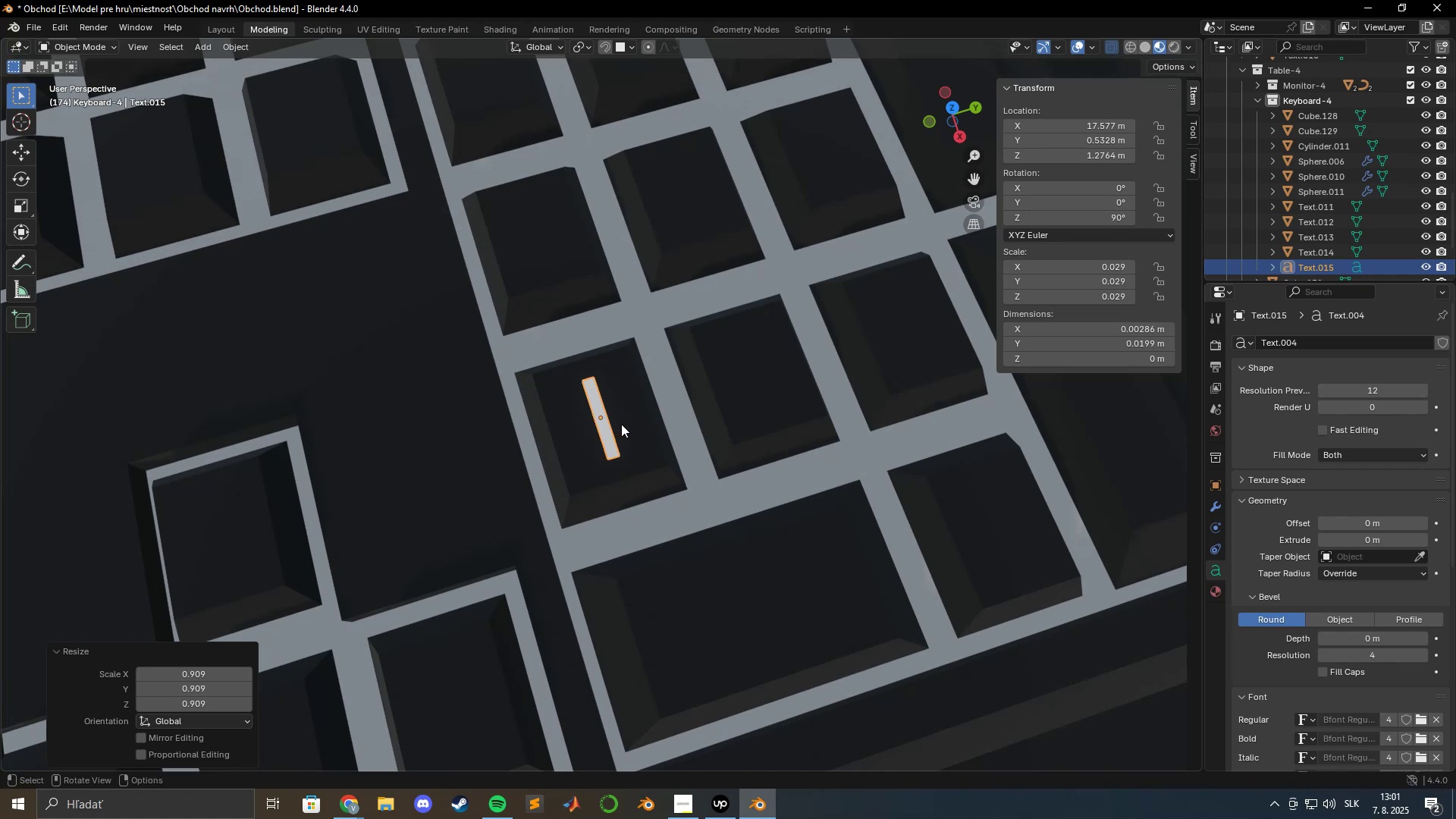 
key(Shift+ShiftLeft)
 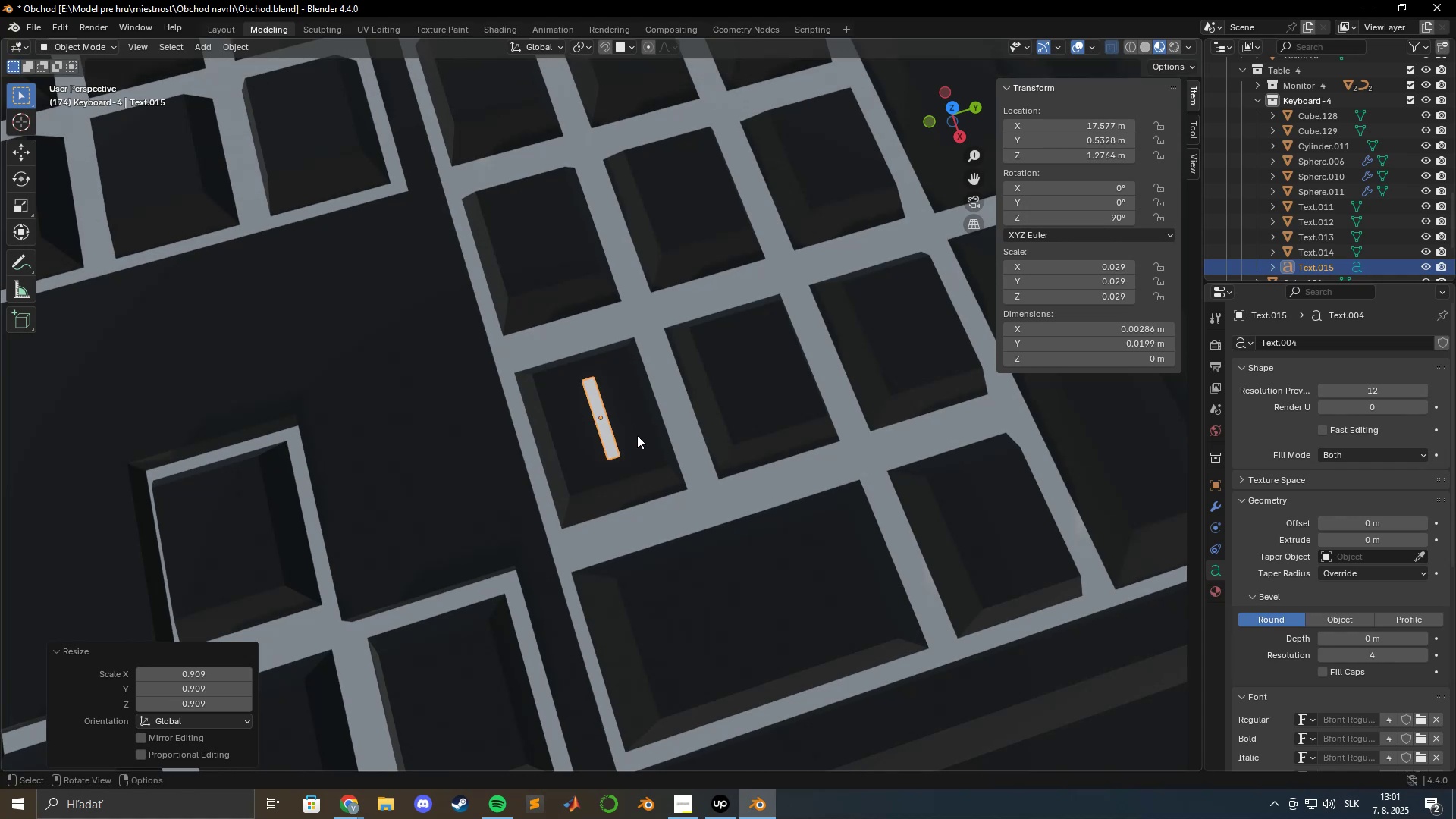 
scroll: coordinate [639, 443], scroll_direction: up, amount: 3.0
 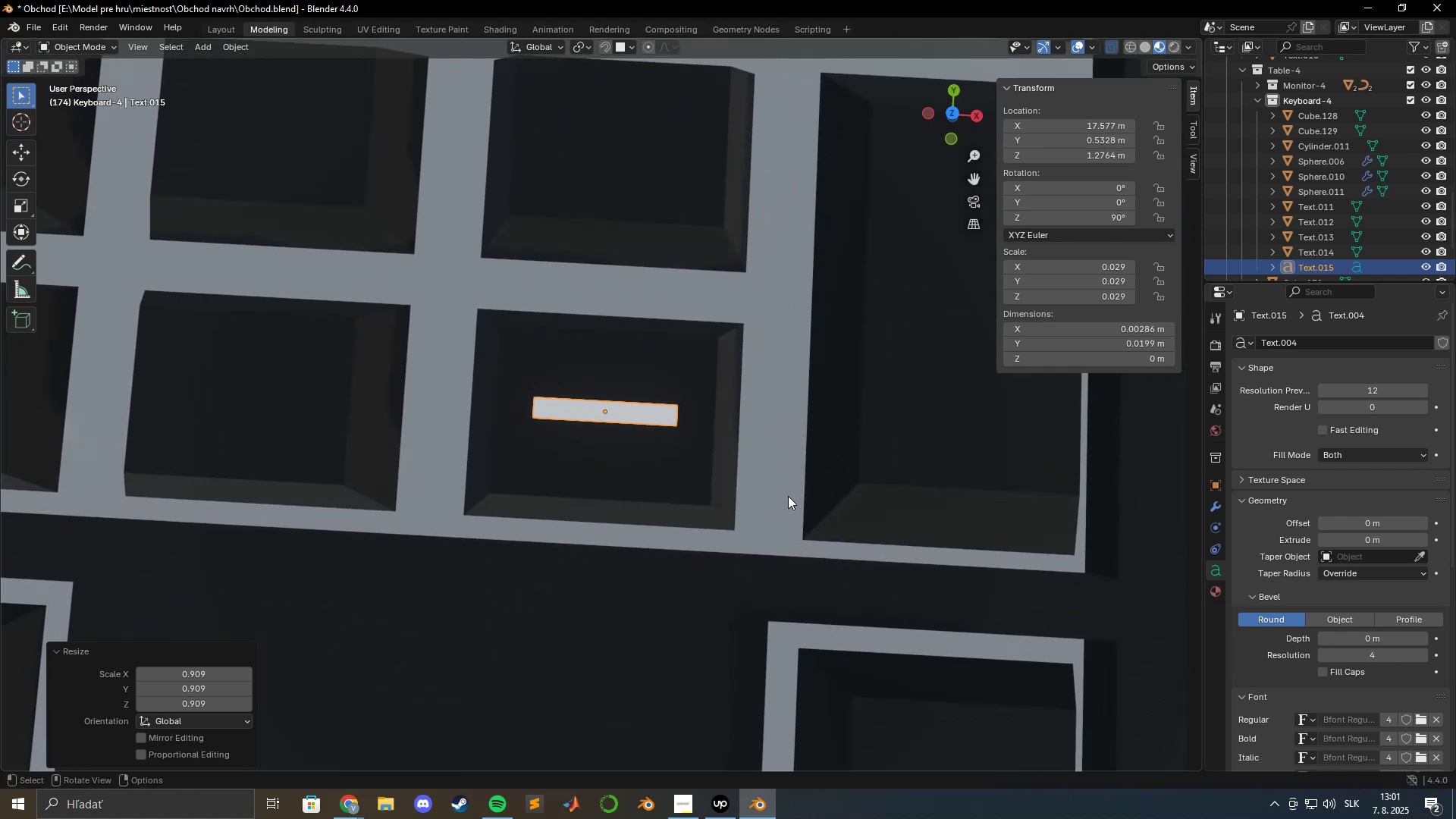 
key(S)
 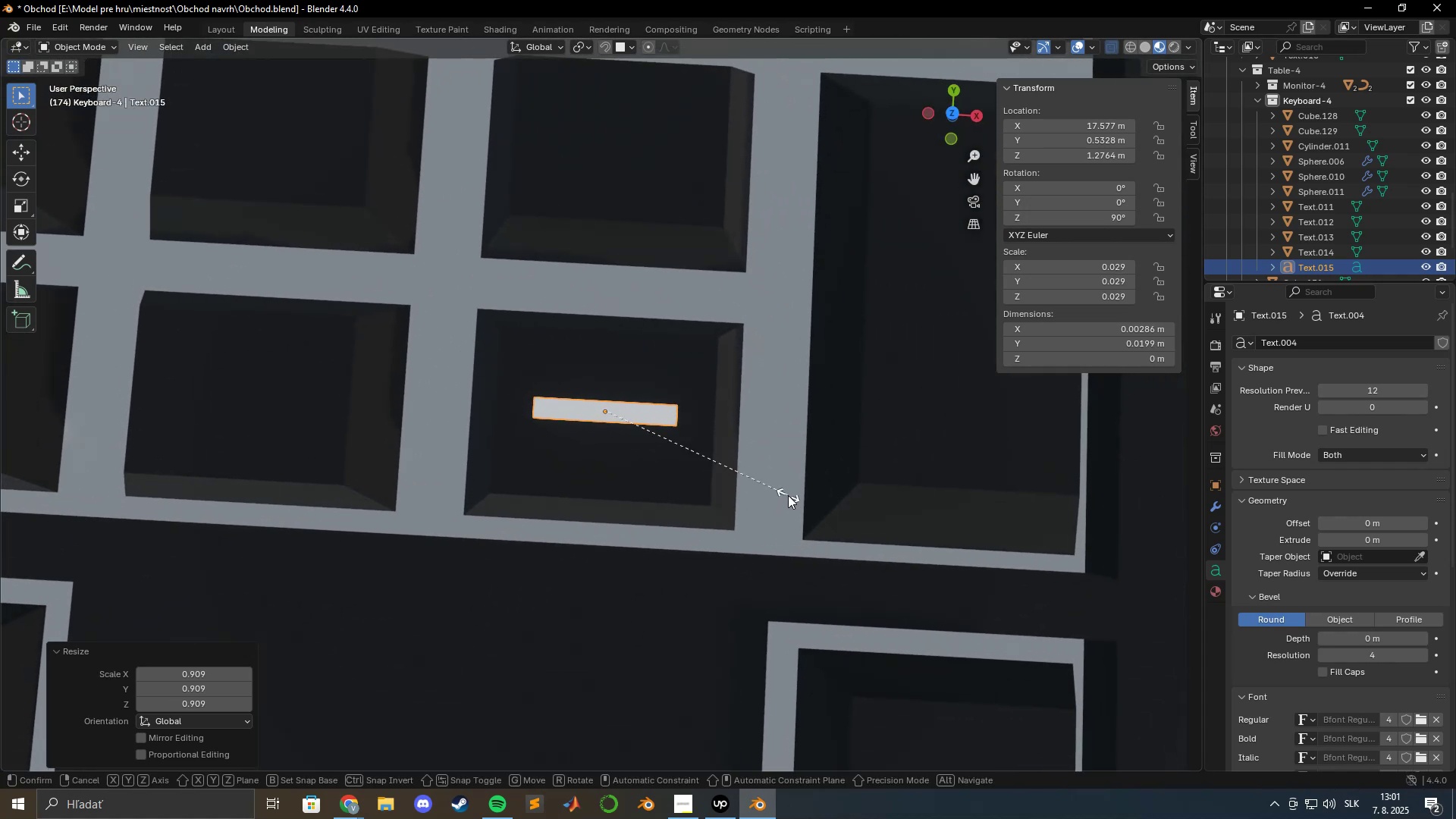 
hold_key(key=ShiftLeft, duration=1.52)
 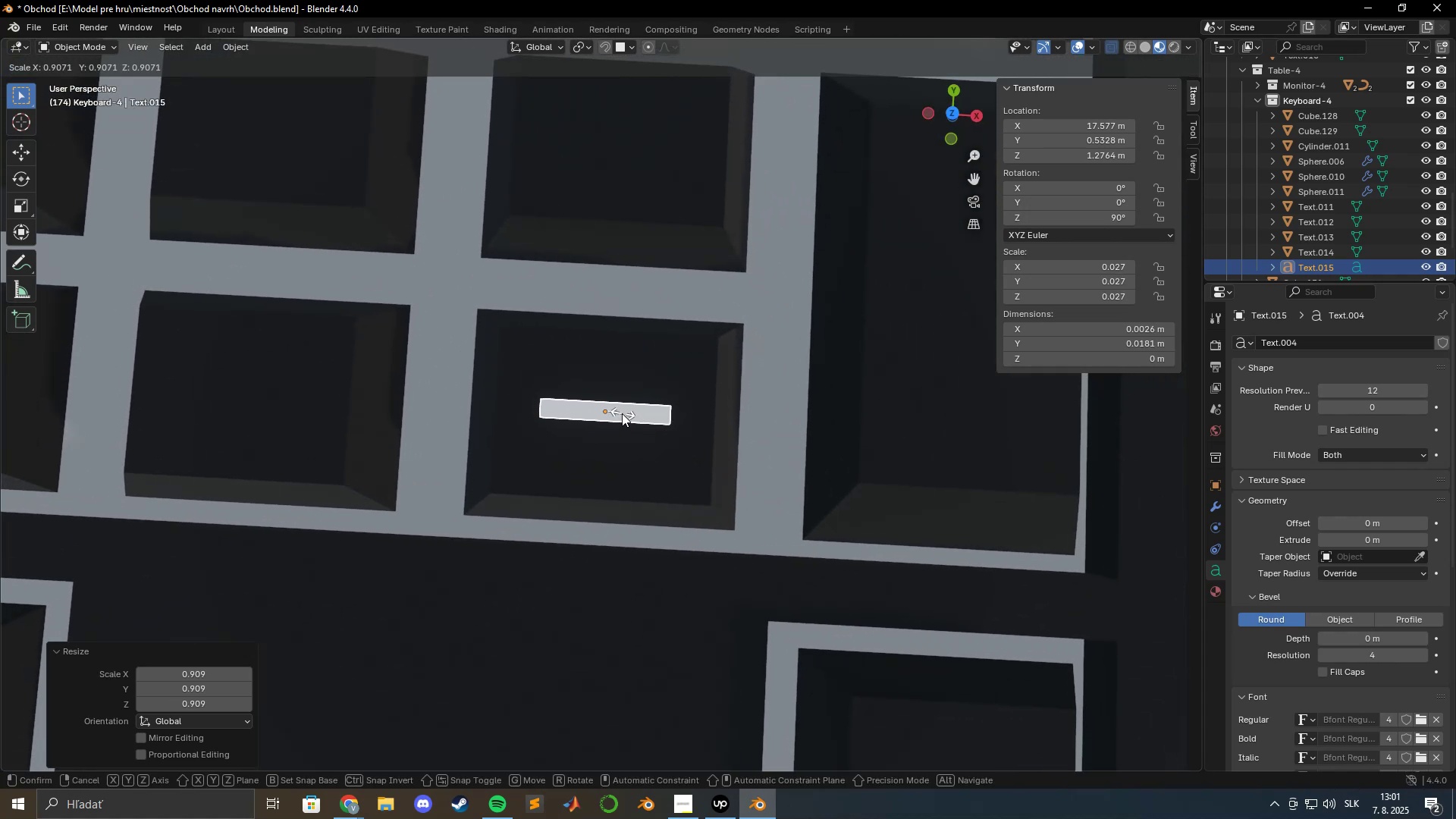 
hold_key(key=ShiftLeft, duration=1.07)
left_click([620, 412])
 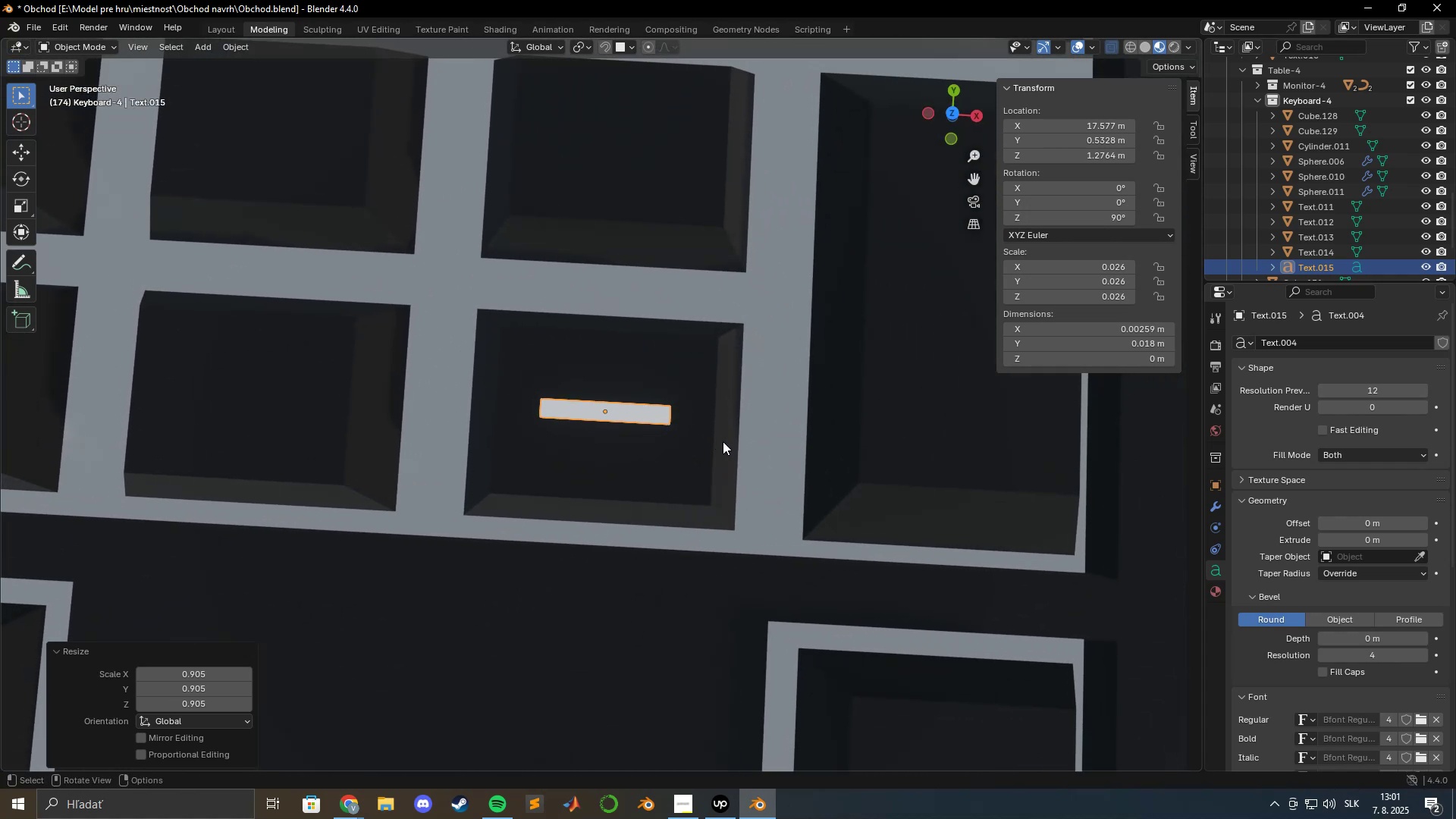 
key(S)
 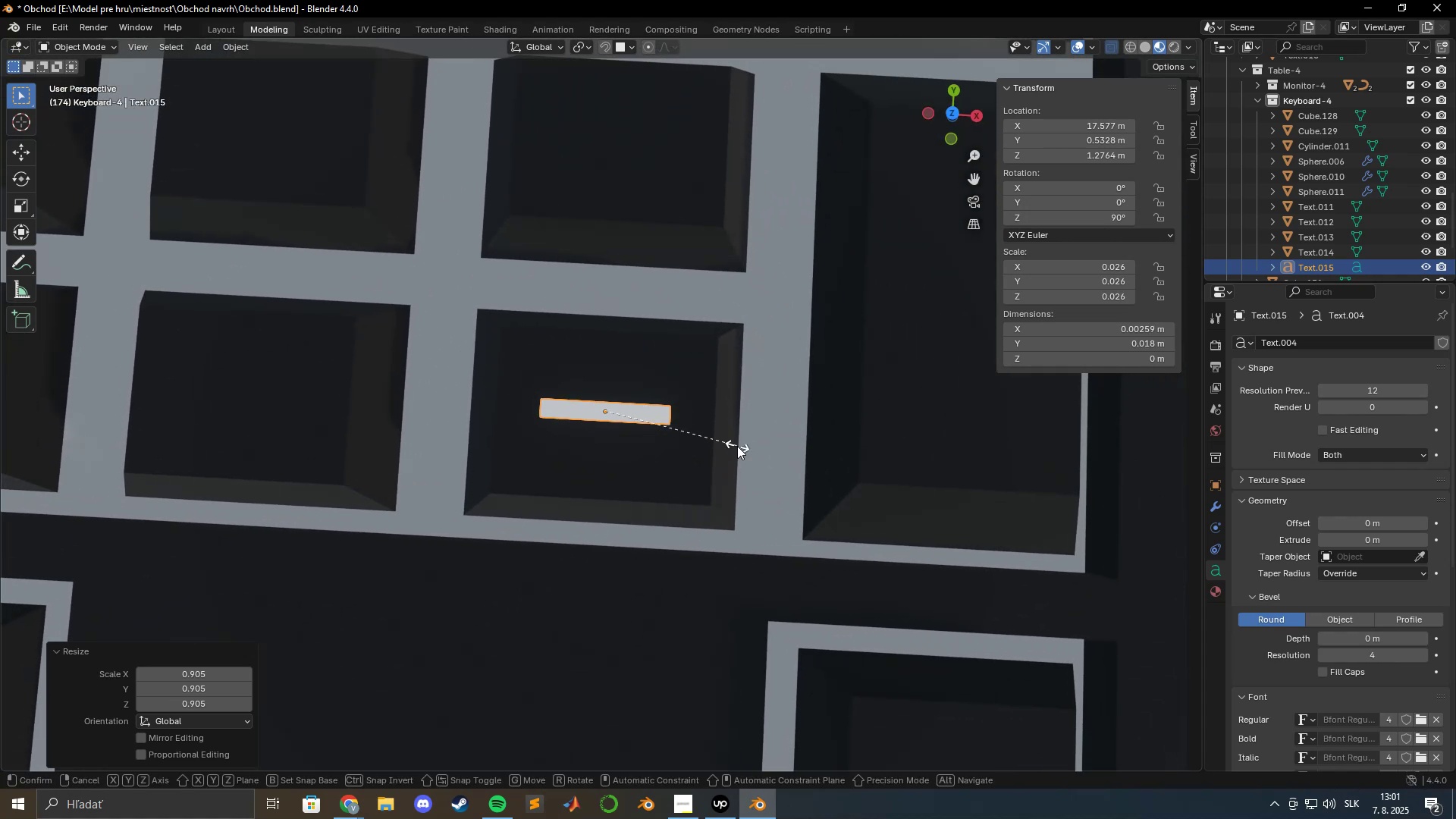 
hold_key(key=ShiftLeft, duration=1.52)
 